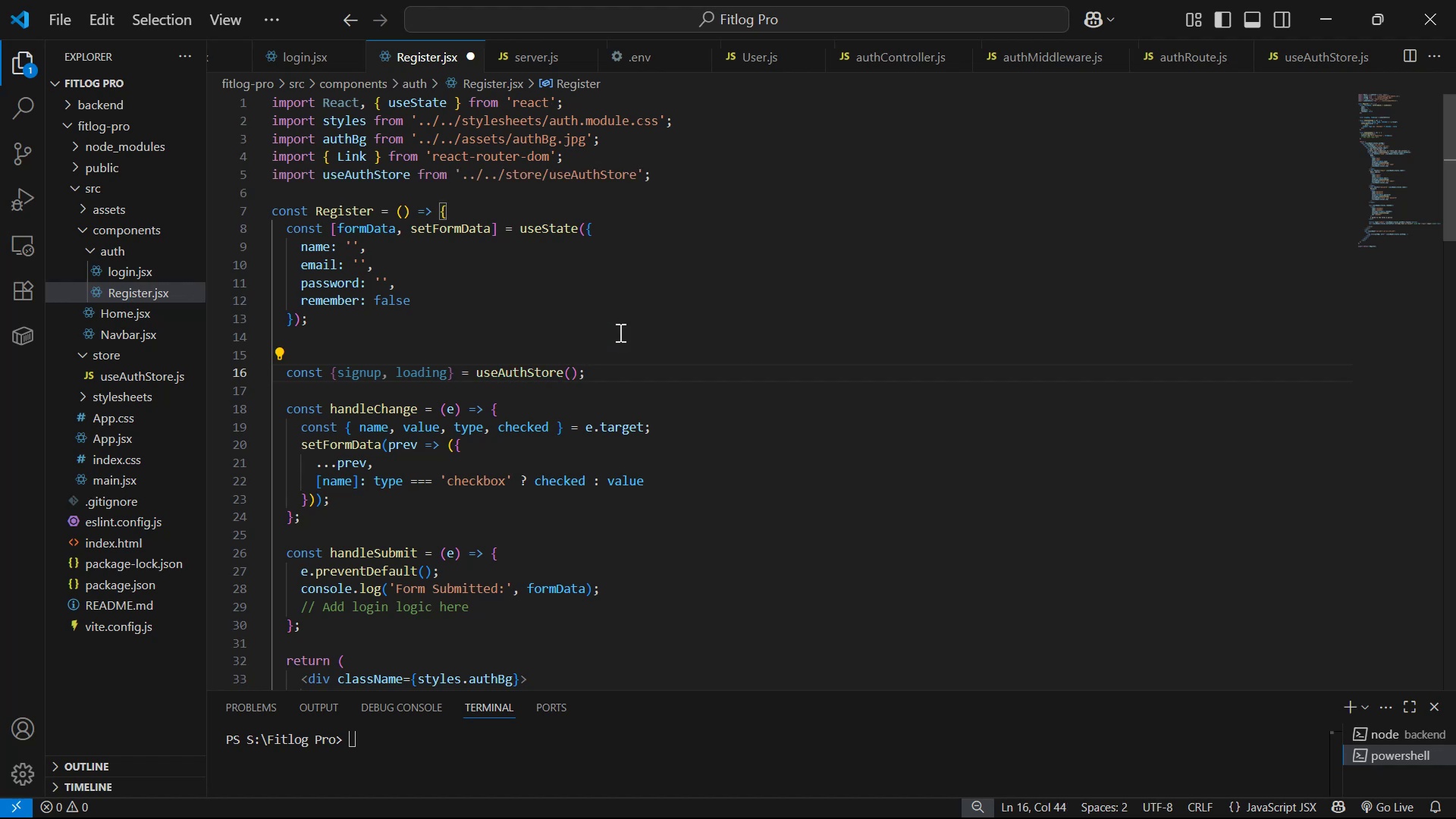 
key(Enter)
 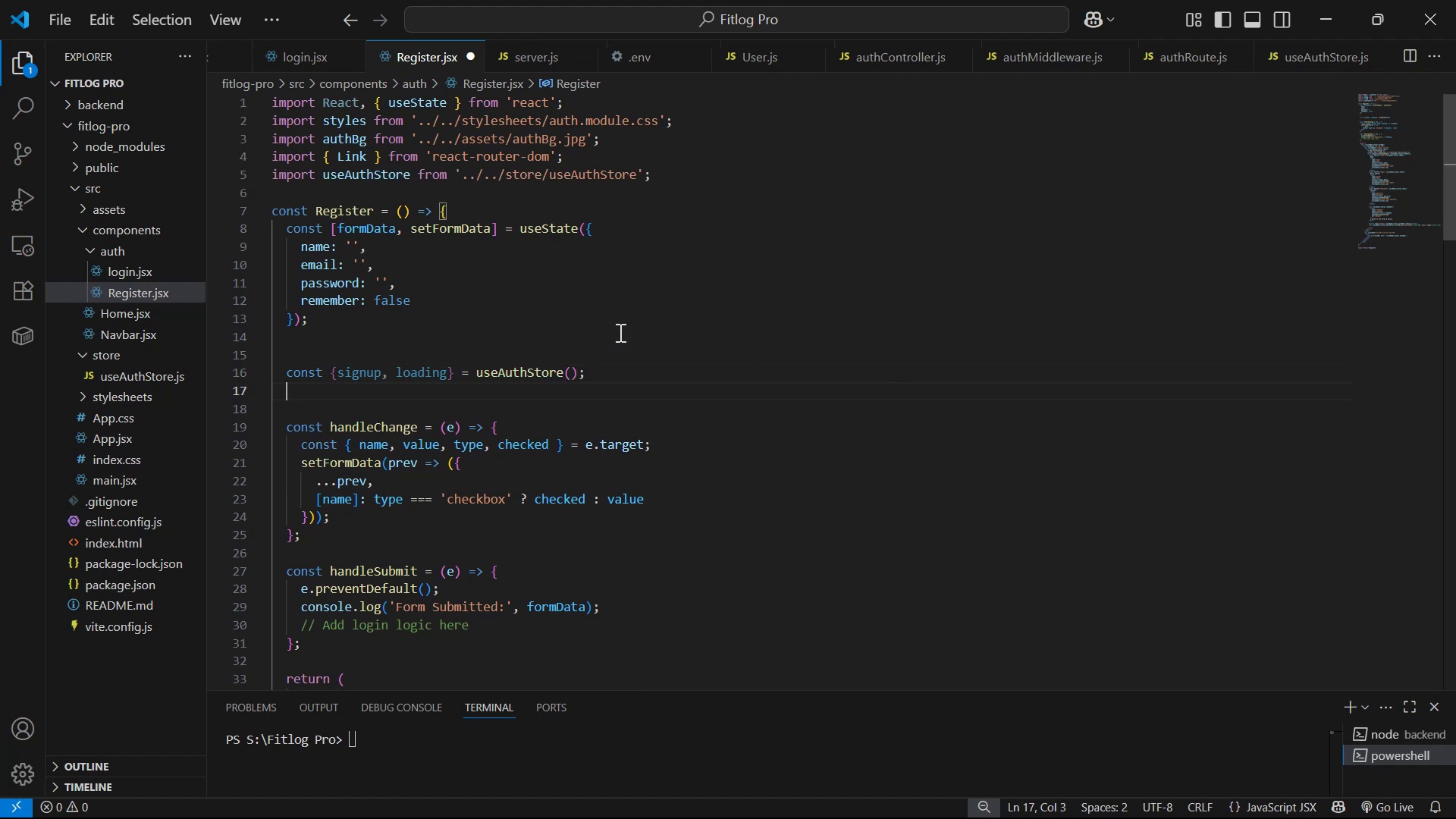 
key(Enter)
 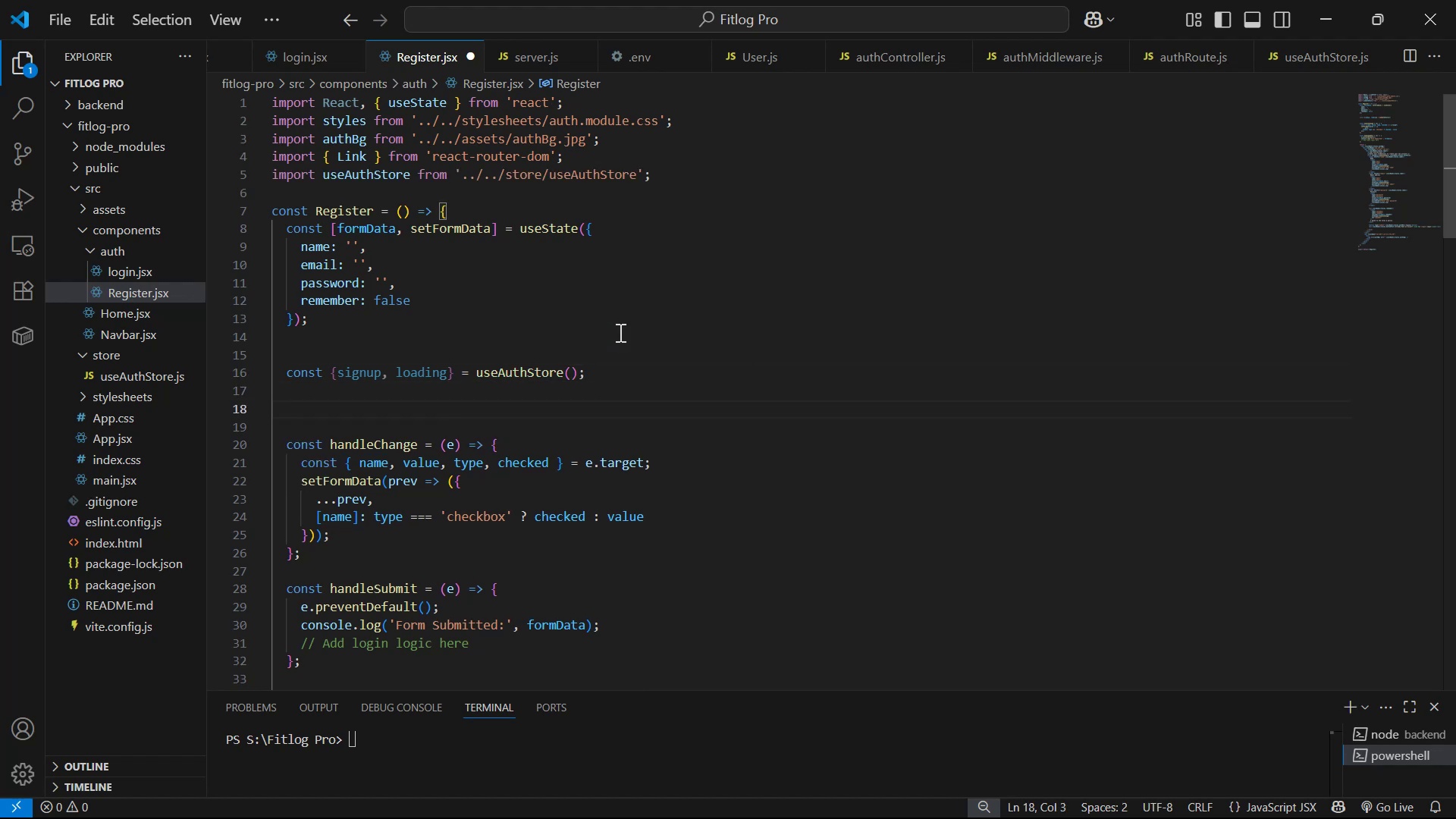 
scroll: coordinate [717, 502], scroll_direction: down, amount: 1.0
 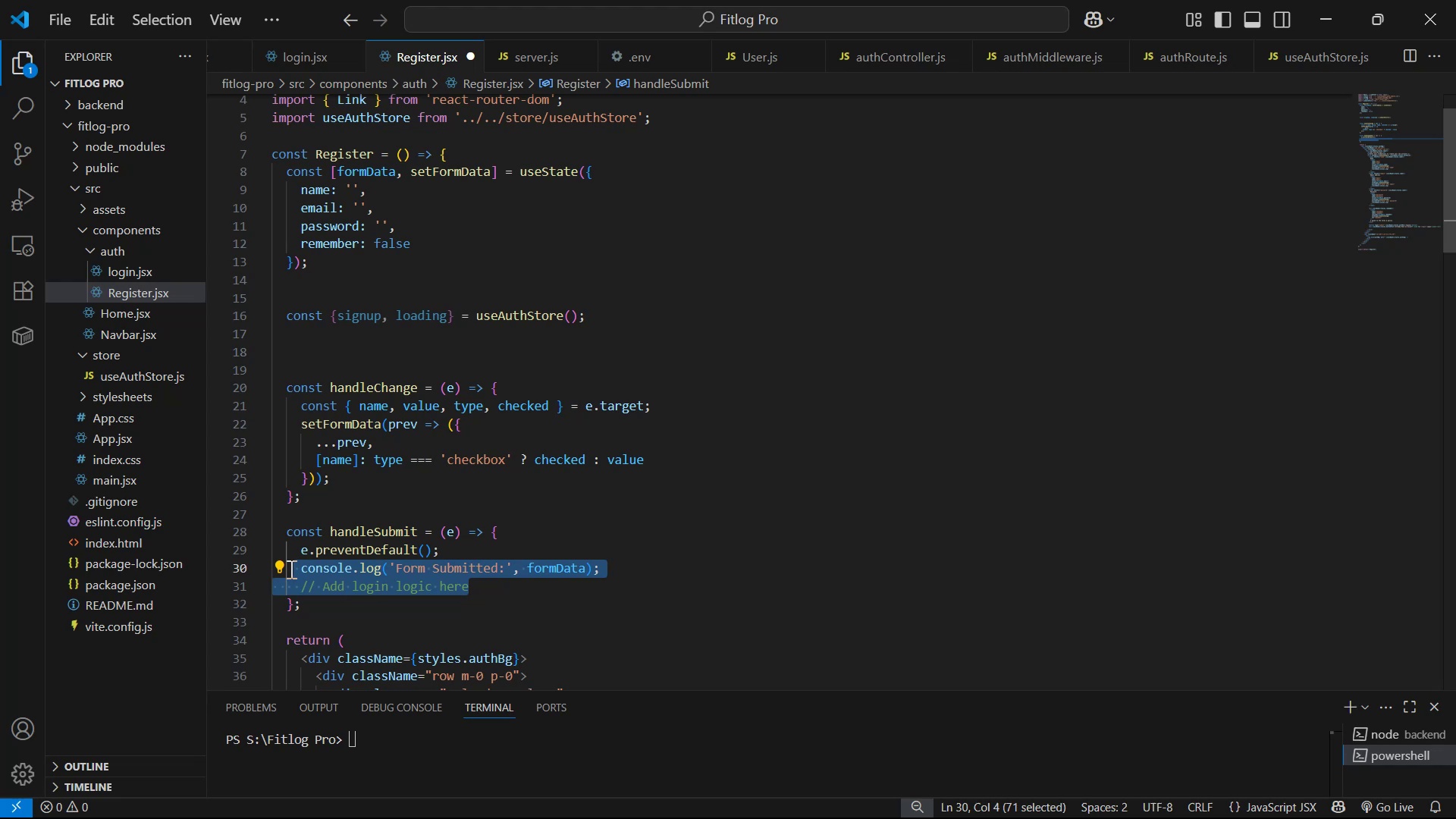 
left_click([524, 570])
 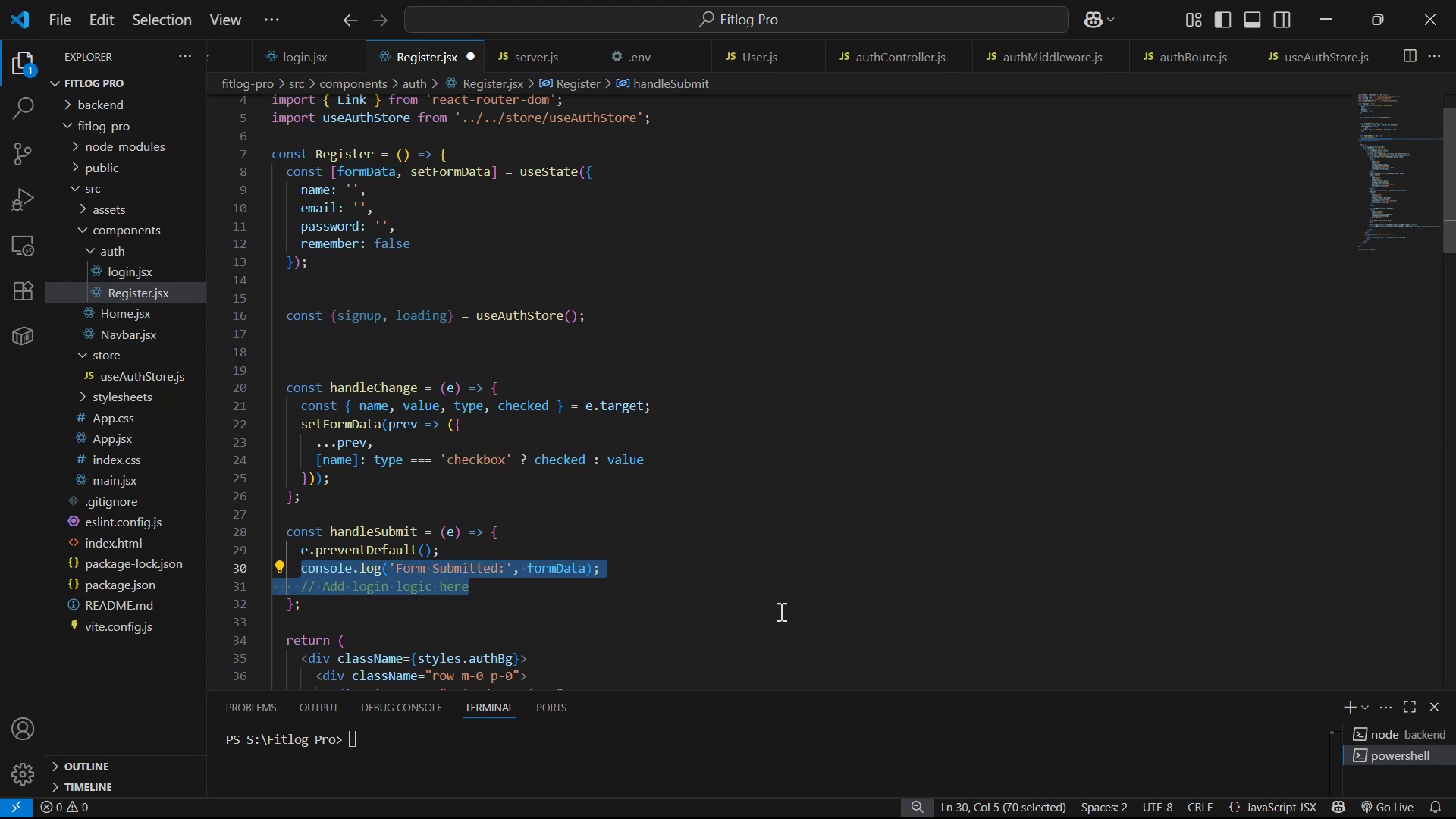 
key(Enter)
 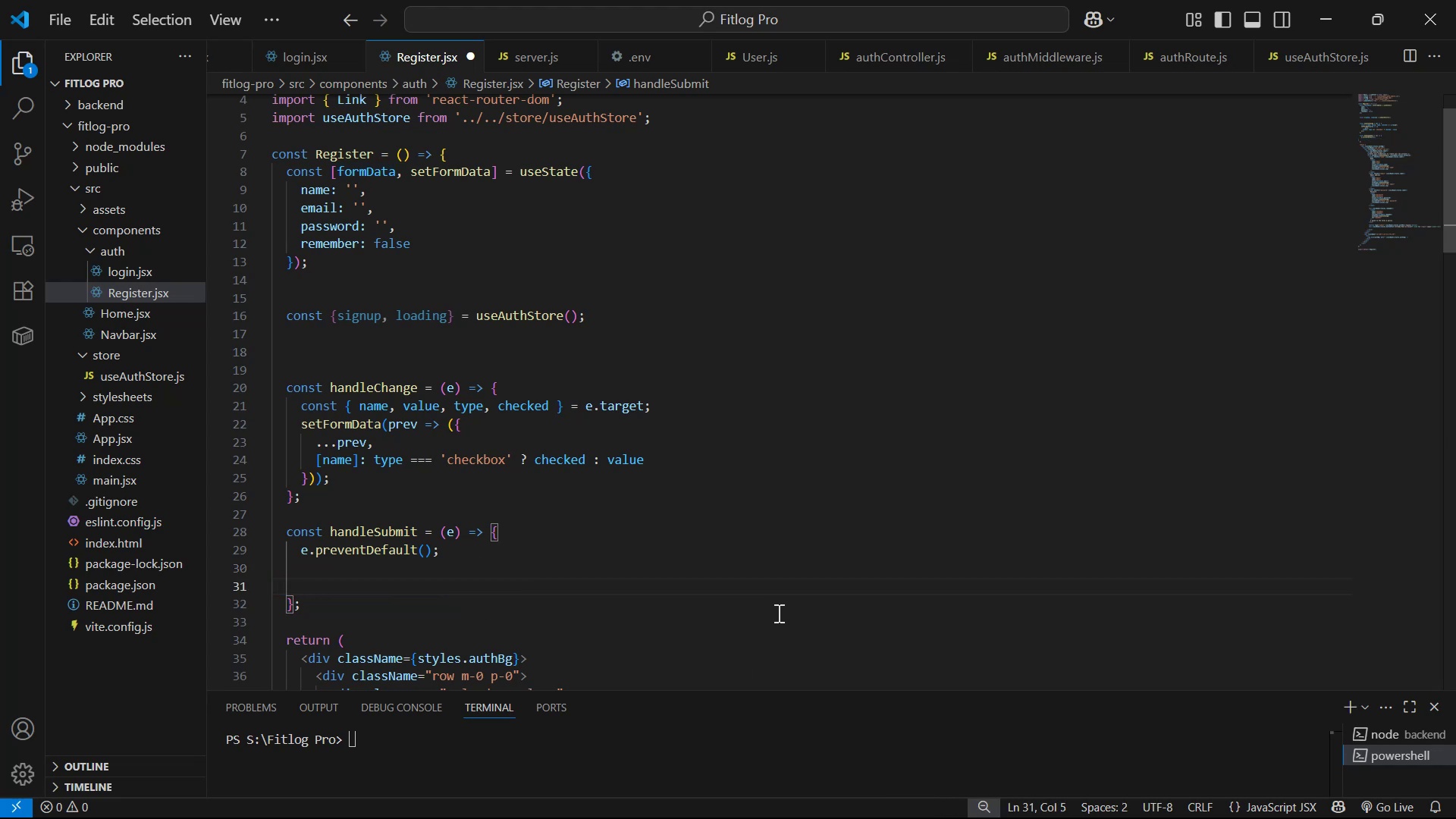 
key(Backspace)
 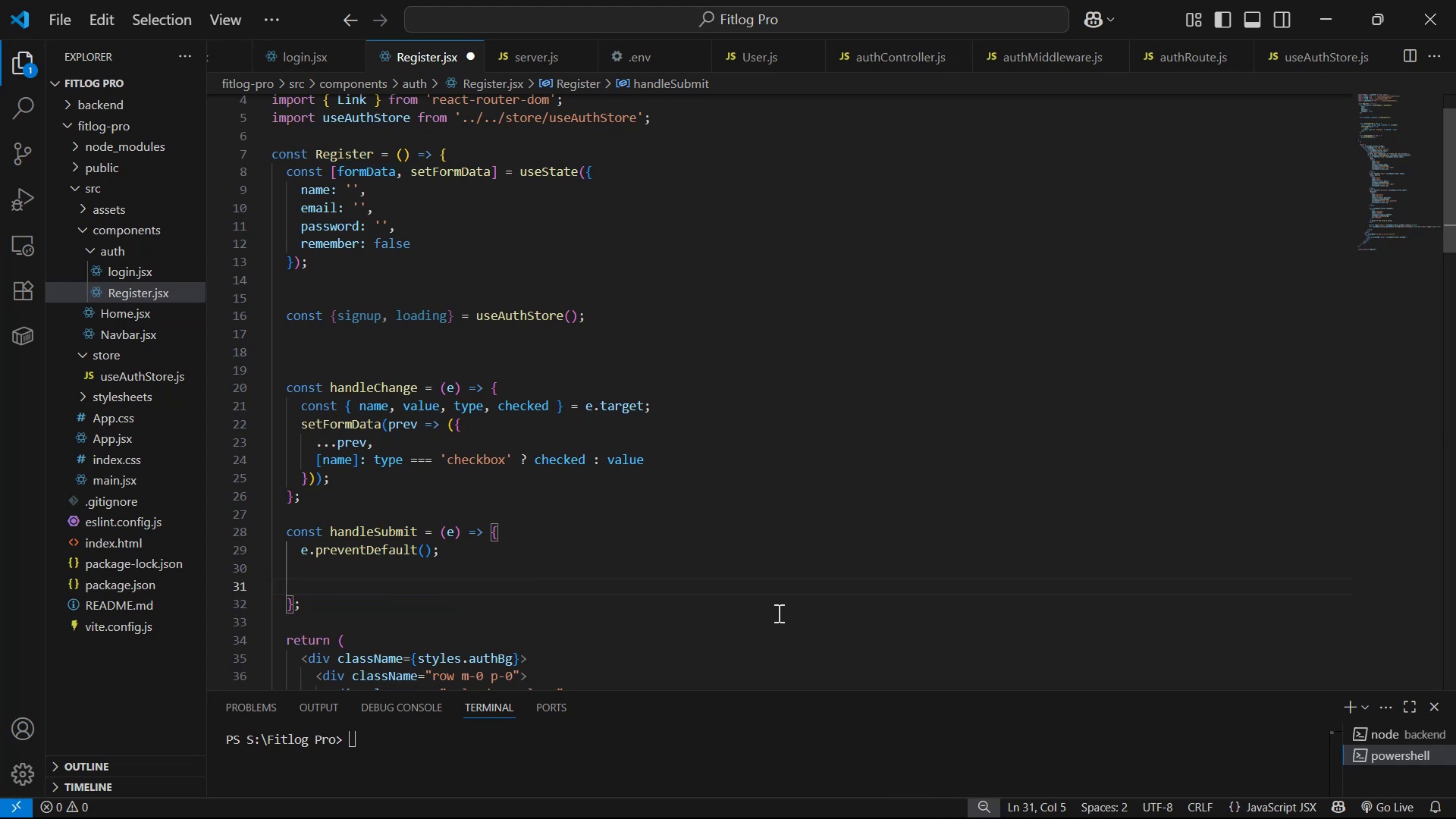 
key(Delete)
 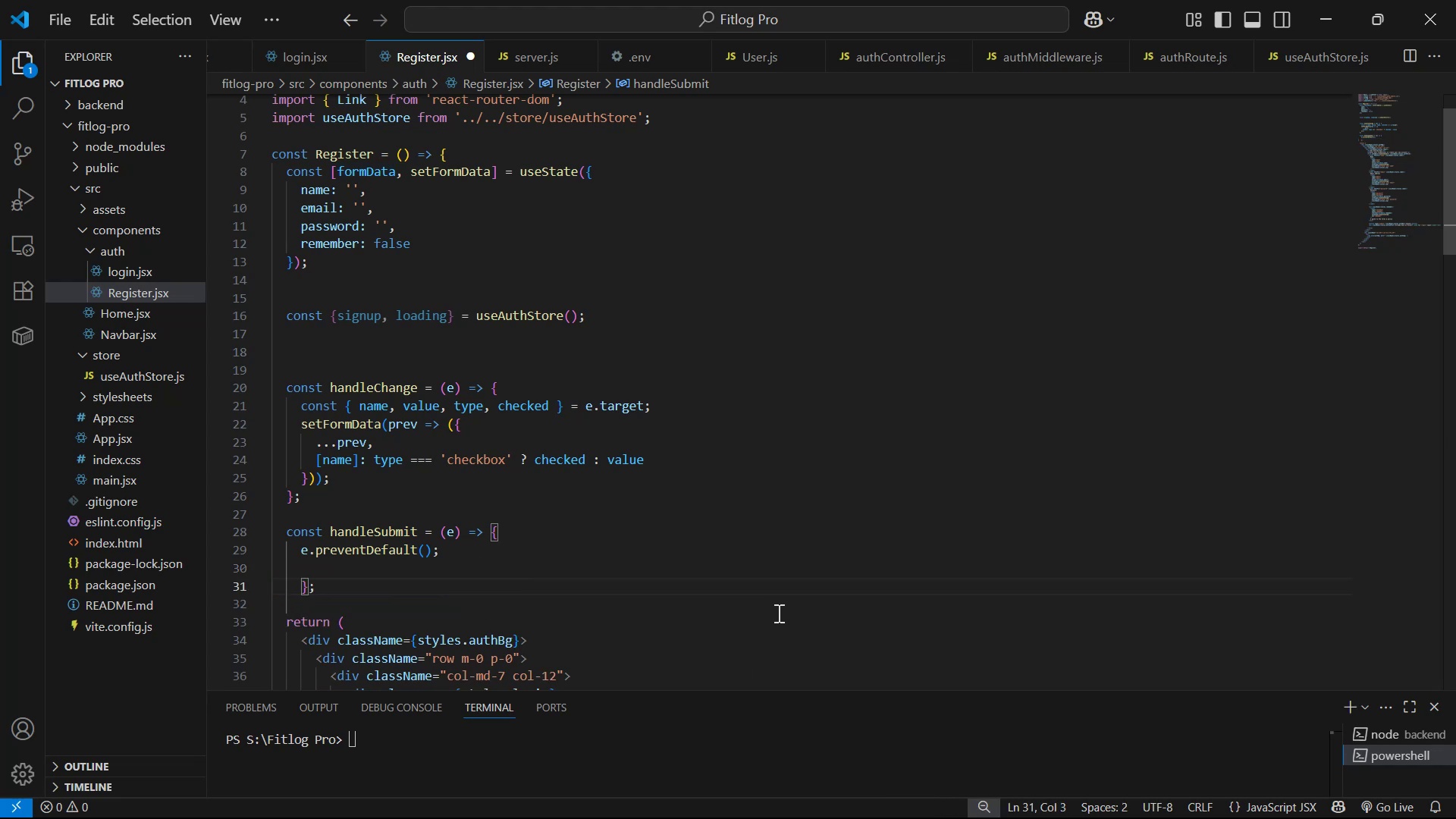 
key(Backspace)
 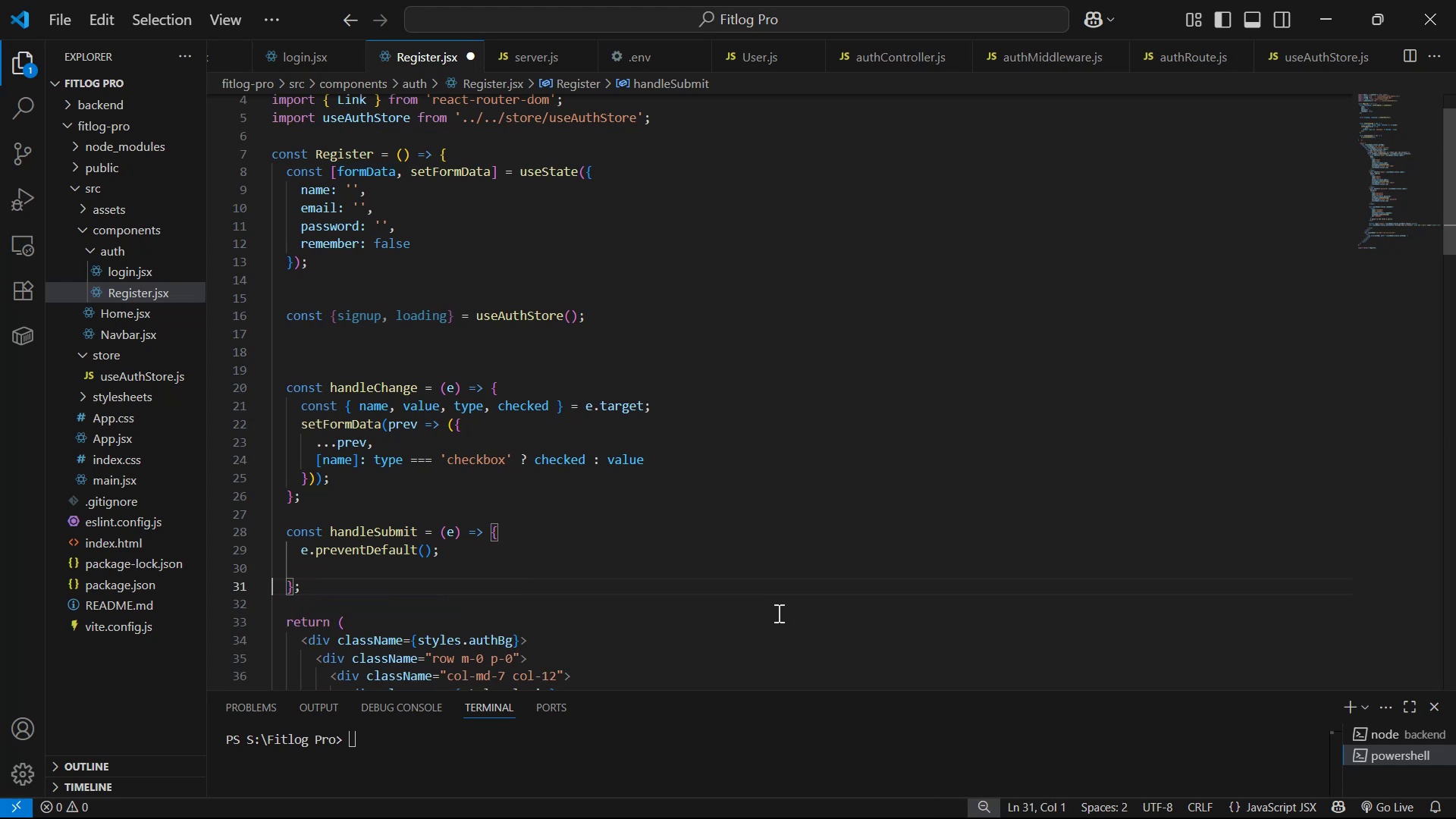 
key(Backspace)
 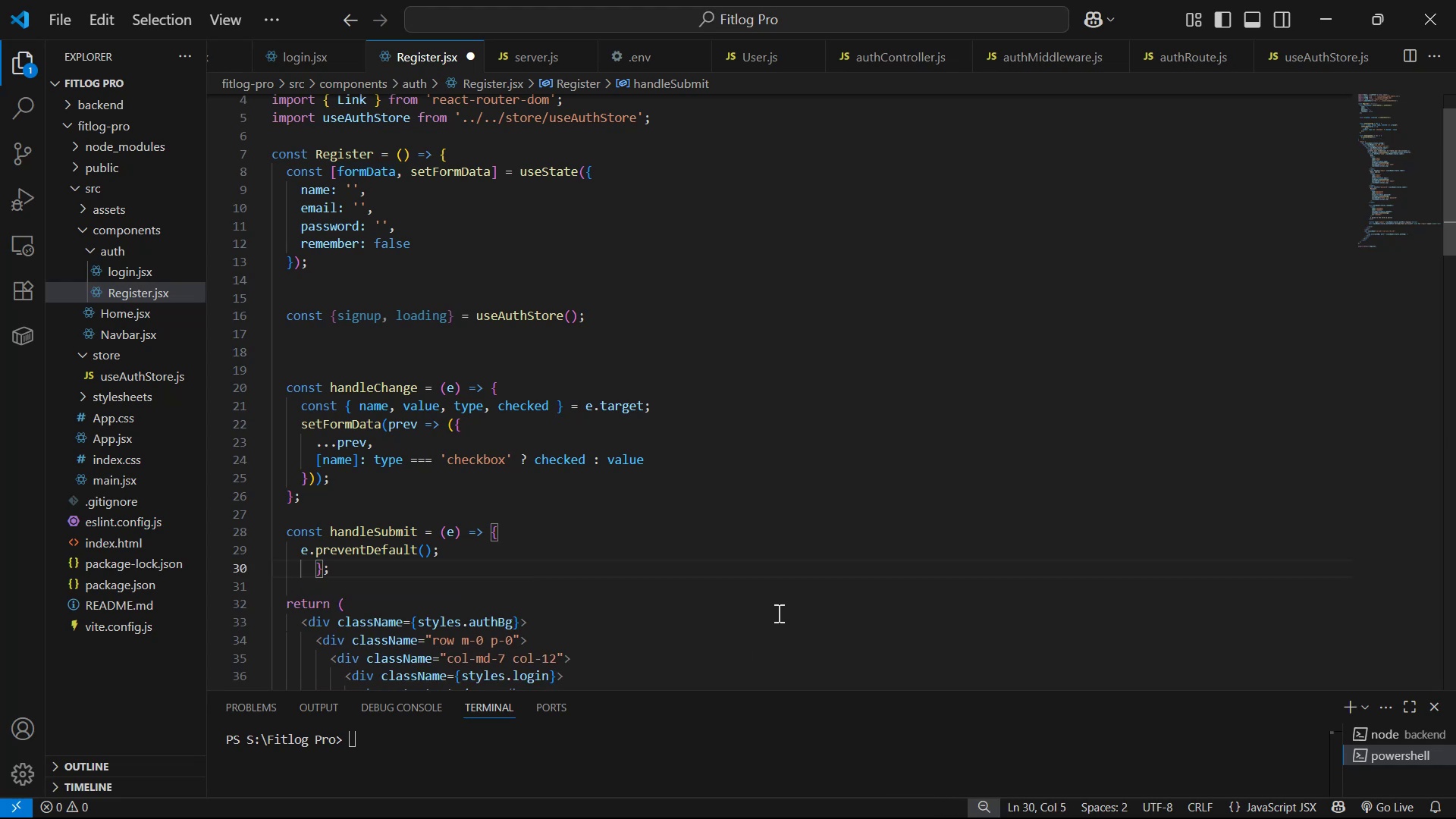 
key(Backspace)
 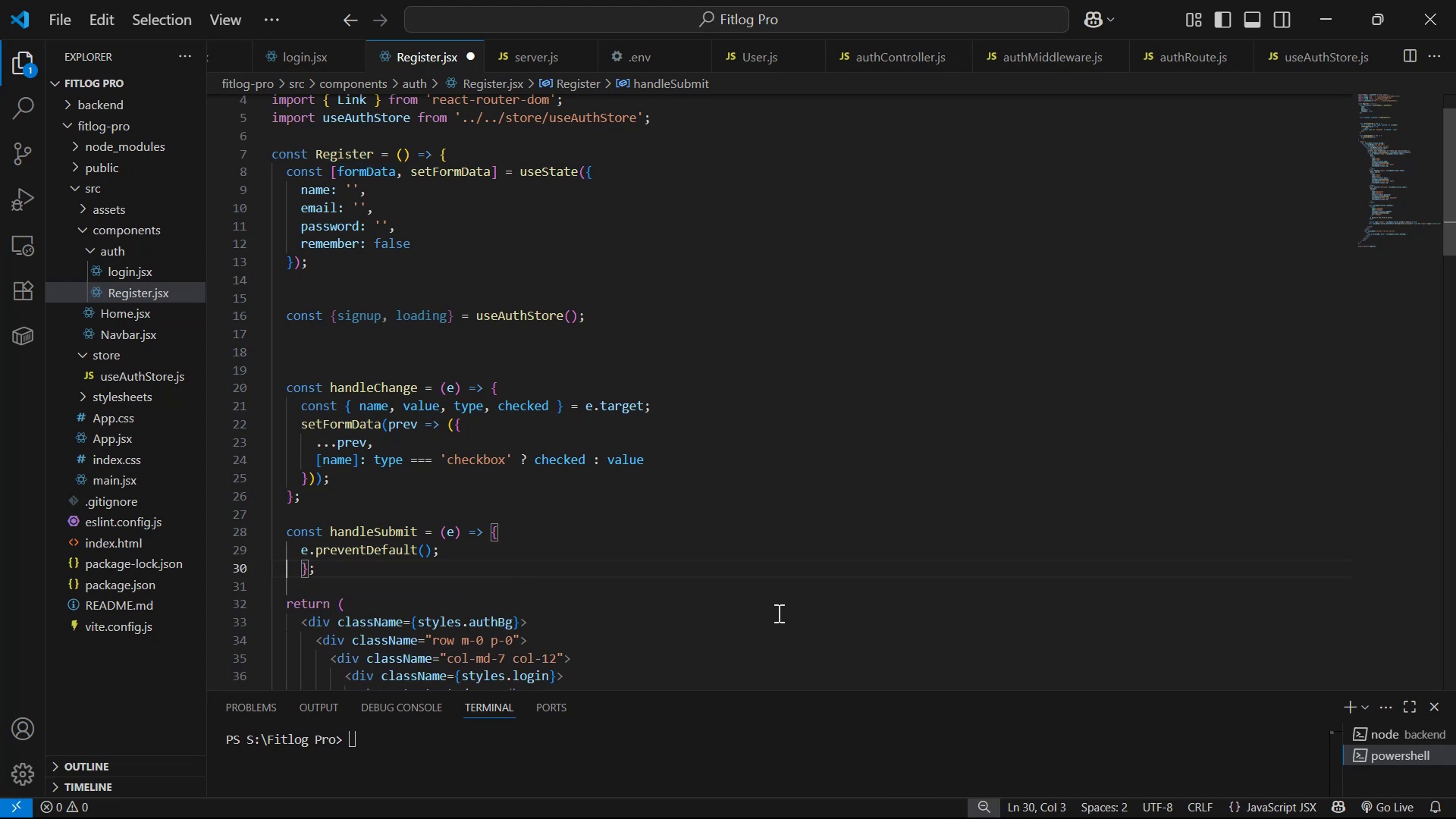 
key(Backspace)
 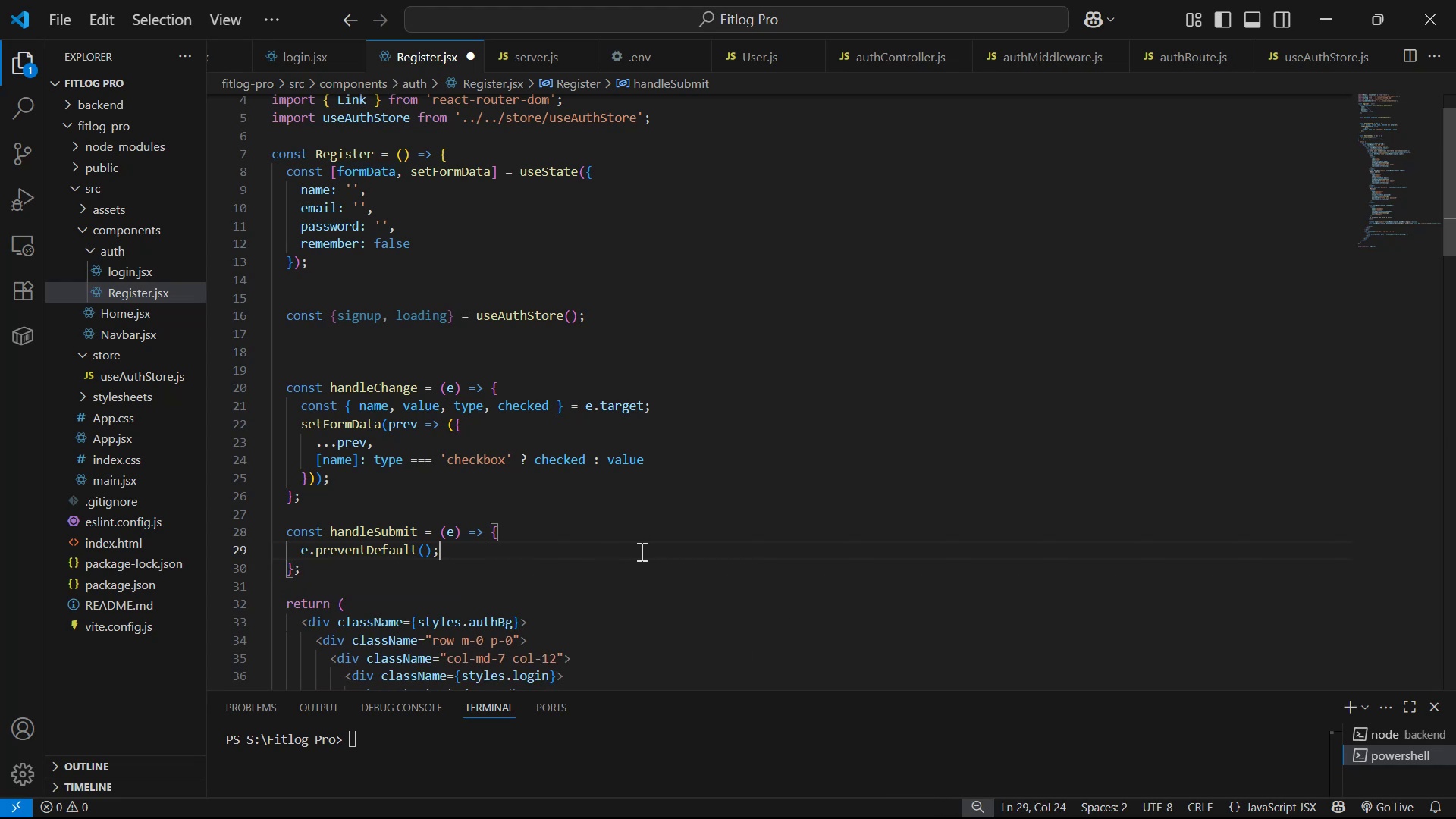 
key(Enter)
 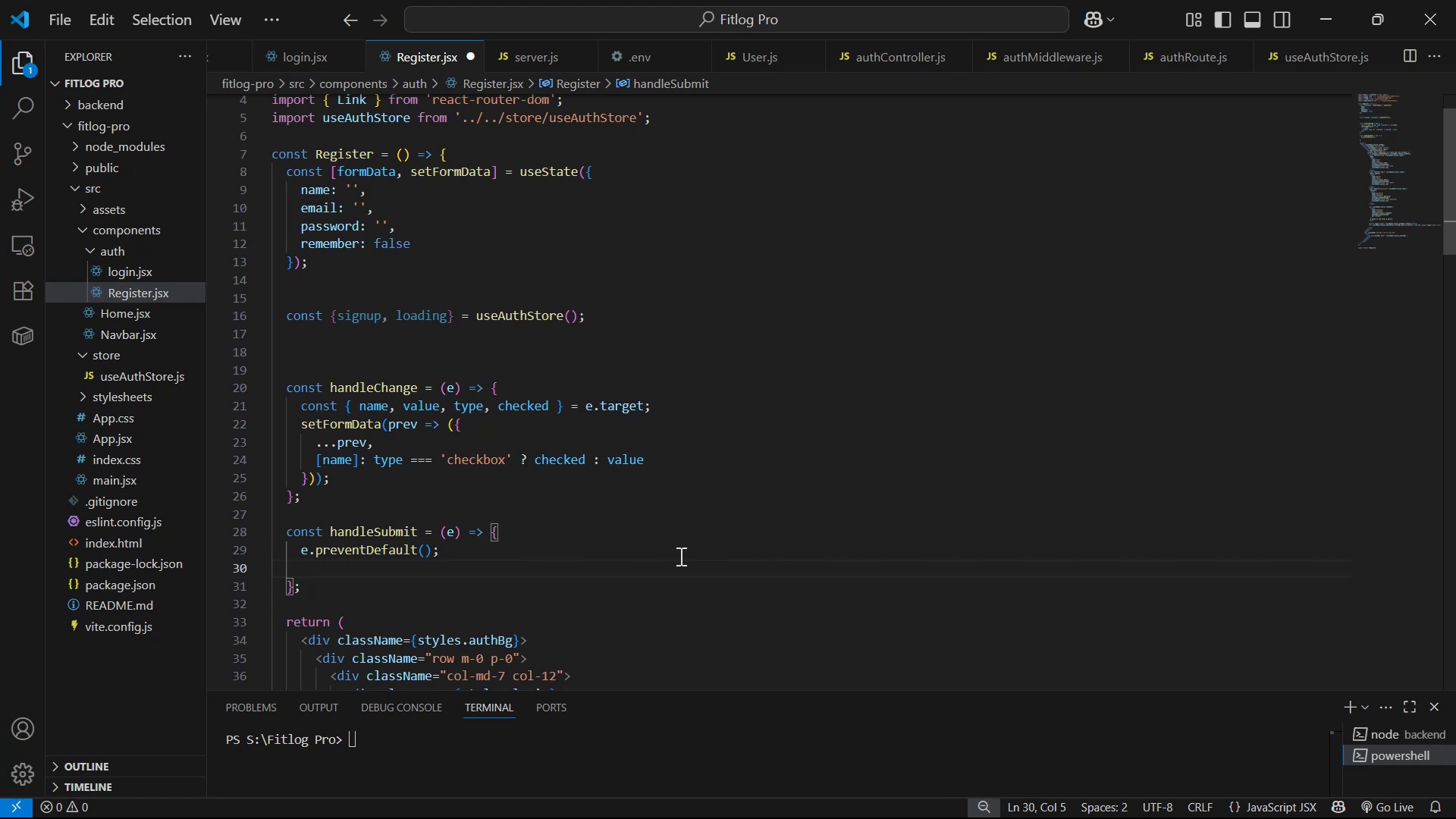 
type(aw)
 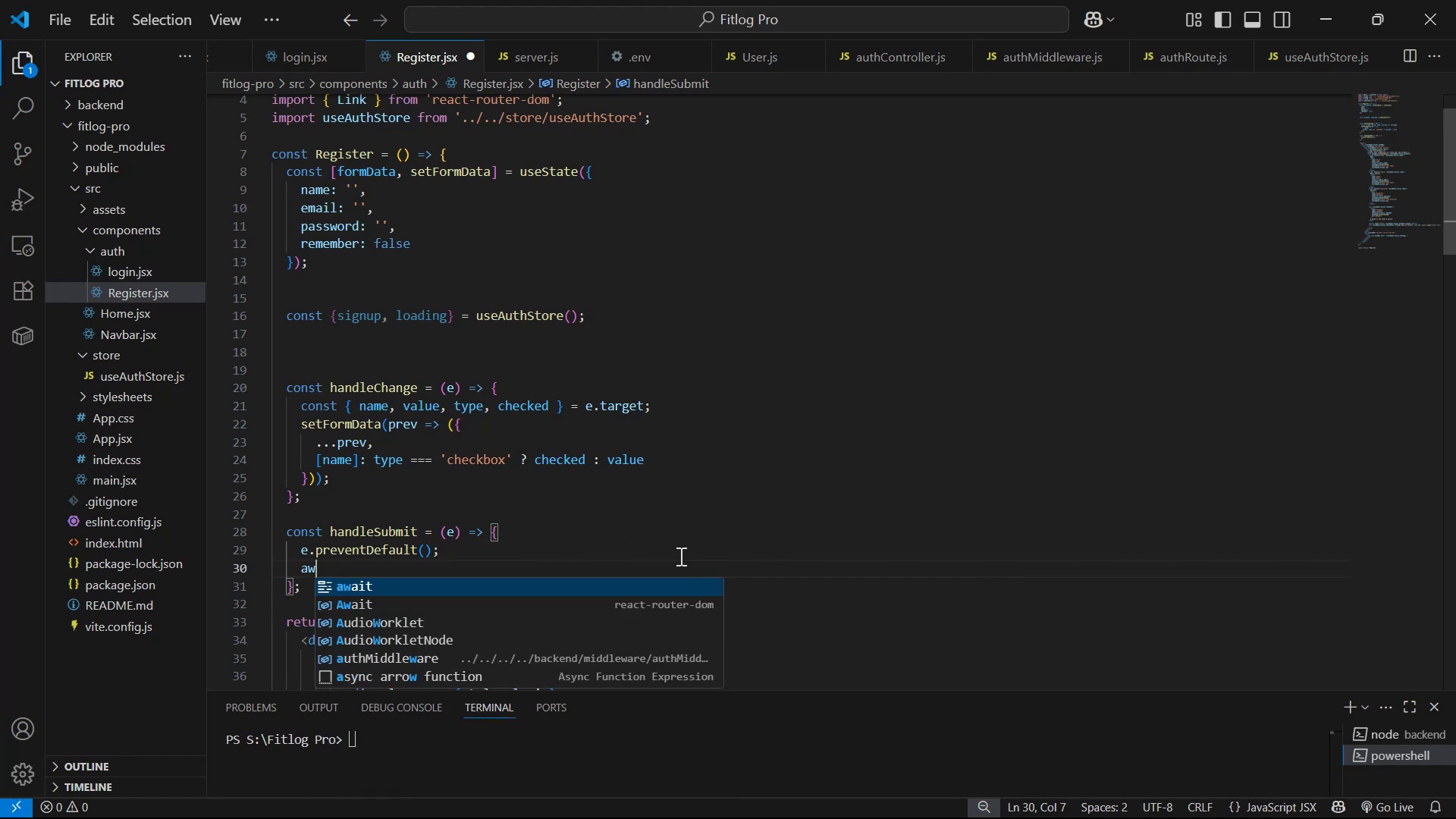 
key(Enter)
 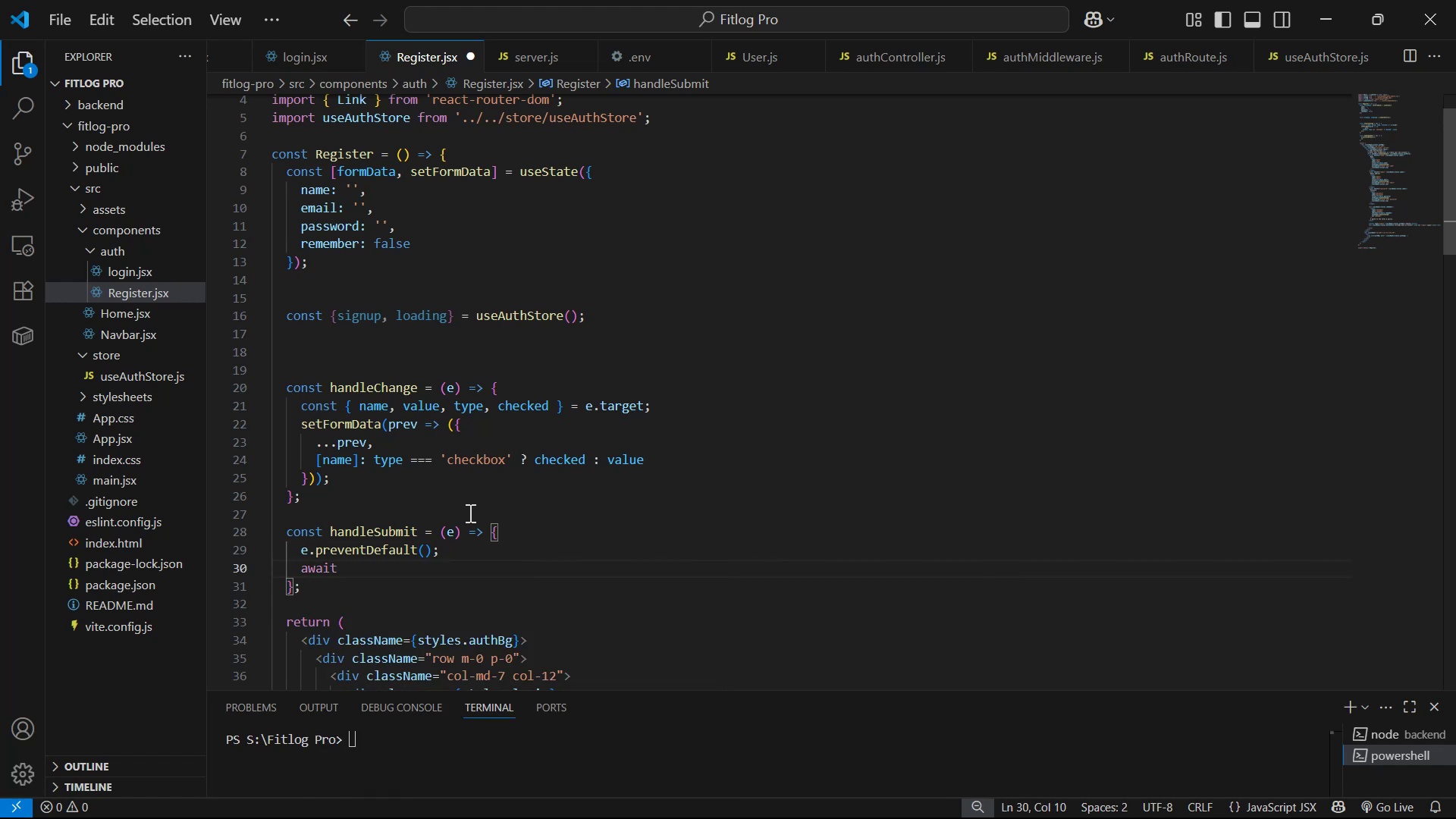 
left_click([429, 536])
 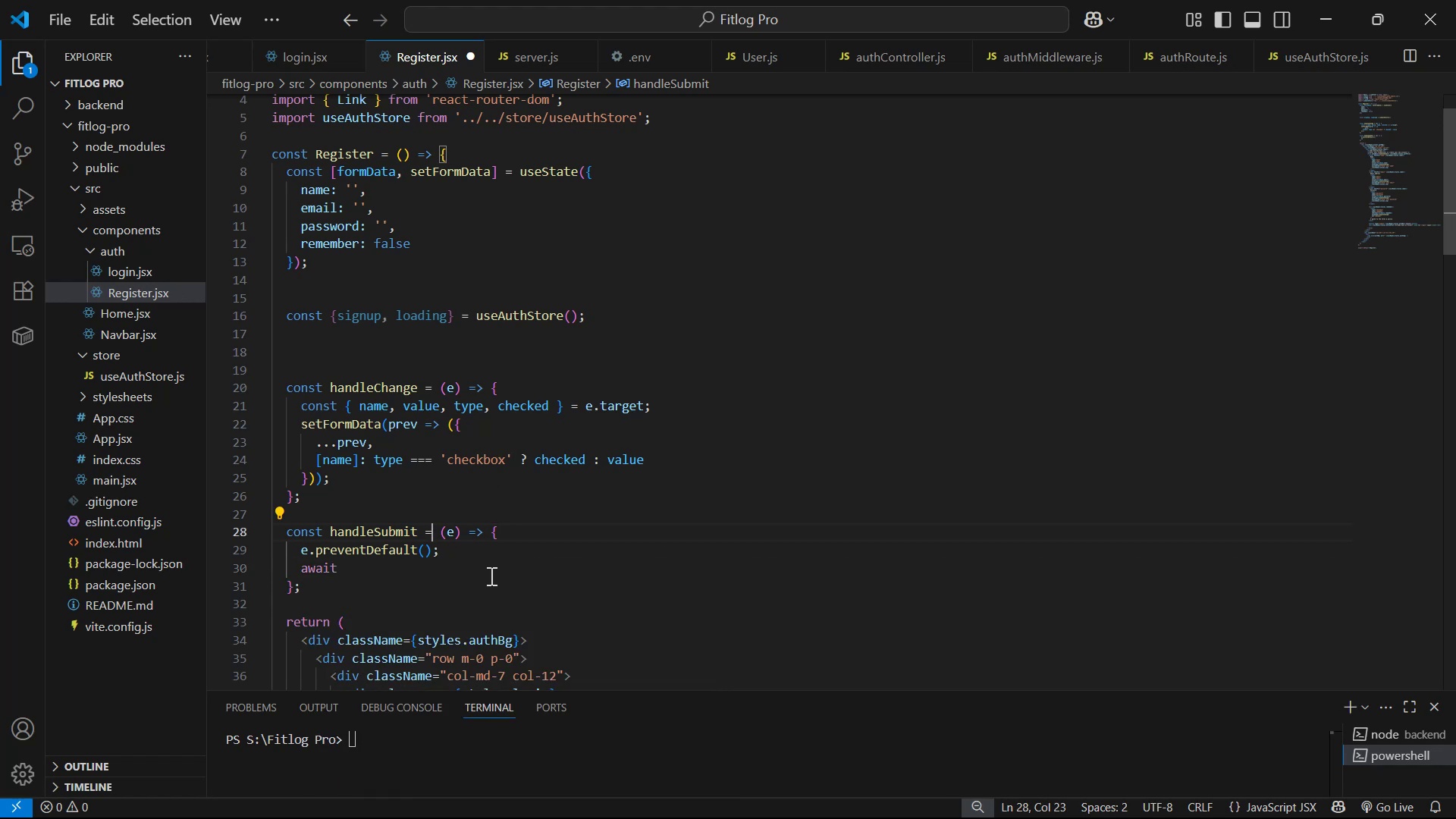 
type( as)
 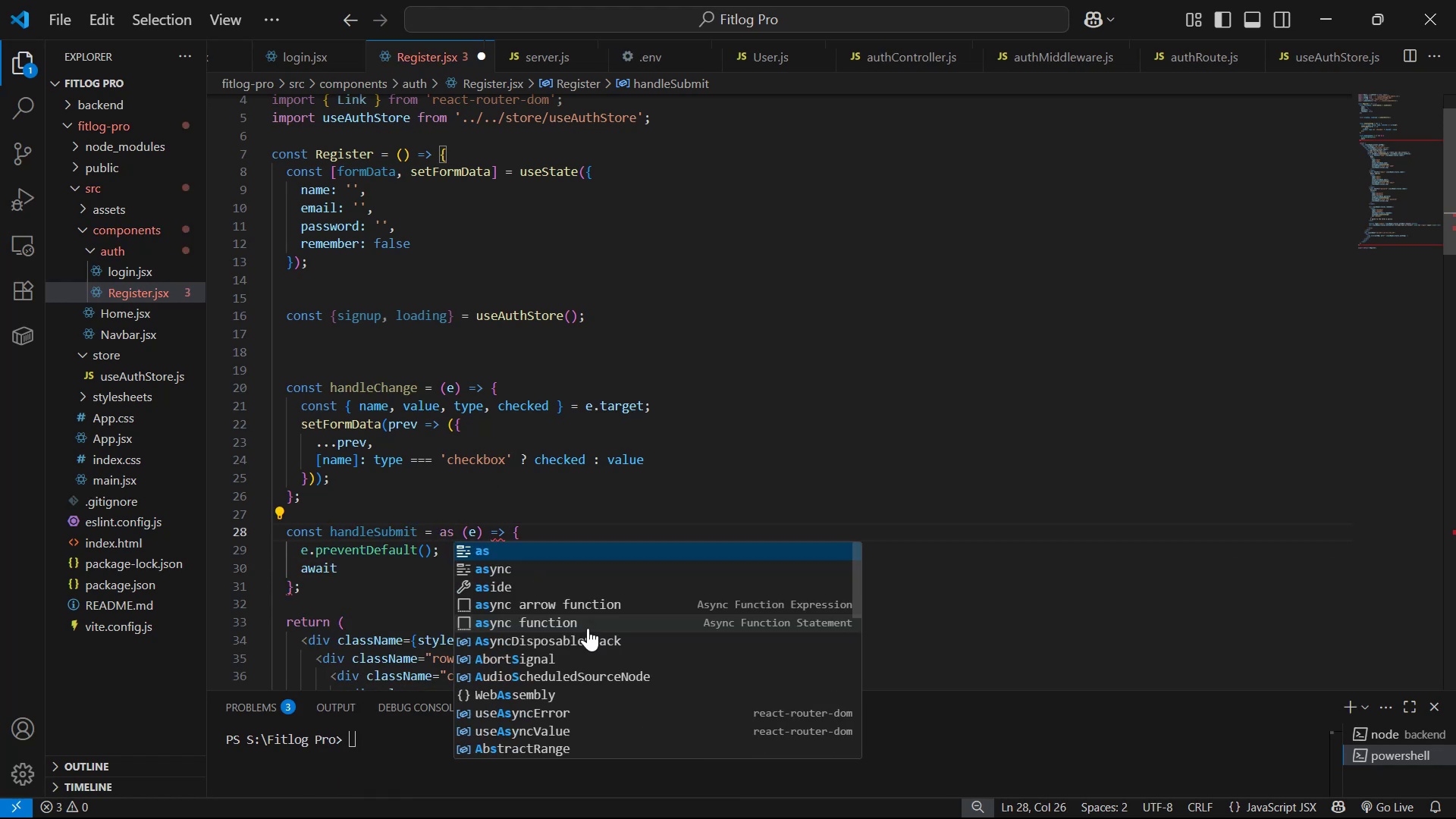 
key(ArrowDown)
 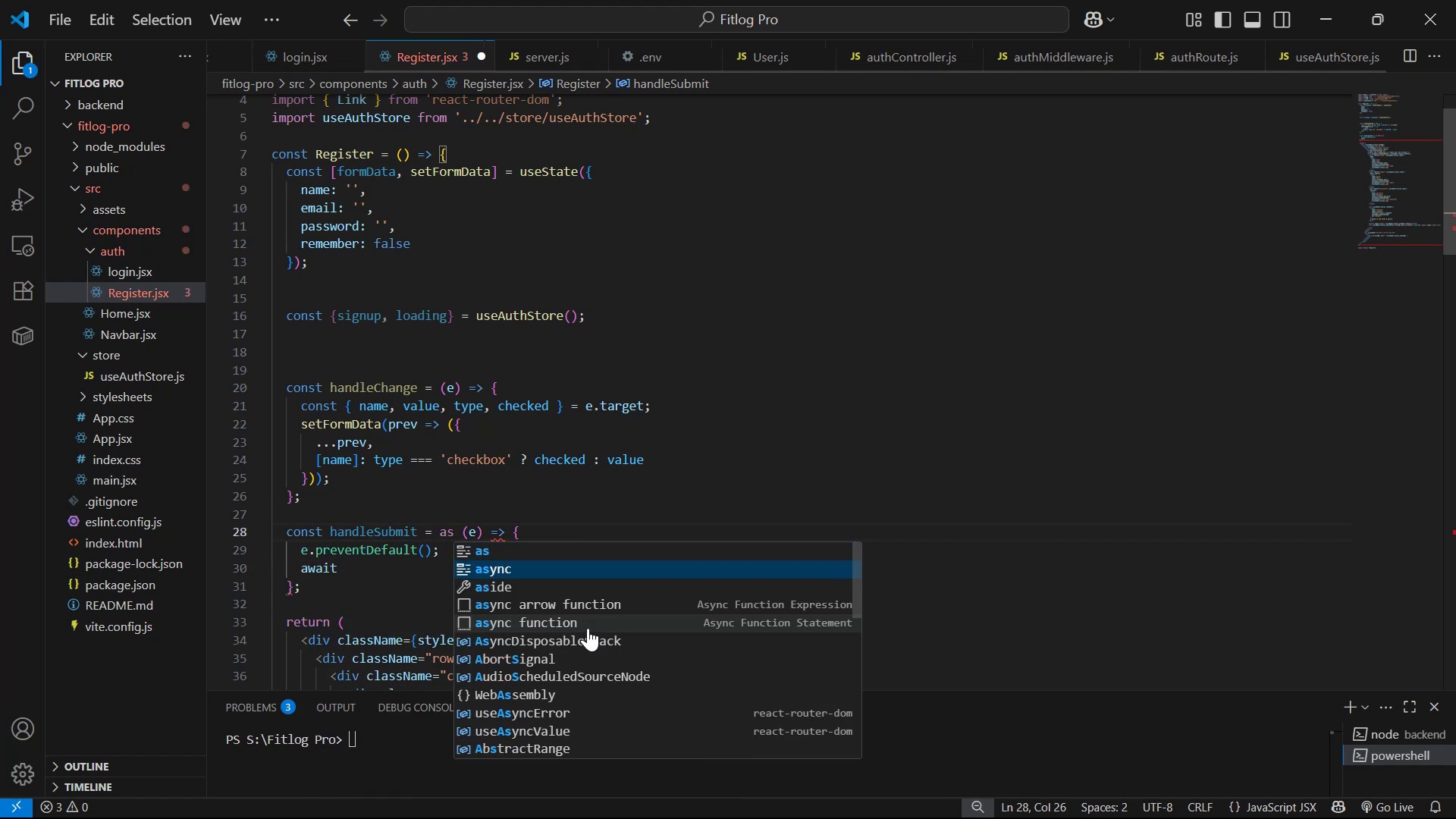 
key(Enter)
 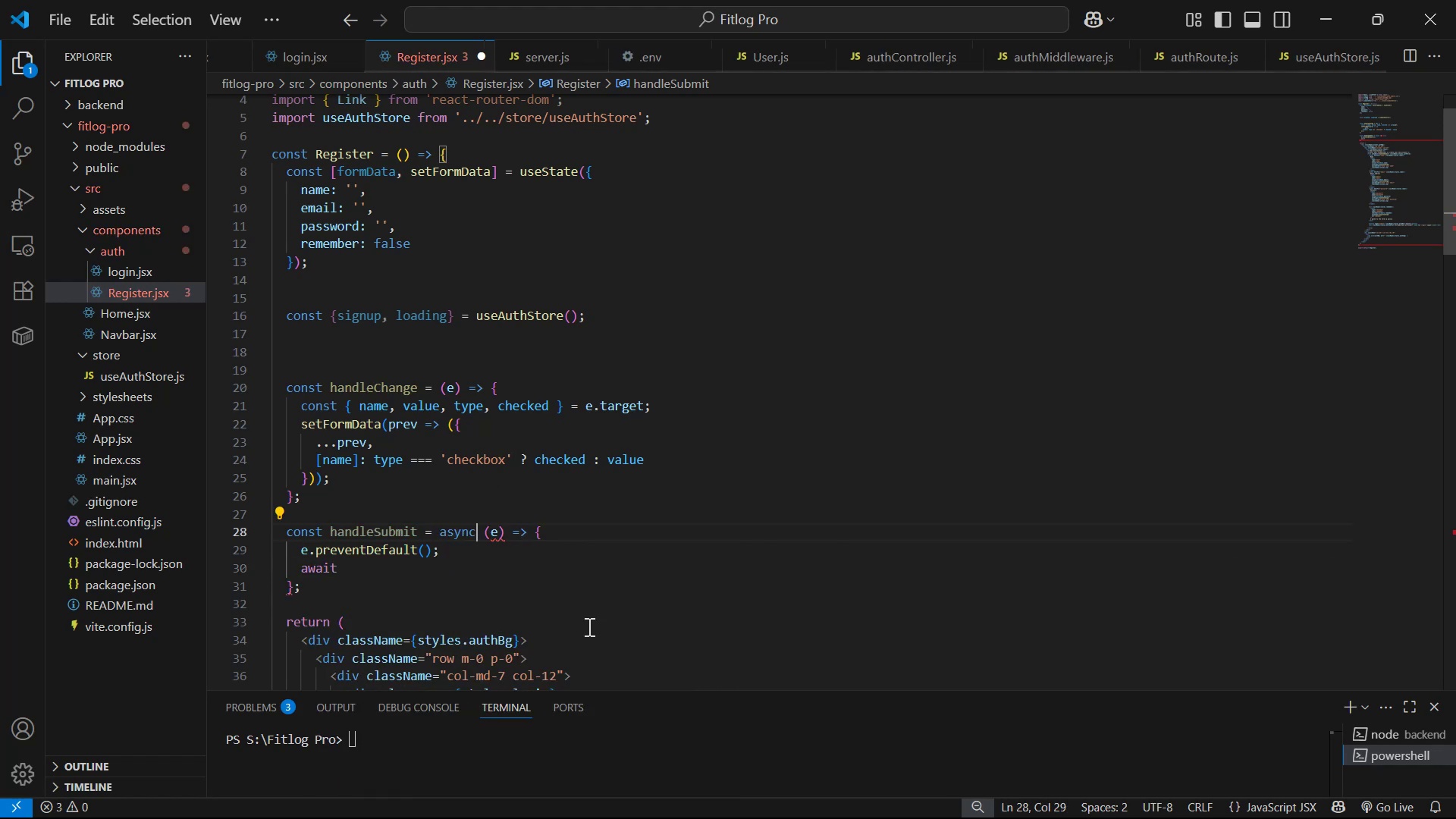 
key(ArrowDown)
 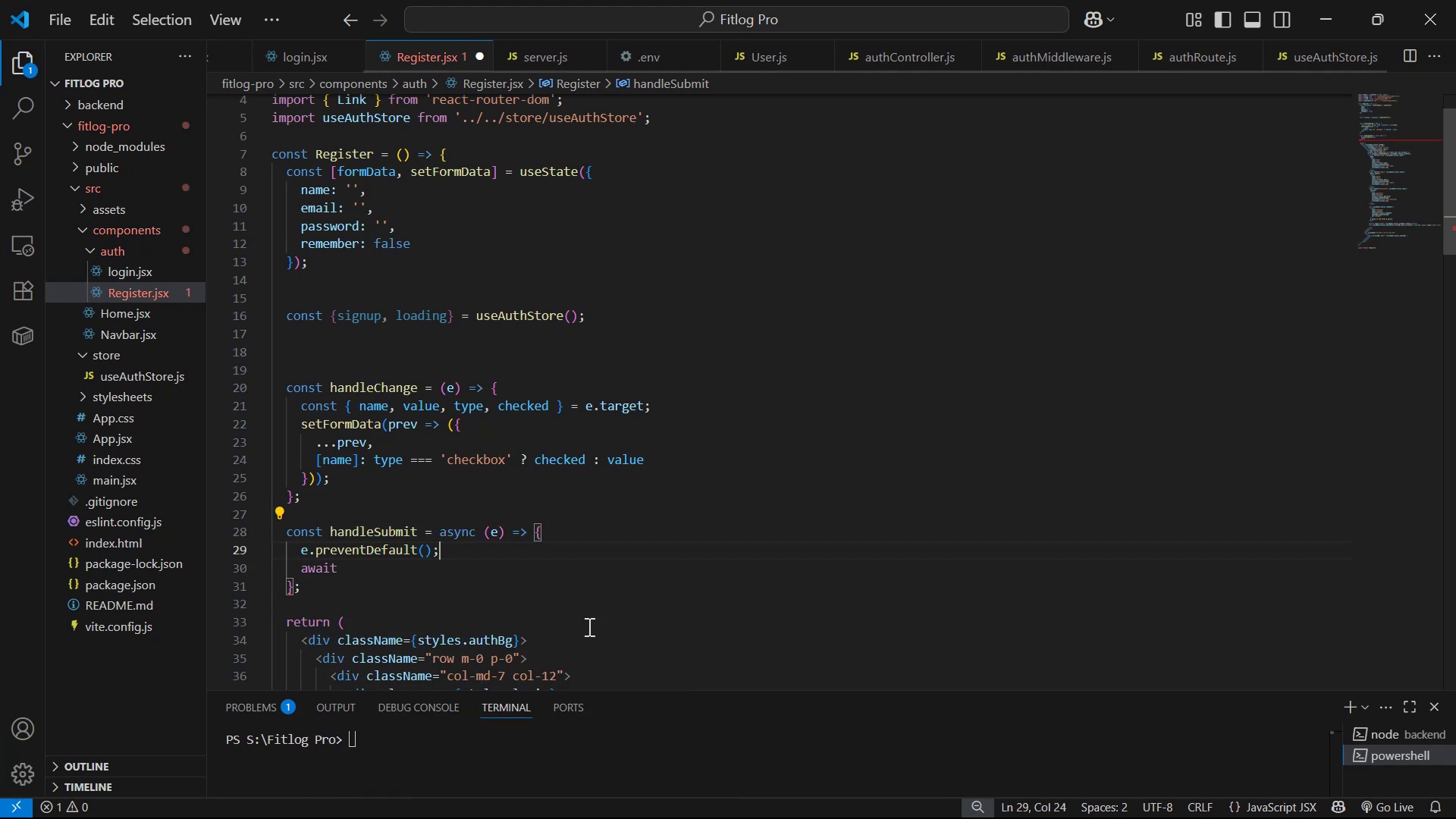 
key(ArrowDown)
 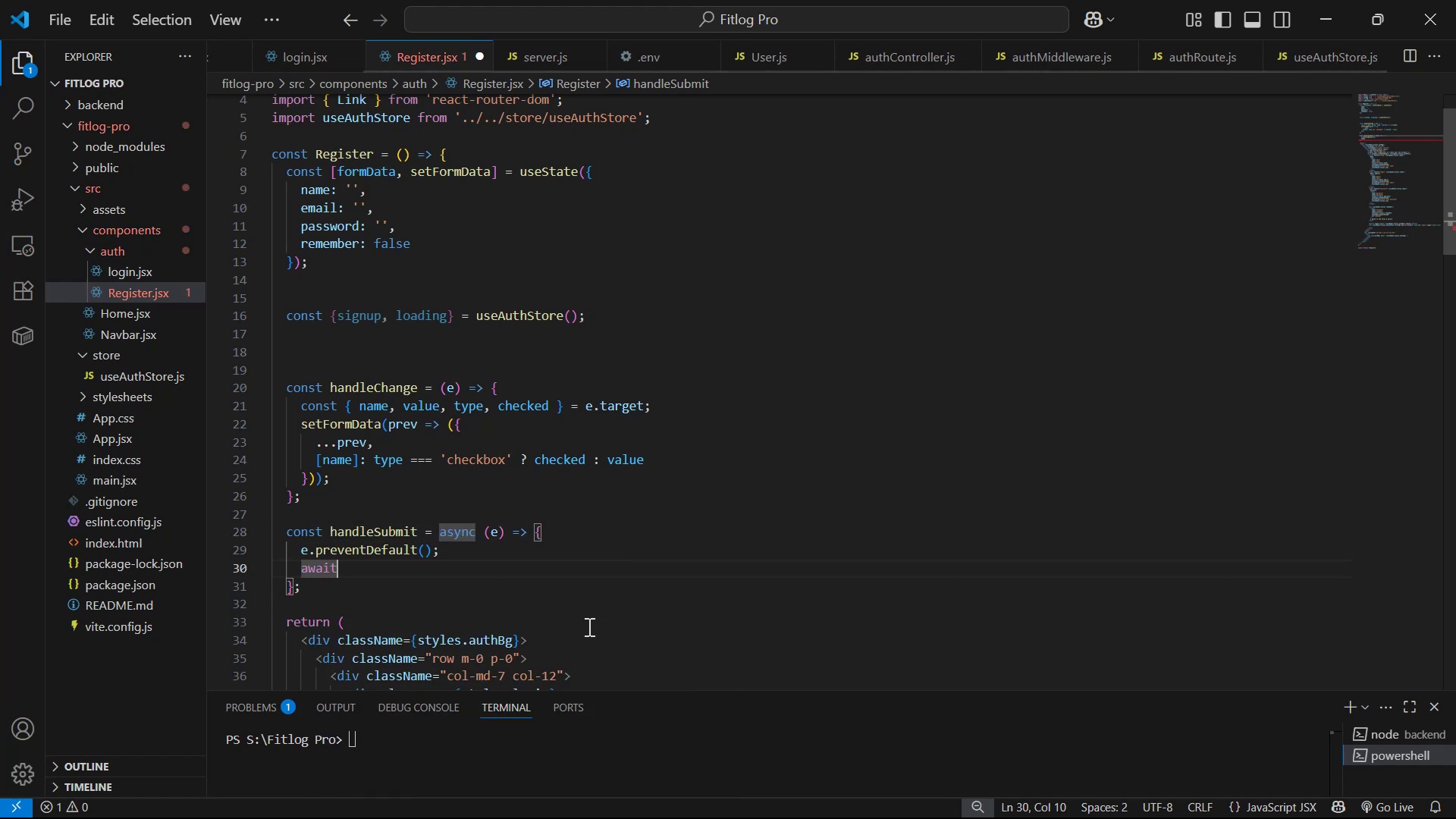 
key(Space)
 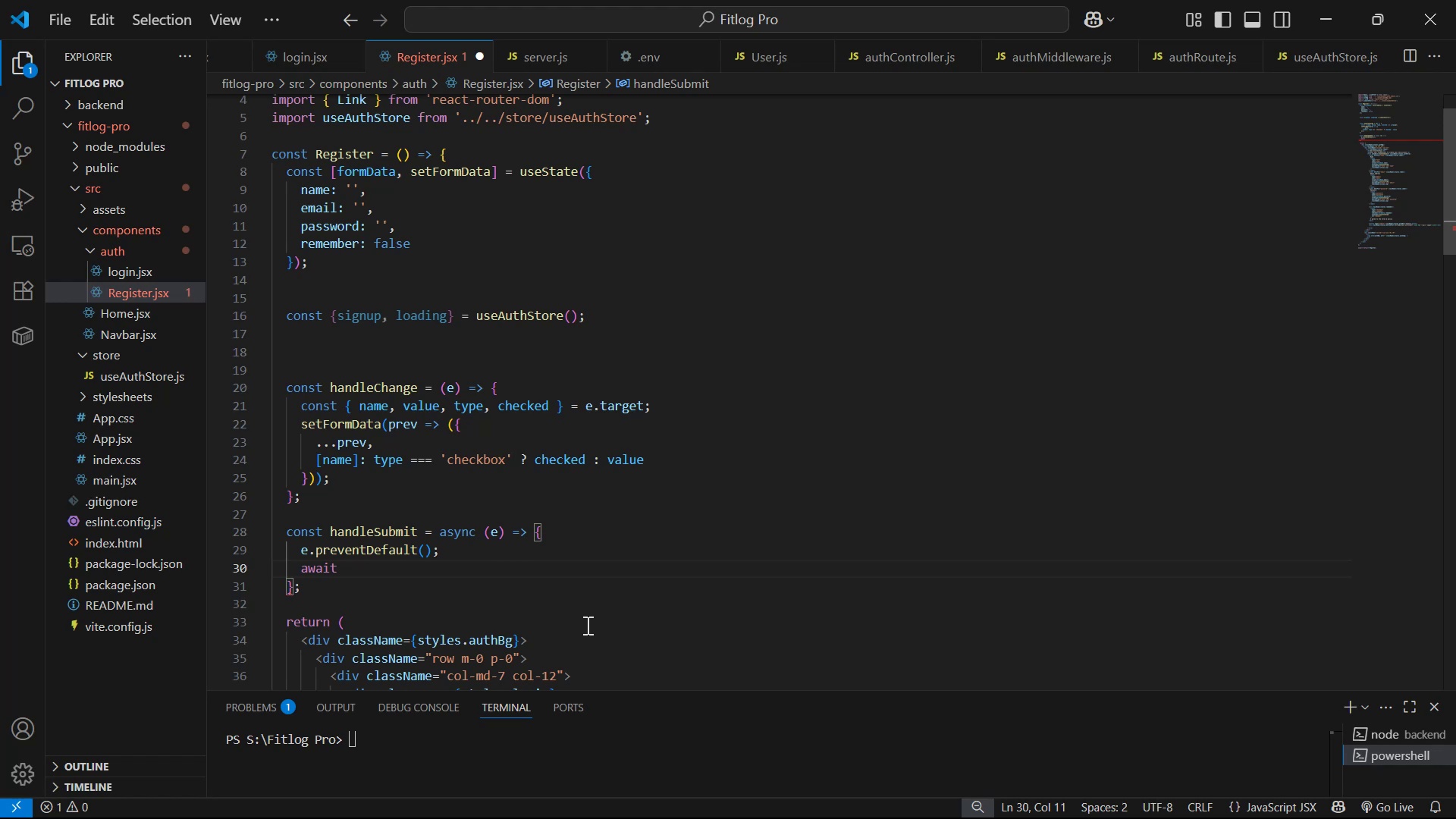 
wait(5.11)
 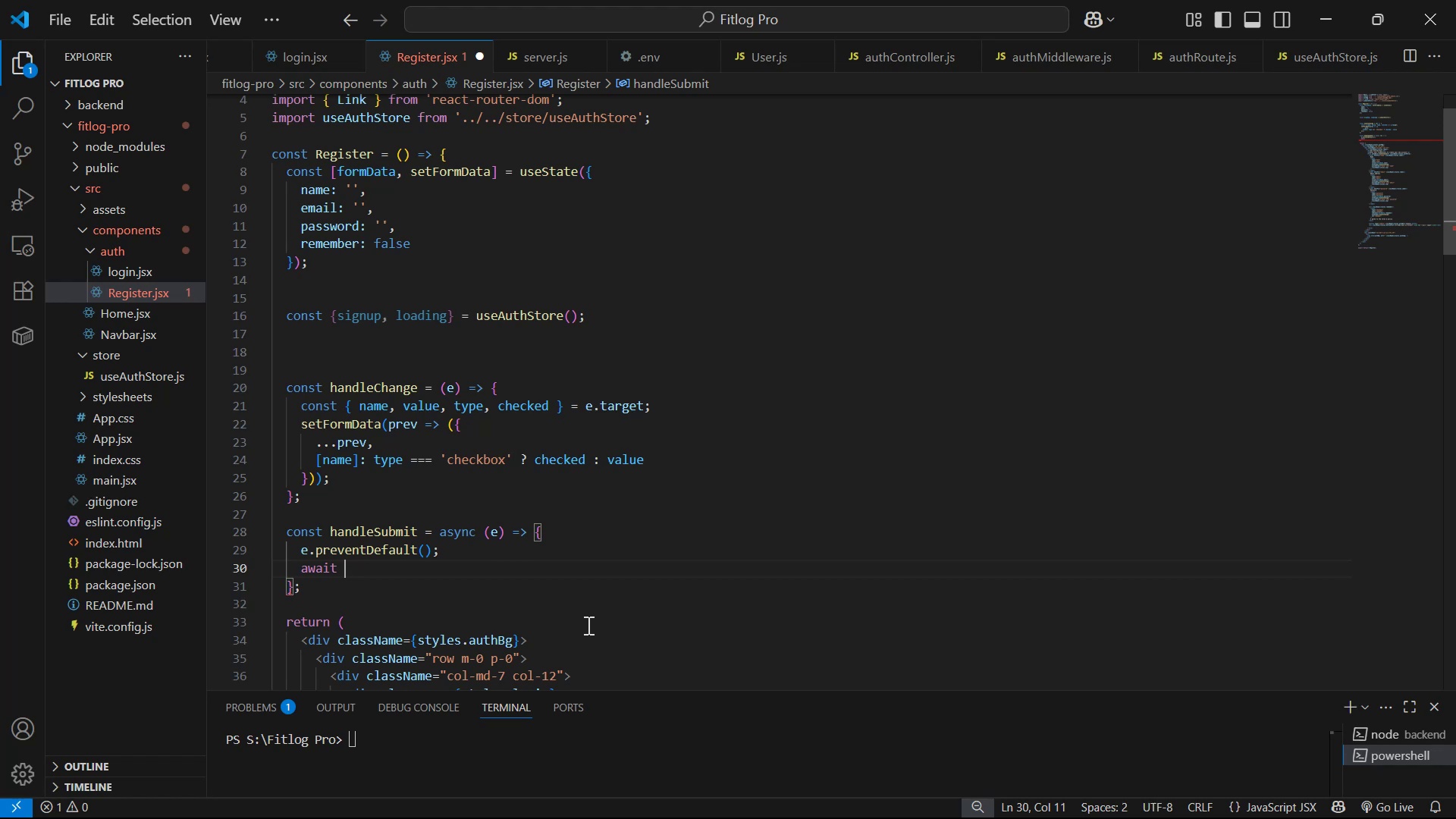 
type(si)
 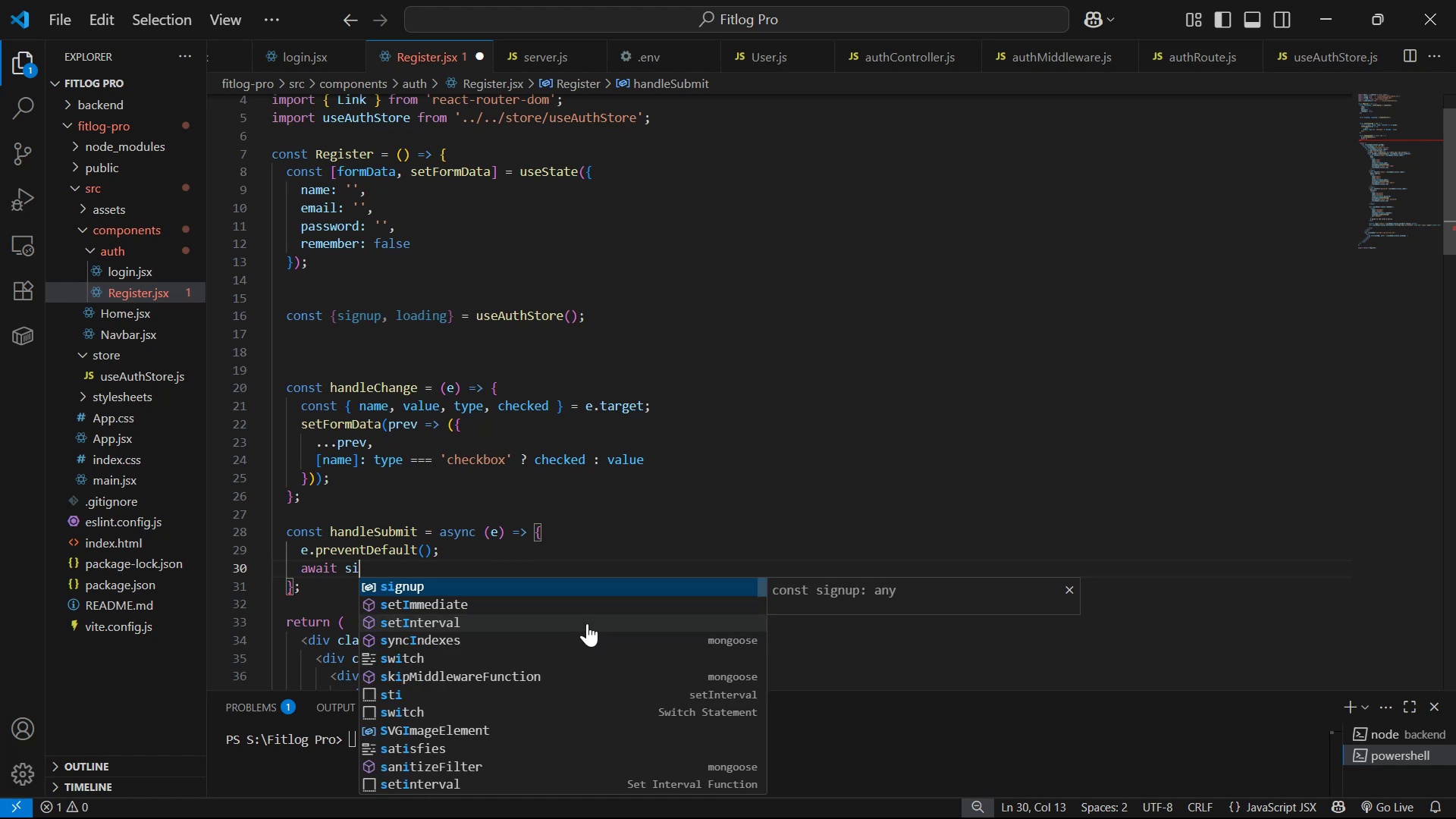 
key(Enter)
 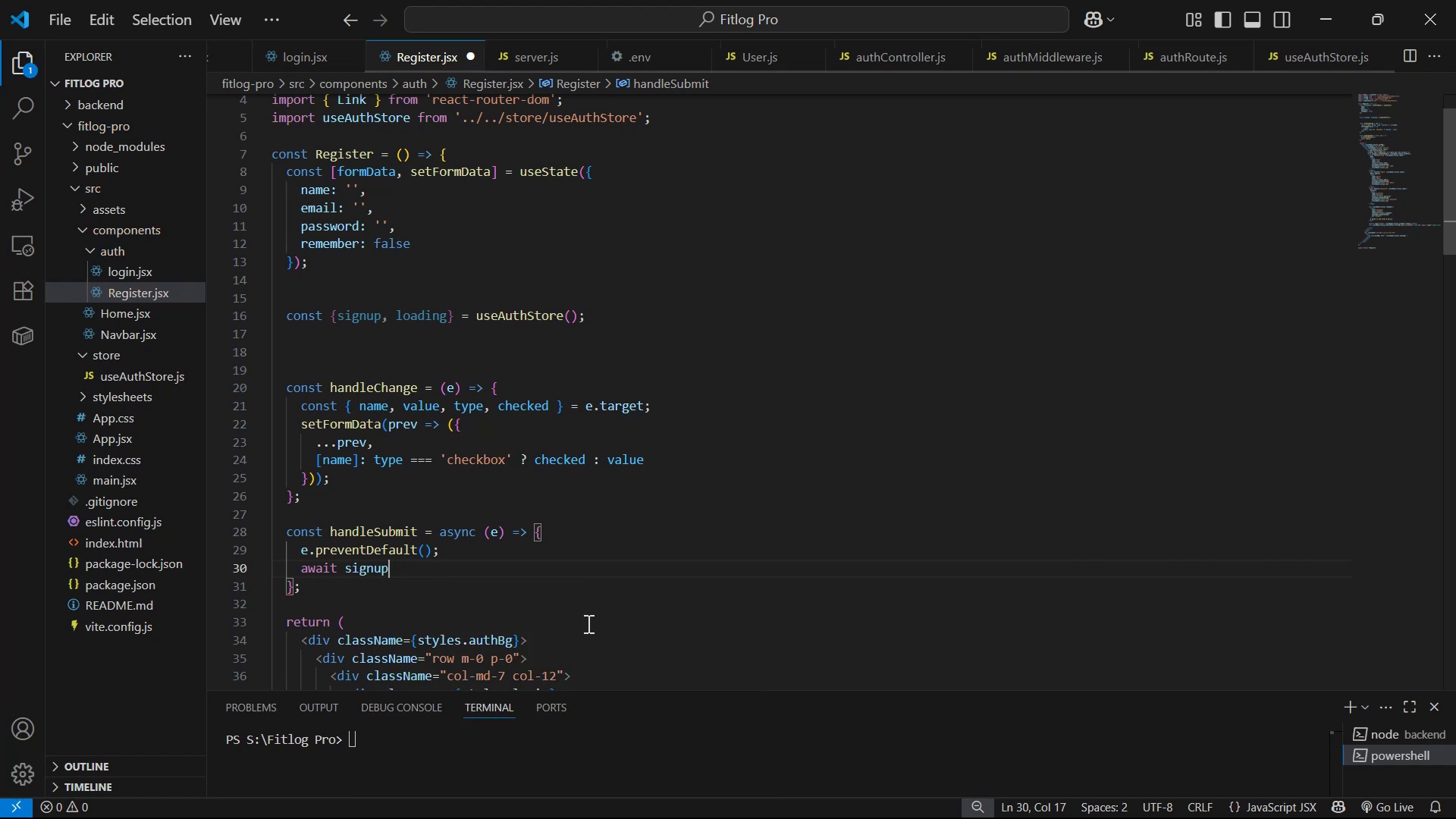 
type((f)
 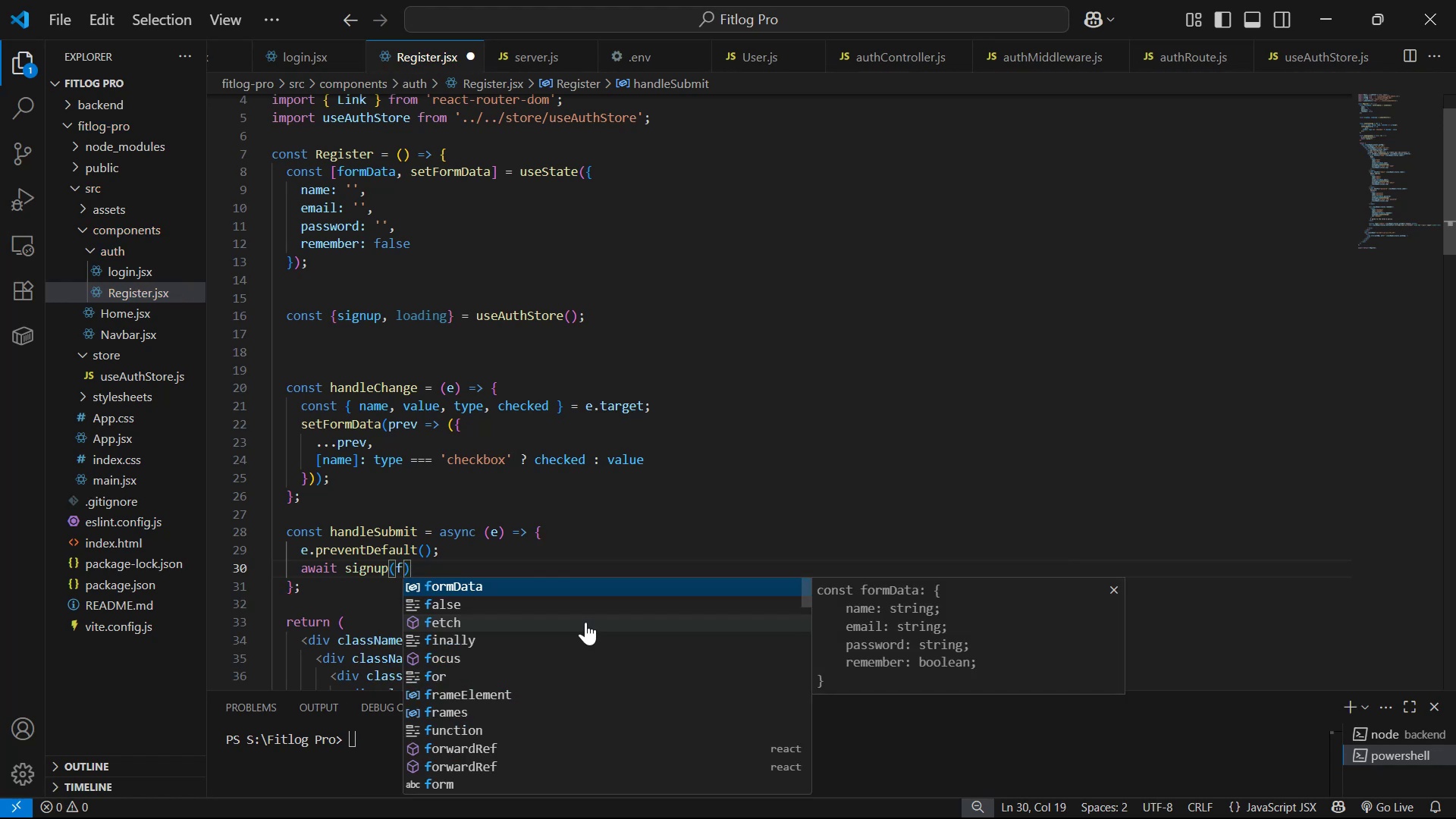 
key(Enter)
 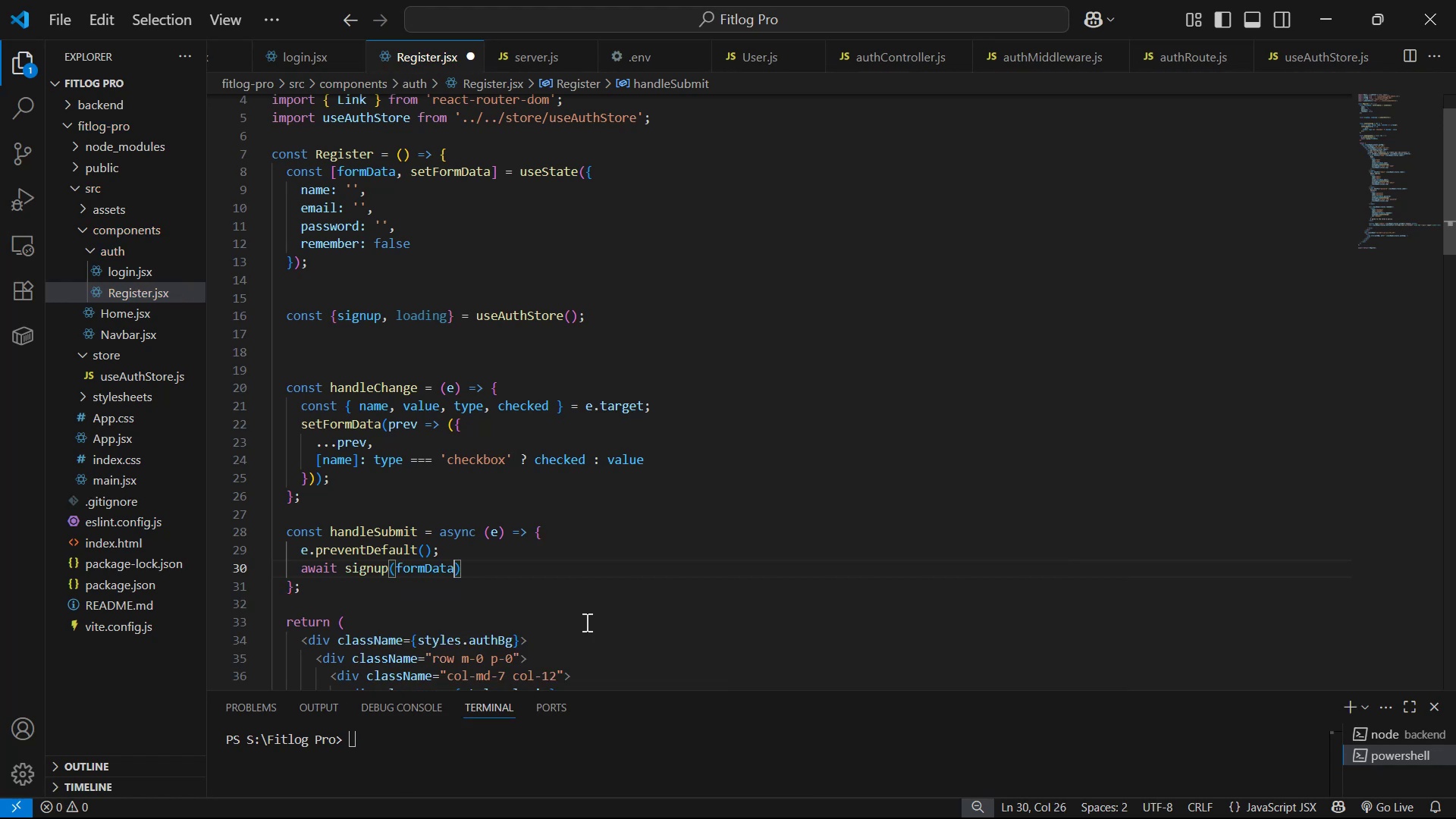 
key(ArrowRight)
 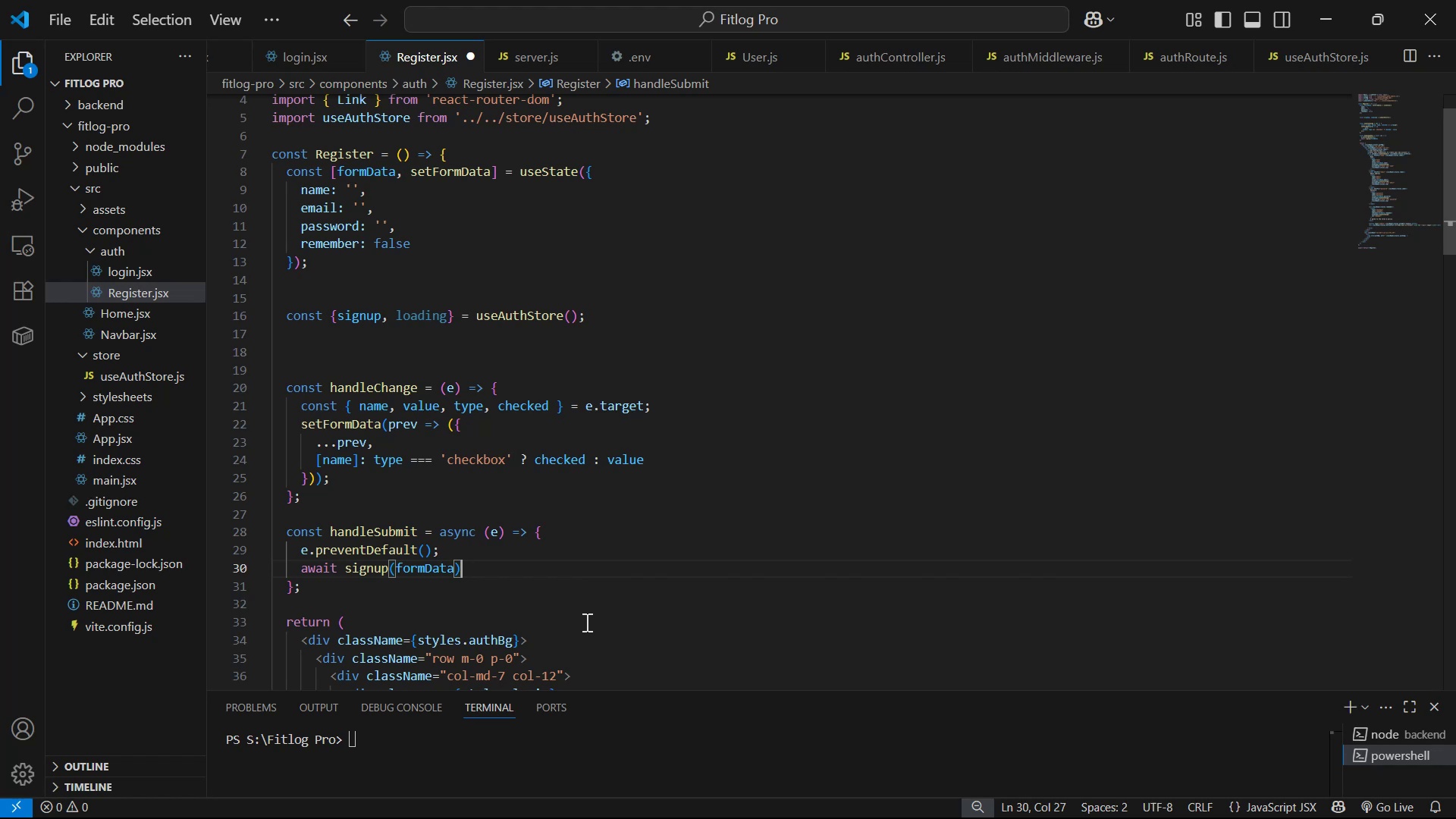 
key(Semicolon)
 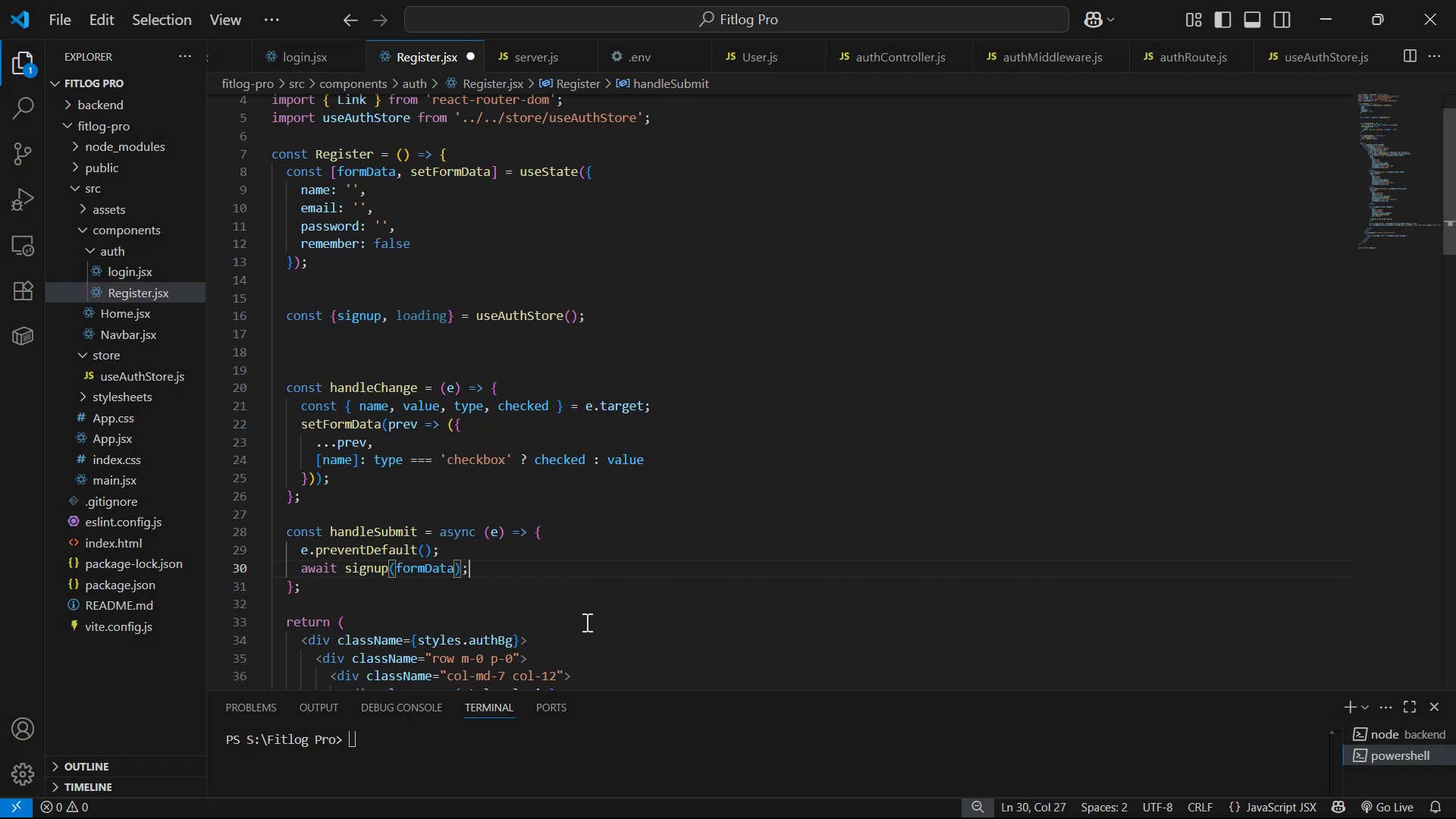 
key(Enter)
 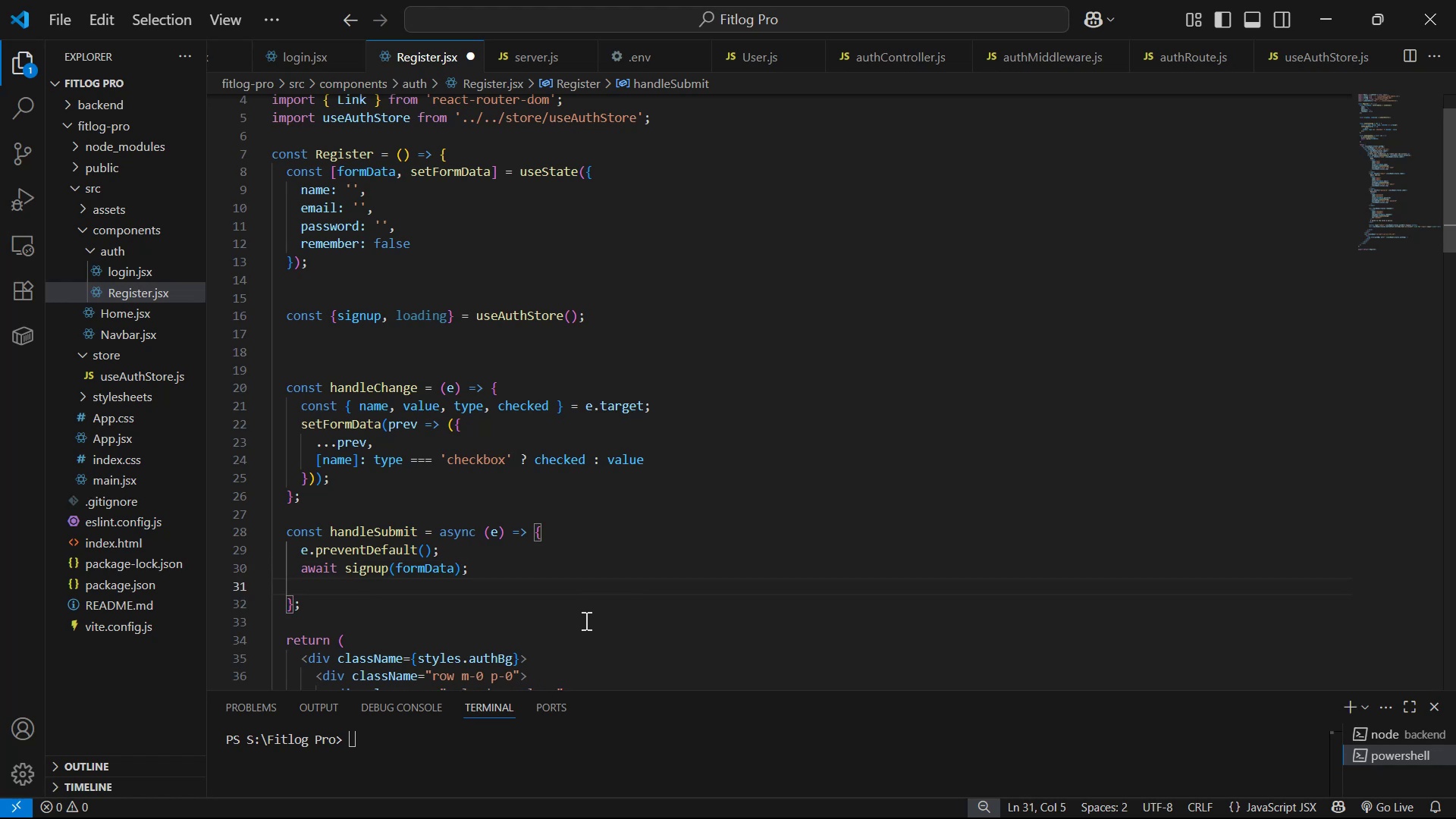 
wait(9.61)
 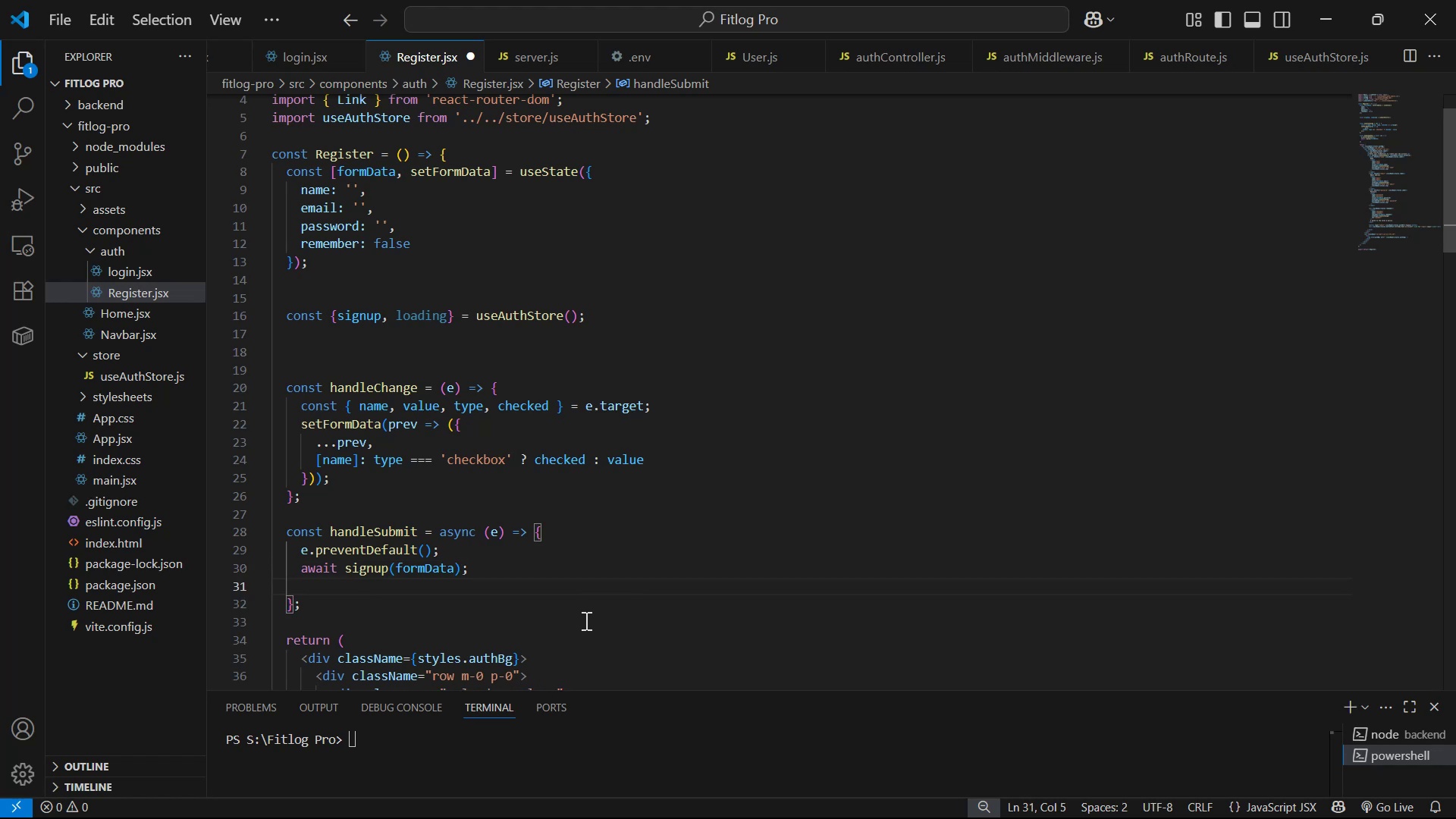 
scroll: coordinate [874, 411], scroll_direction: down, amount: 19.0
 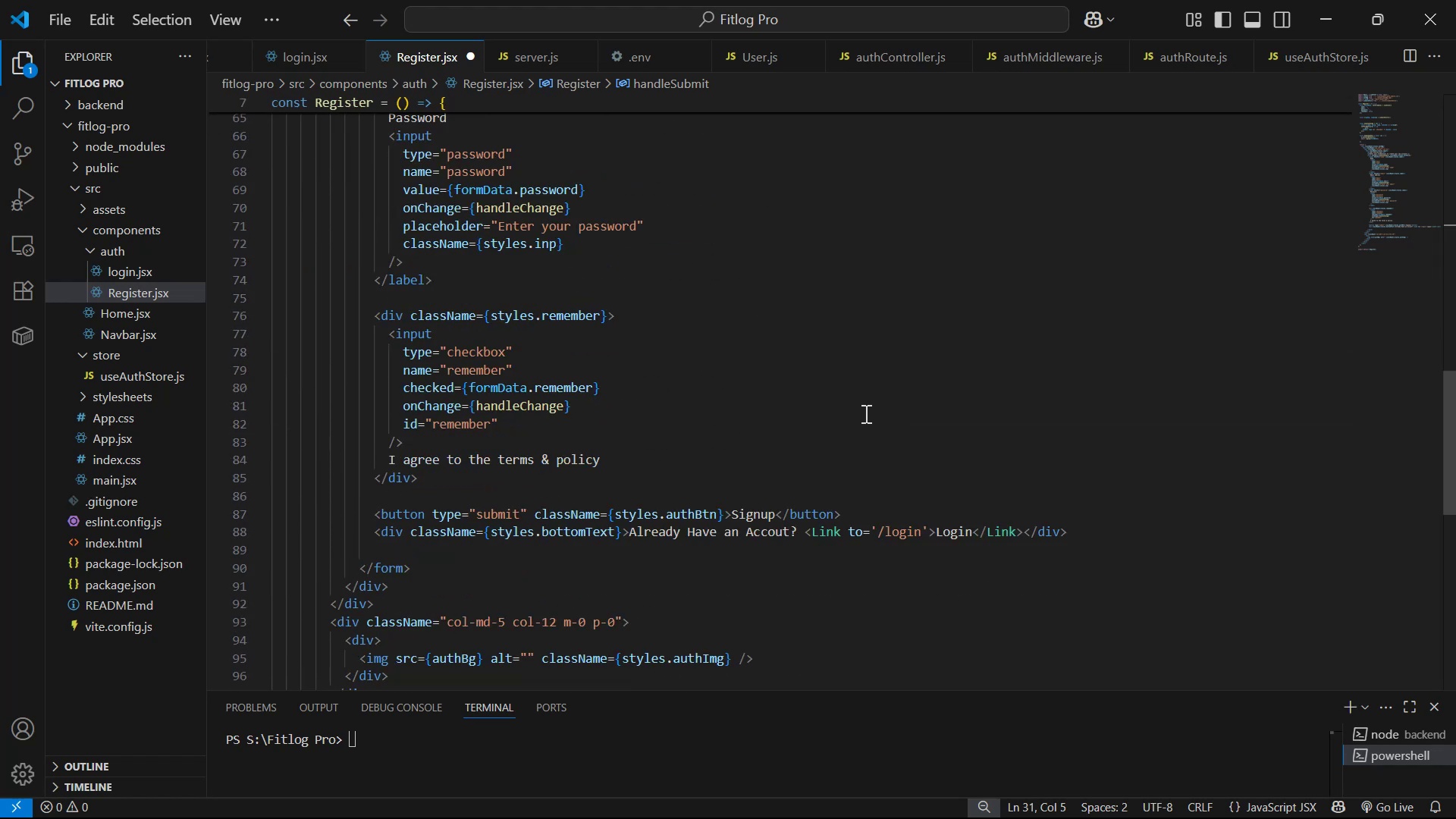 
wait(8.34)
 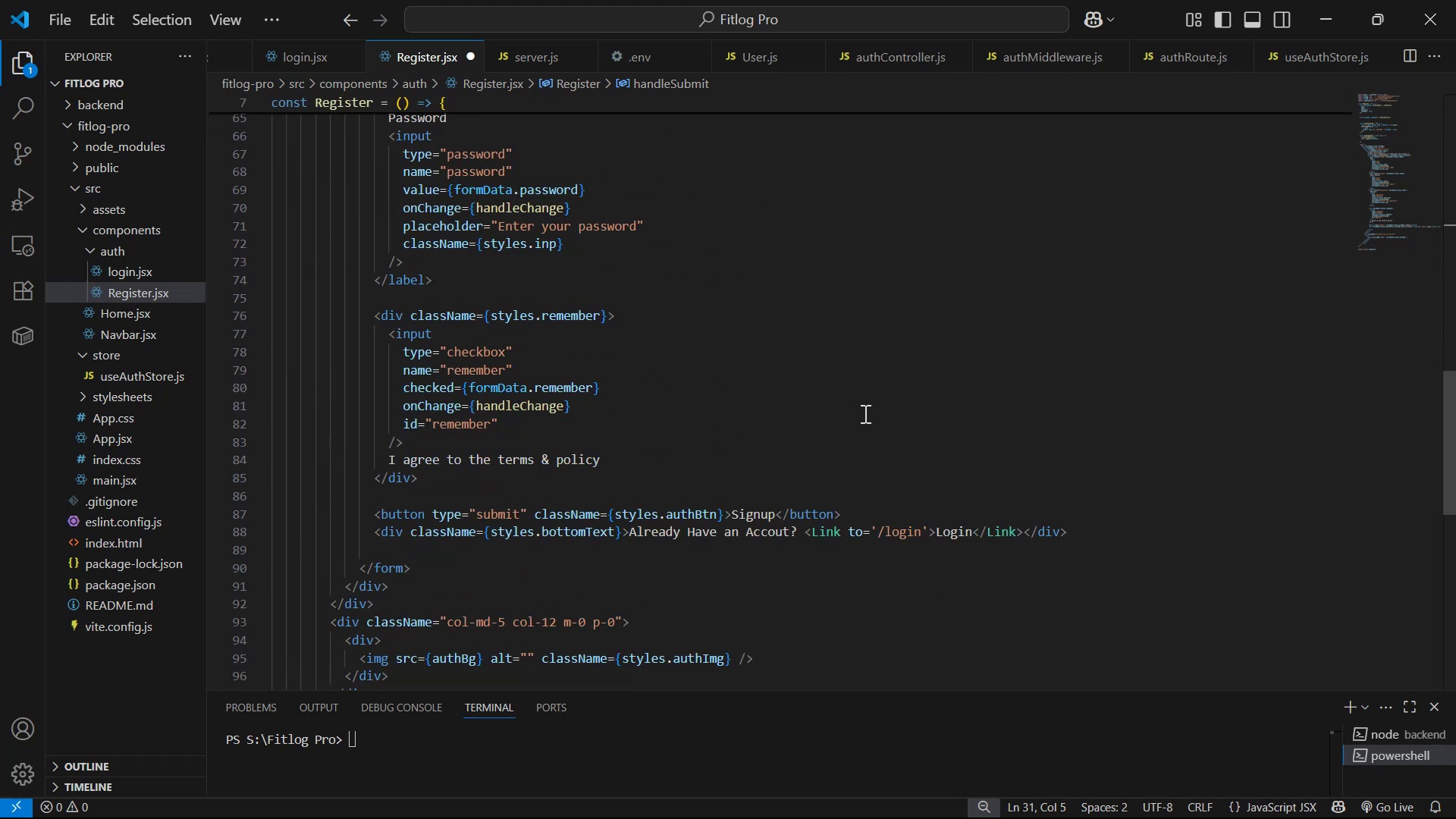 
key(Shift+P)
 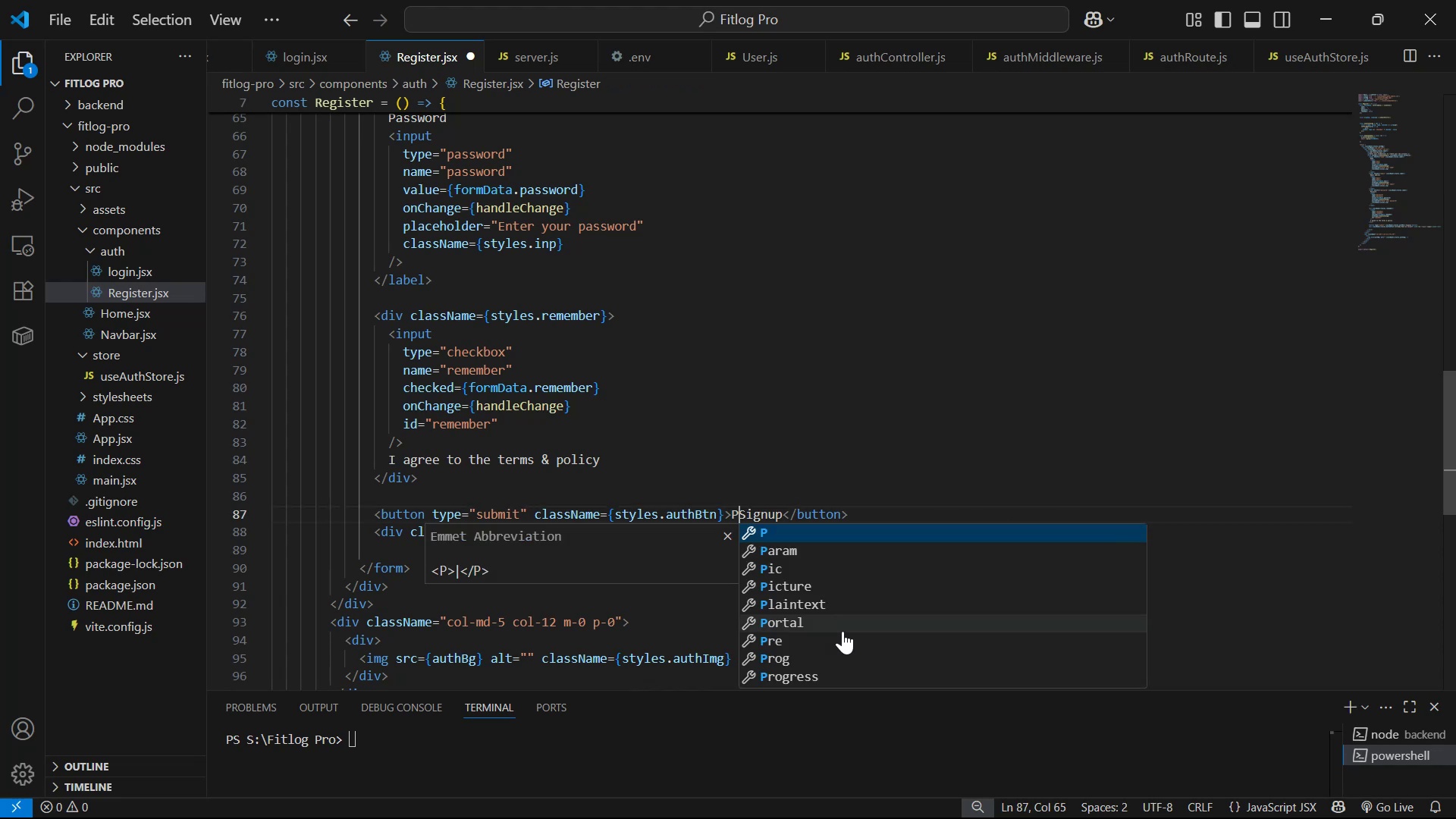 
key(Backspace)
 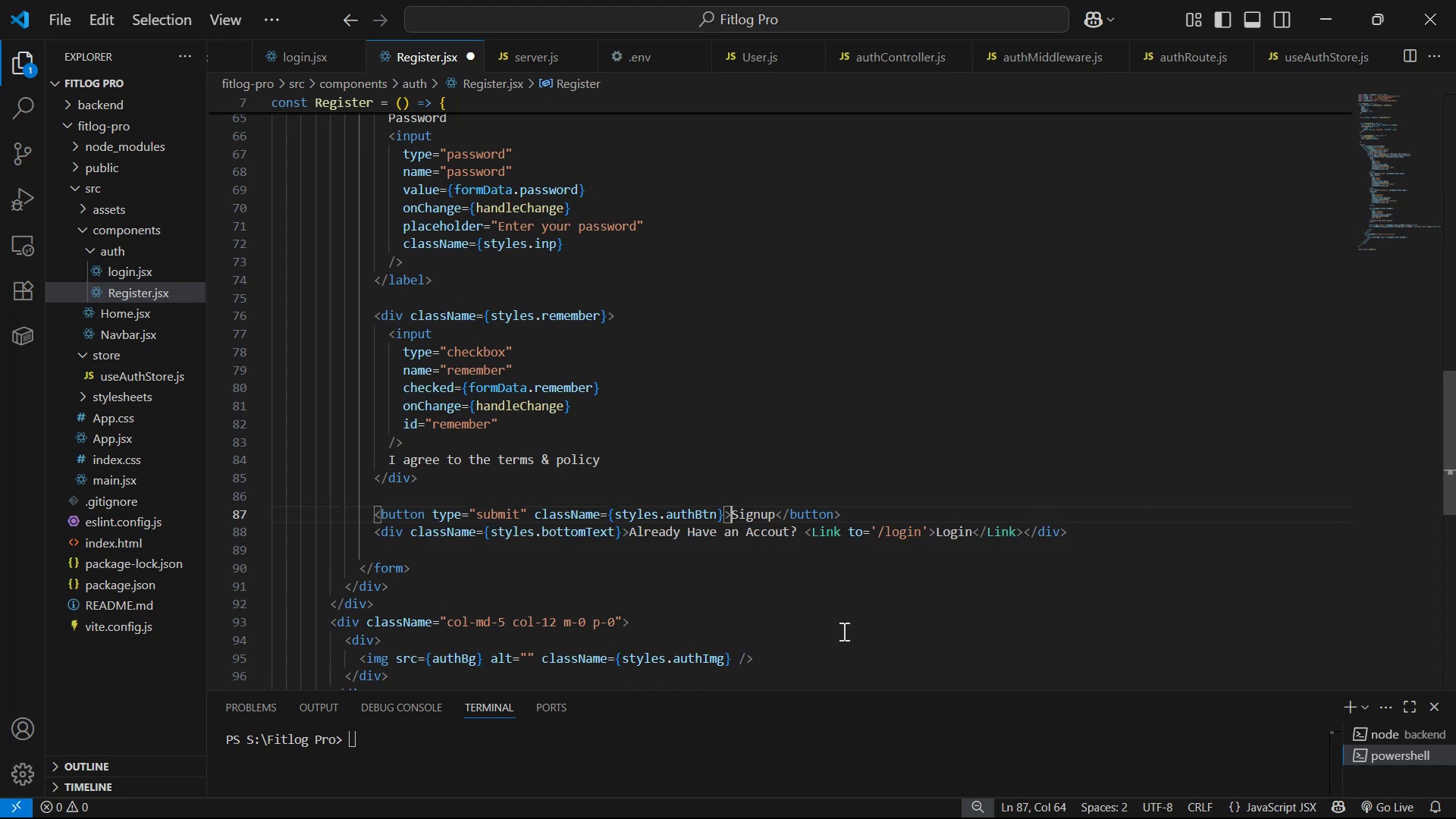 
key(Shift+BracketLeft)
 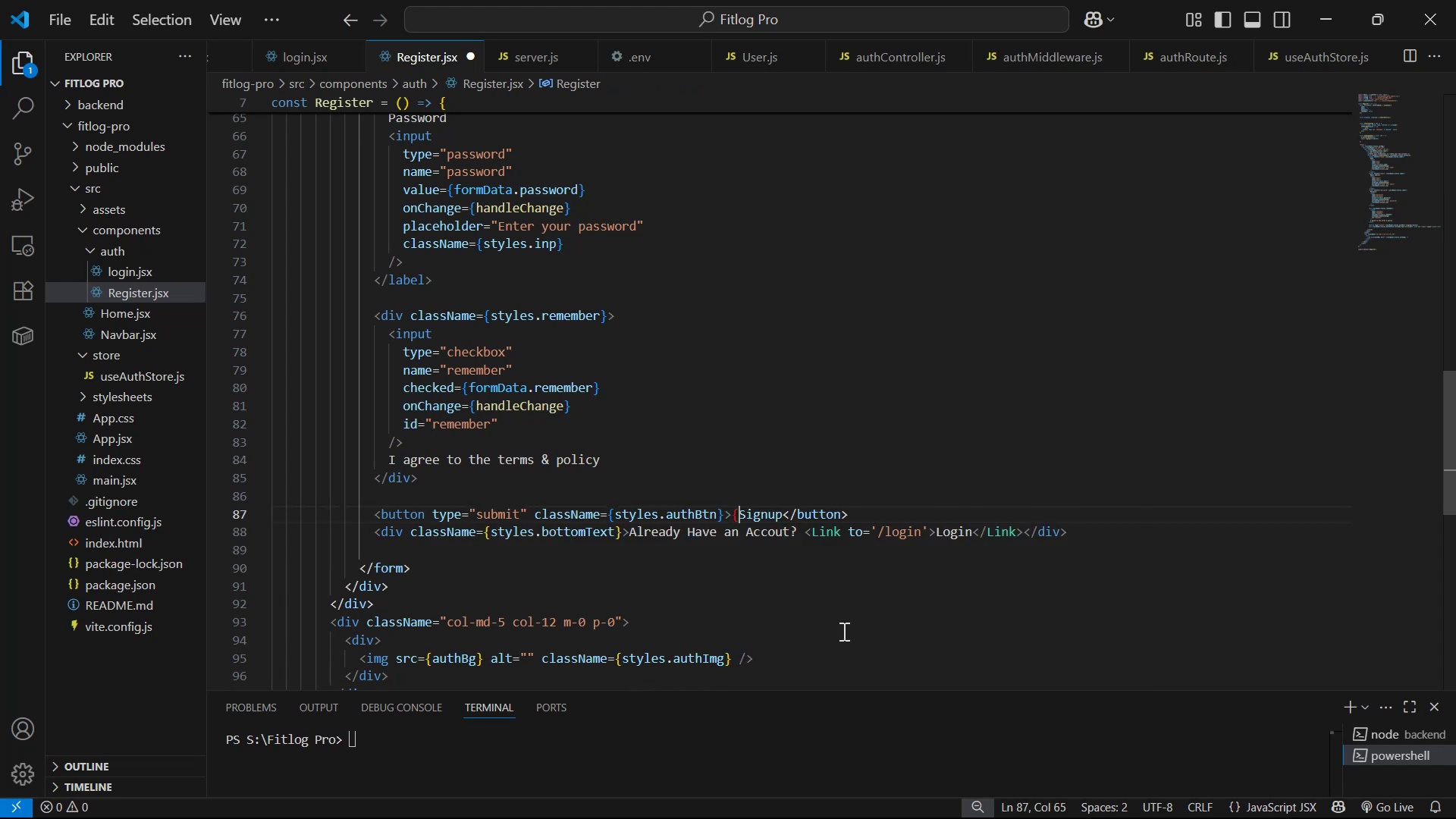 
hold_key(key=ArrowRight, duration=0.65)
 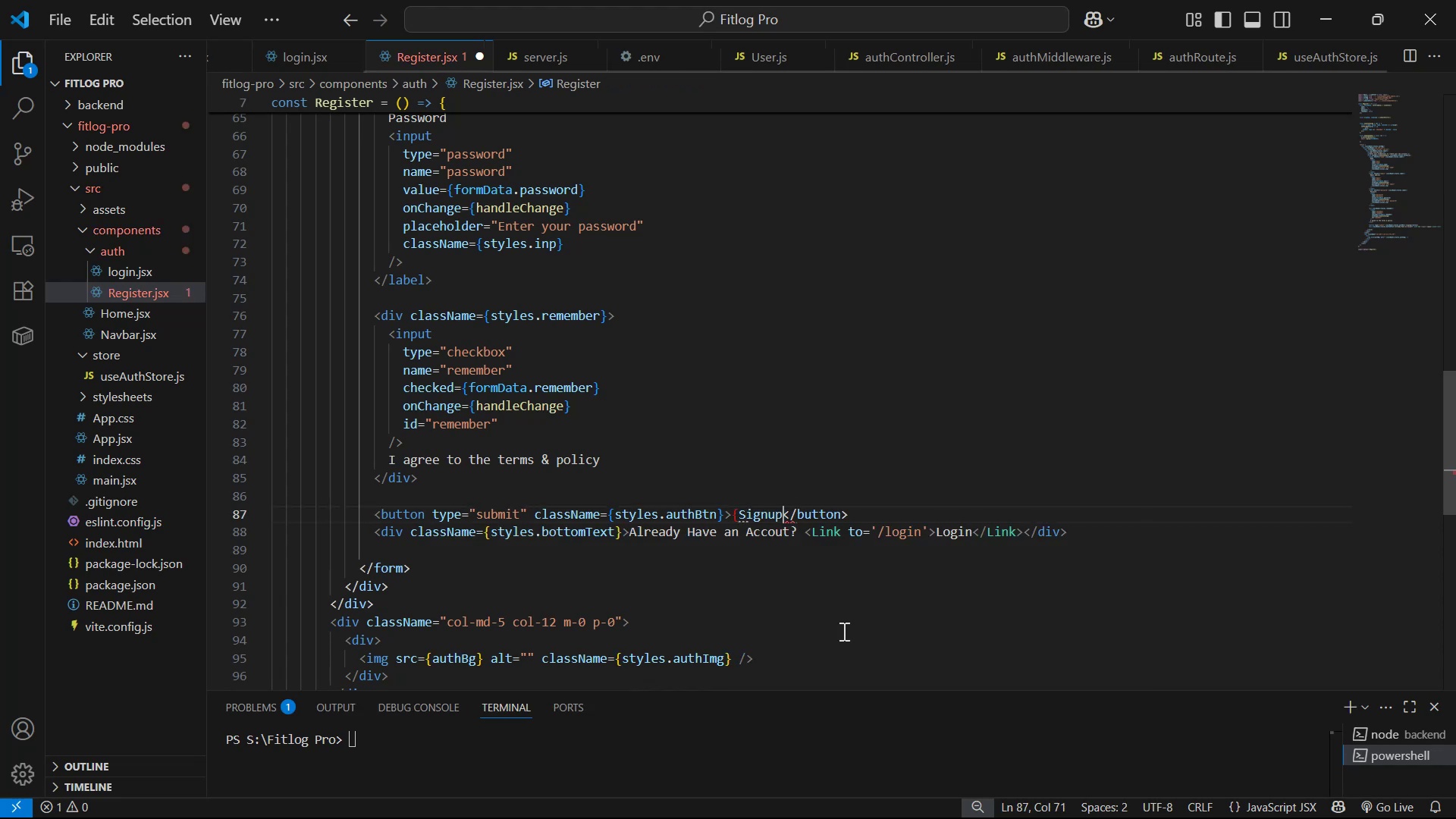 
key(Shift+BracketRight)
 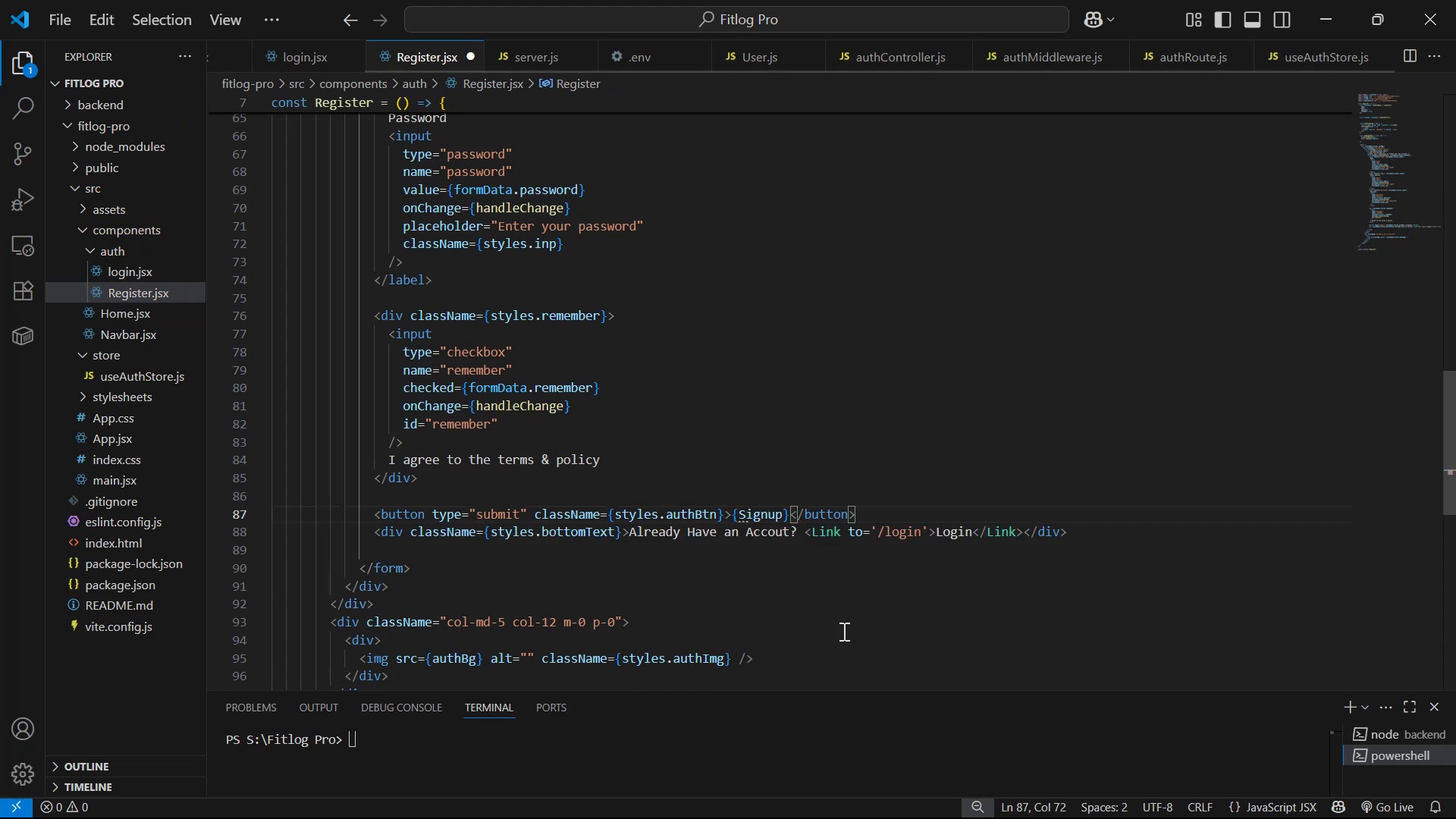 
hold_key(key=ArrowLeft, duration=0.65)
 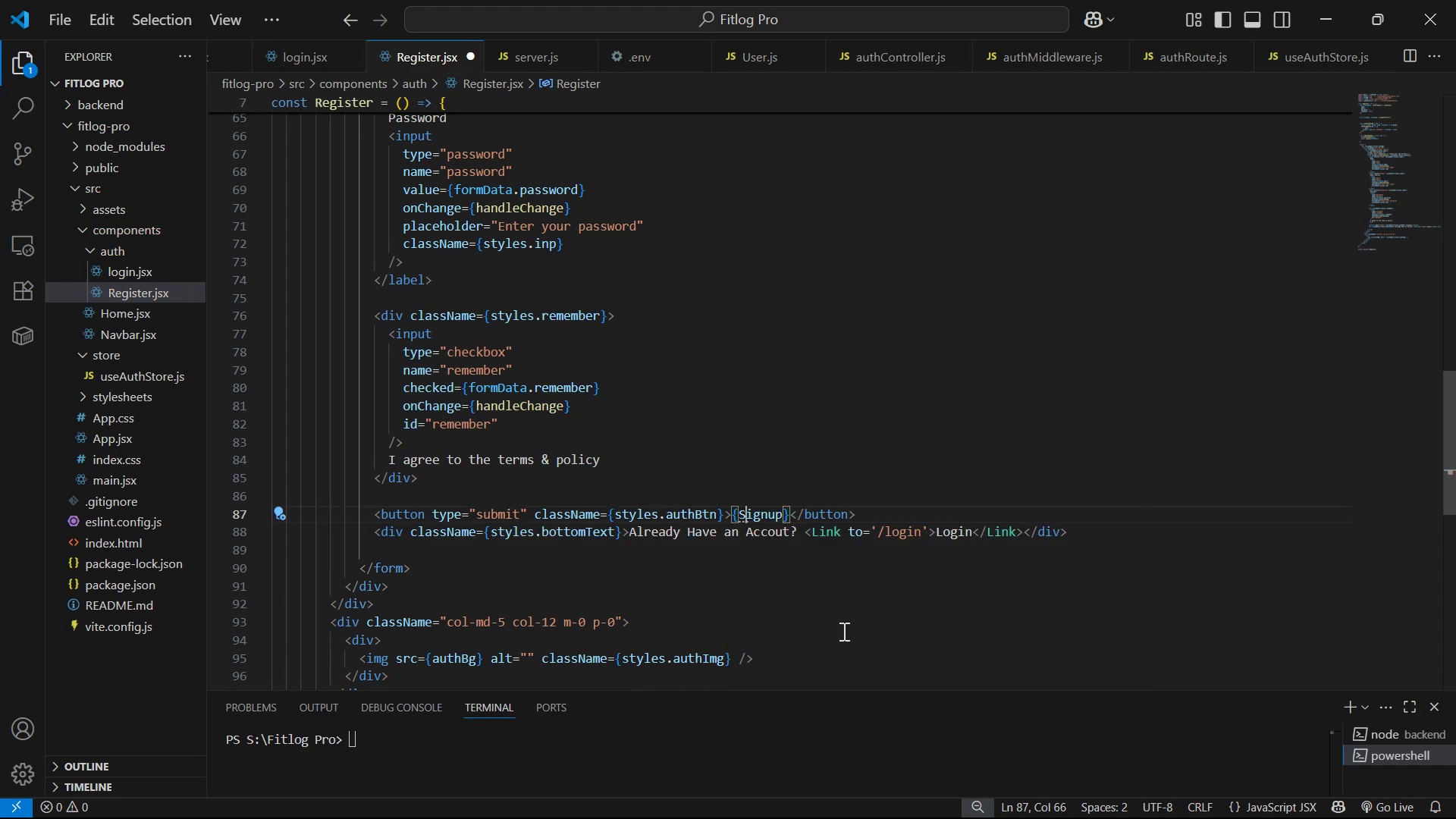 
key(ArrowLeft)
 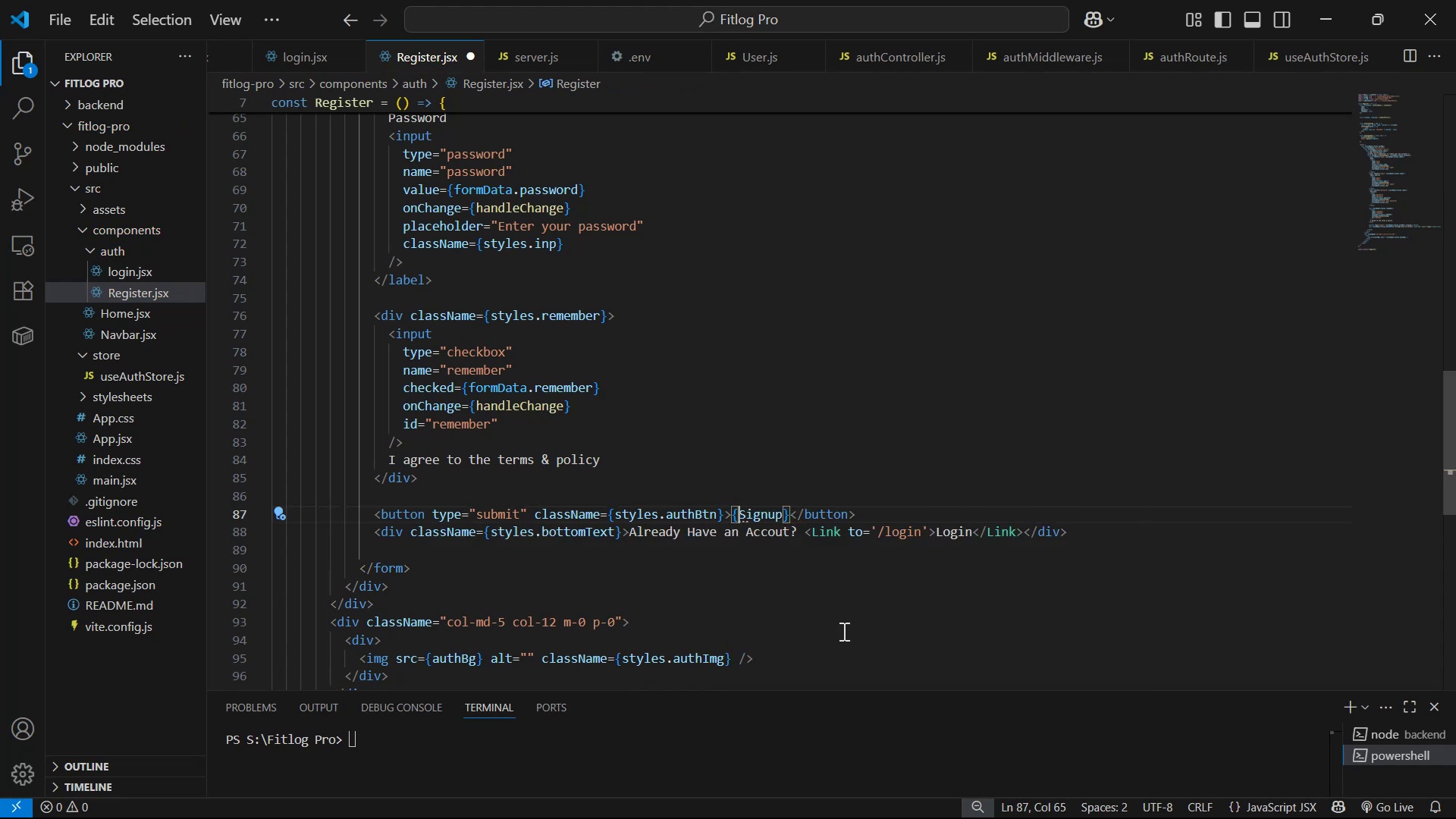 
key(Quote)
 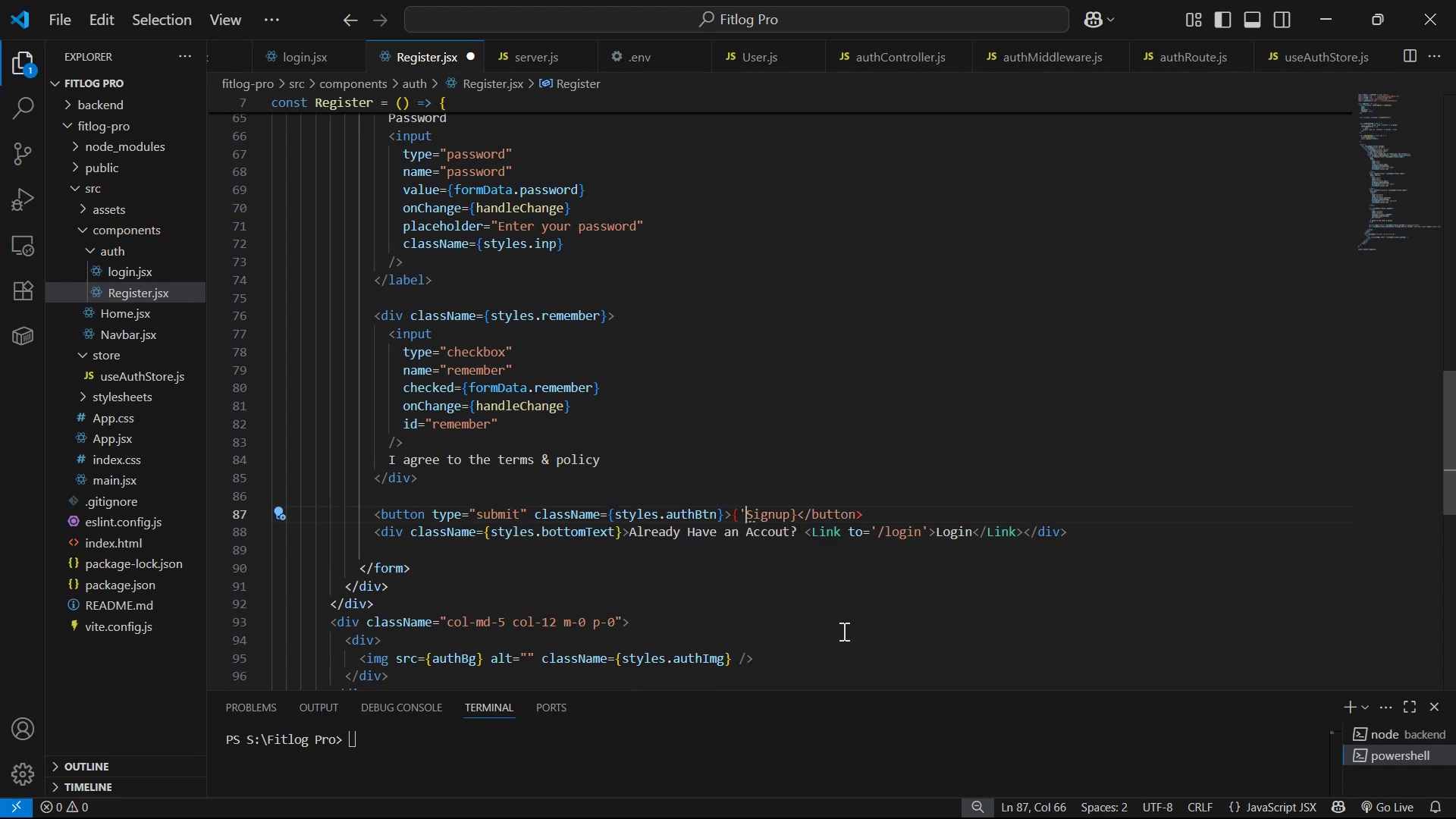 
hold_key(key=ArrowRight, duration=0.59)
 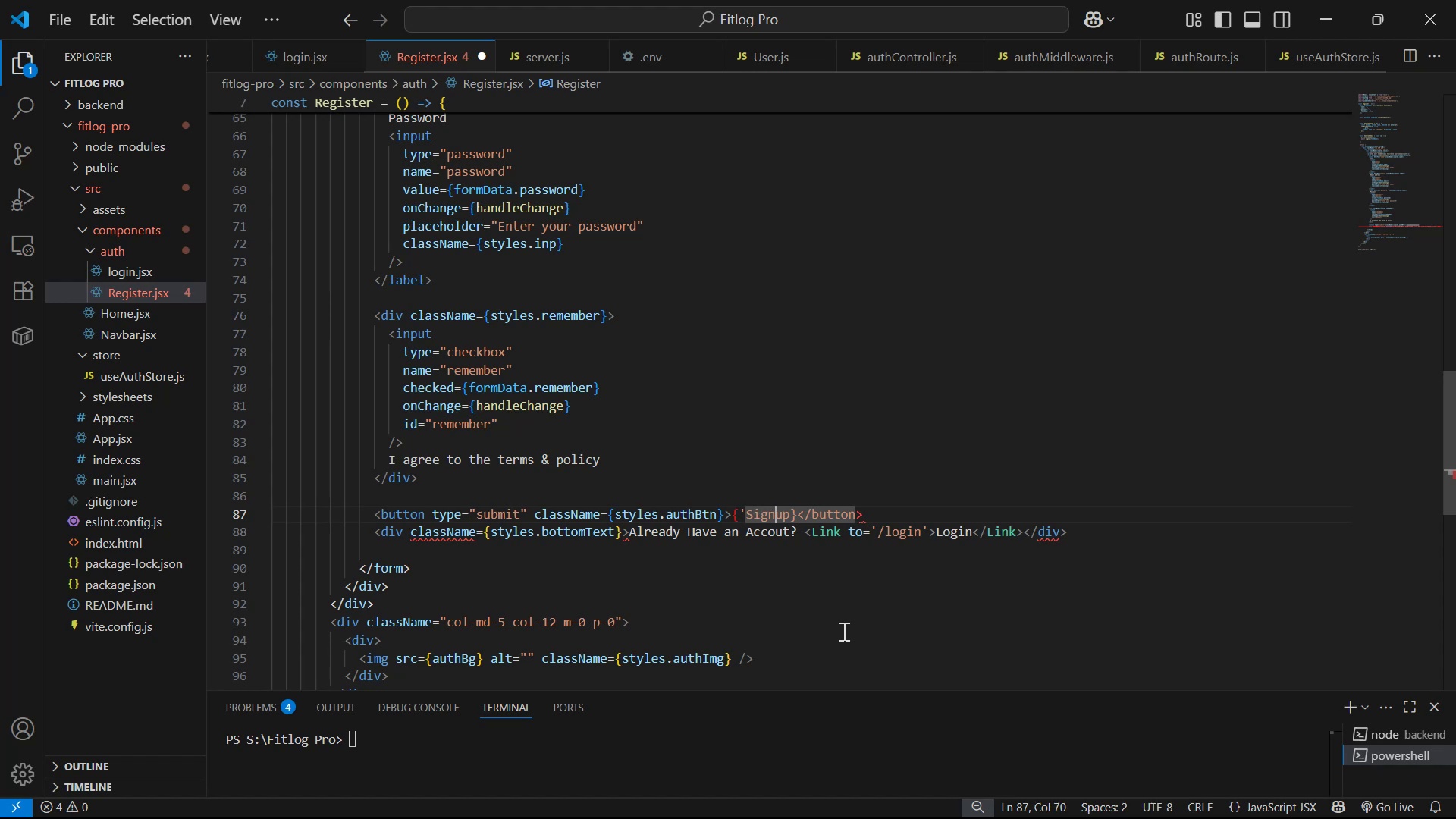 
key(ArrowRight)
 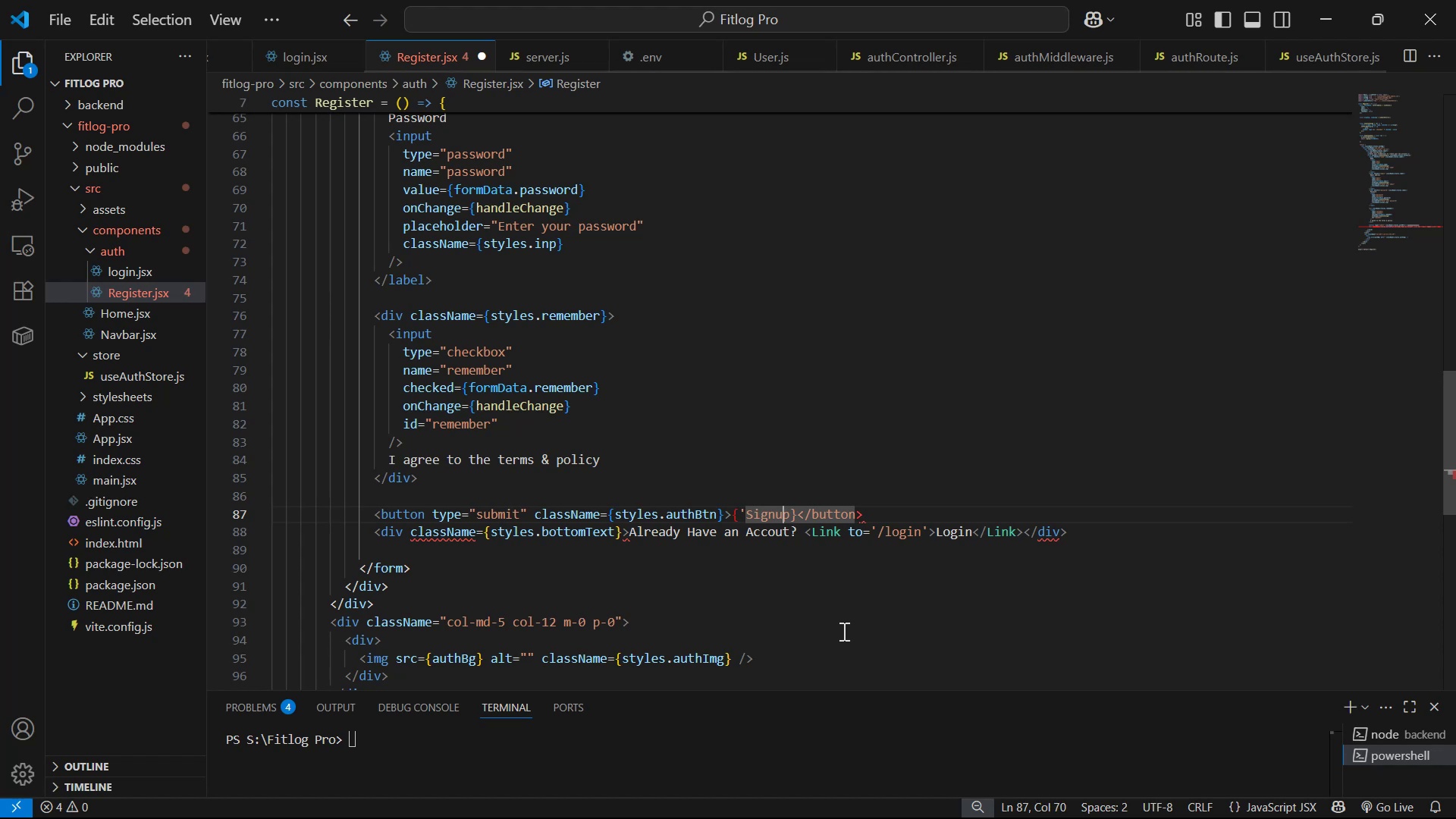 
key(ArrowRight)
 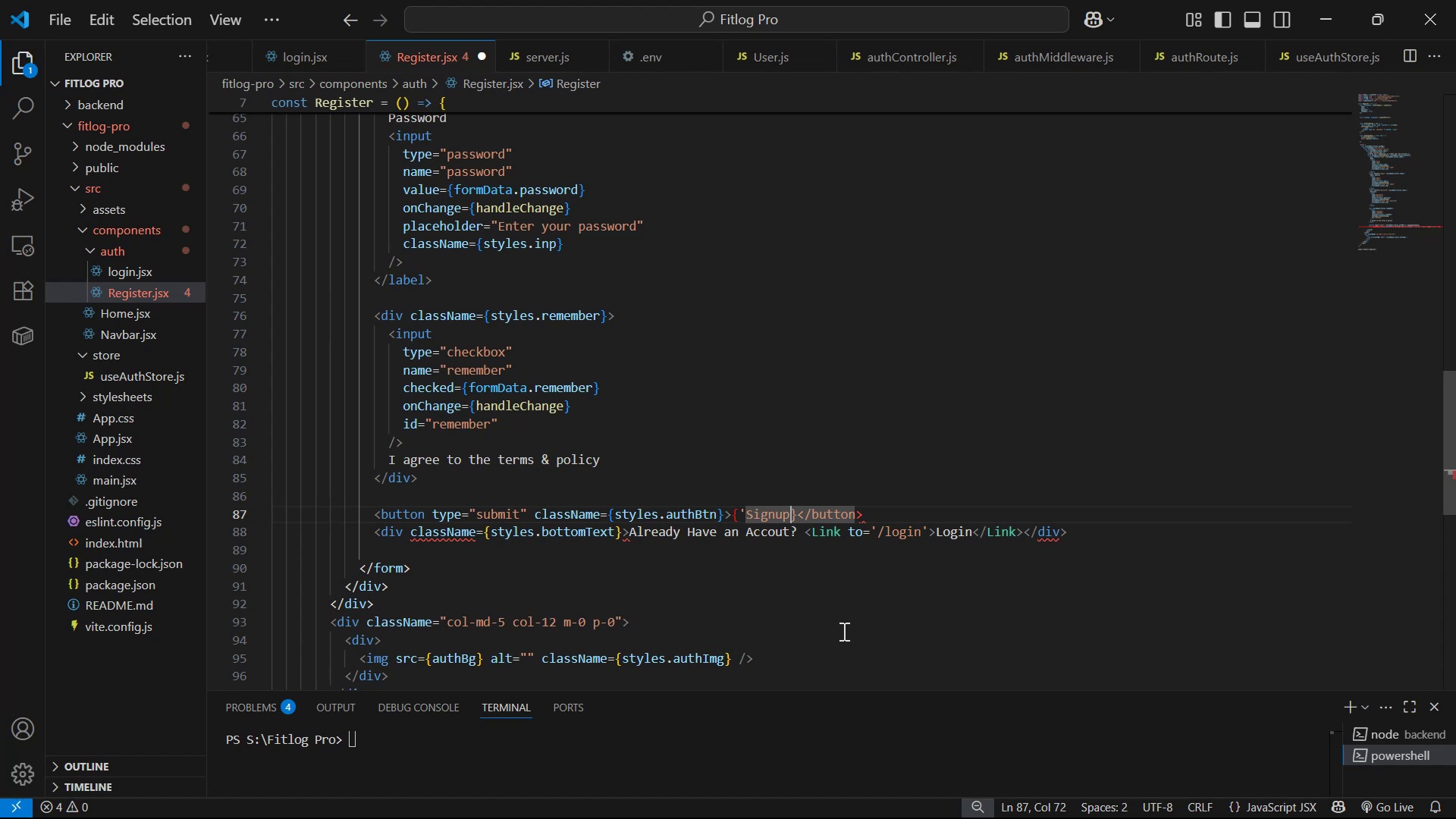 
key(Quote)
 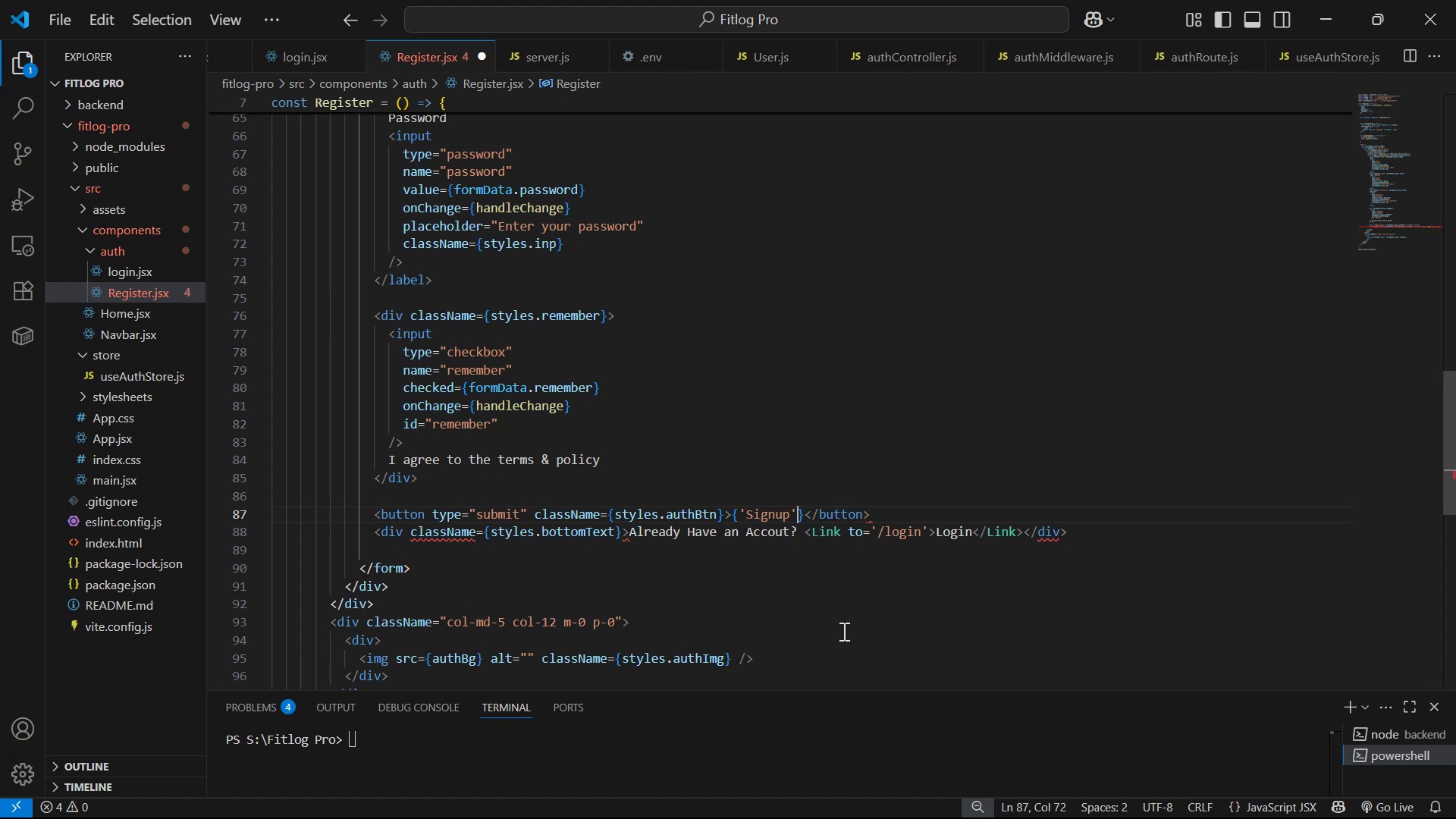 
hold_key(key=ArrowLeft, duration=0.69)
 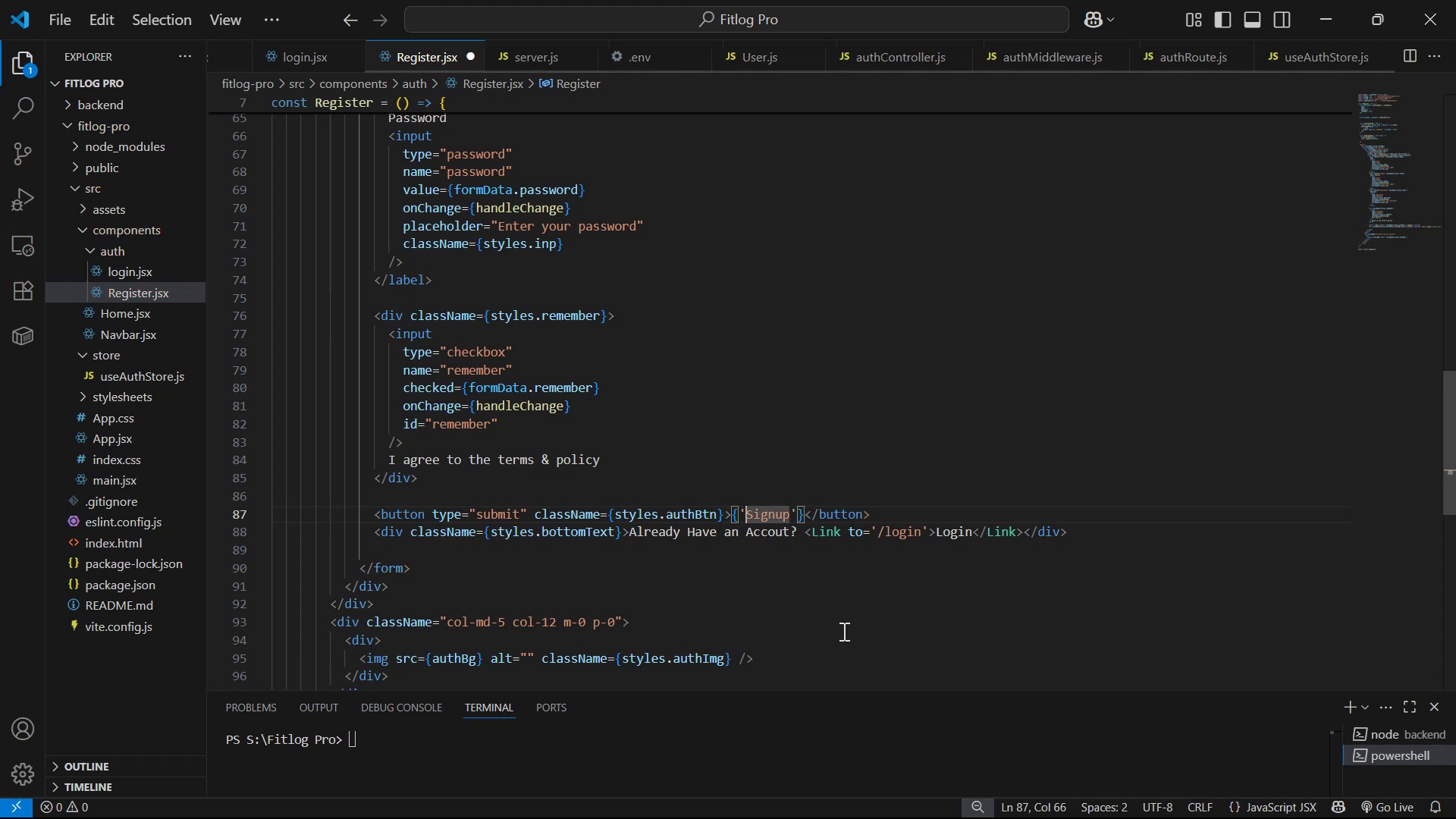 
key(ArrowLeft)
 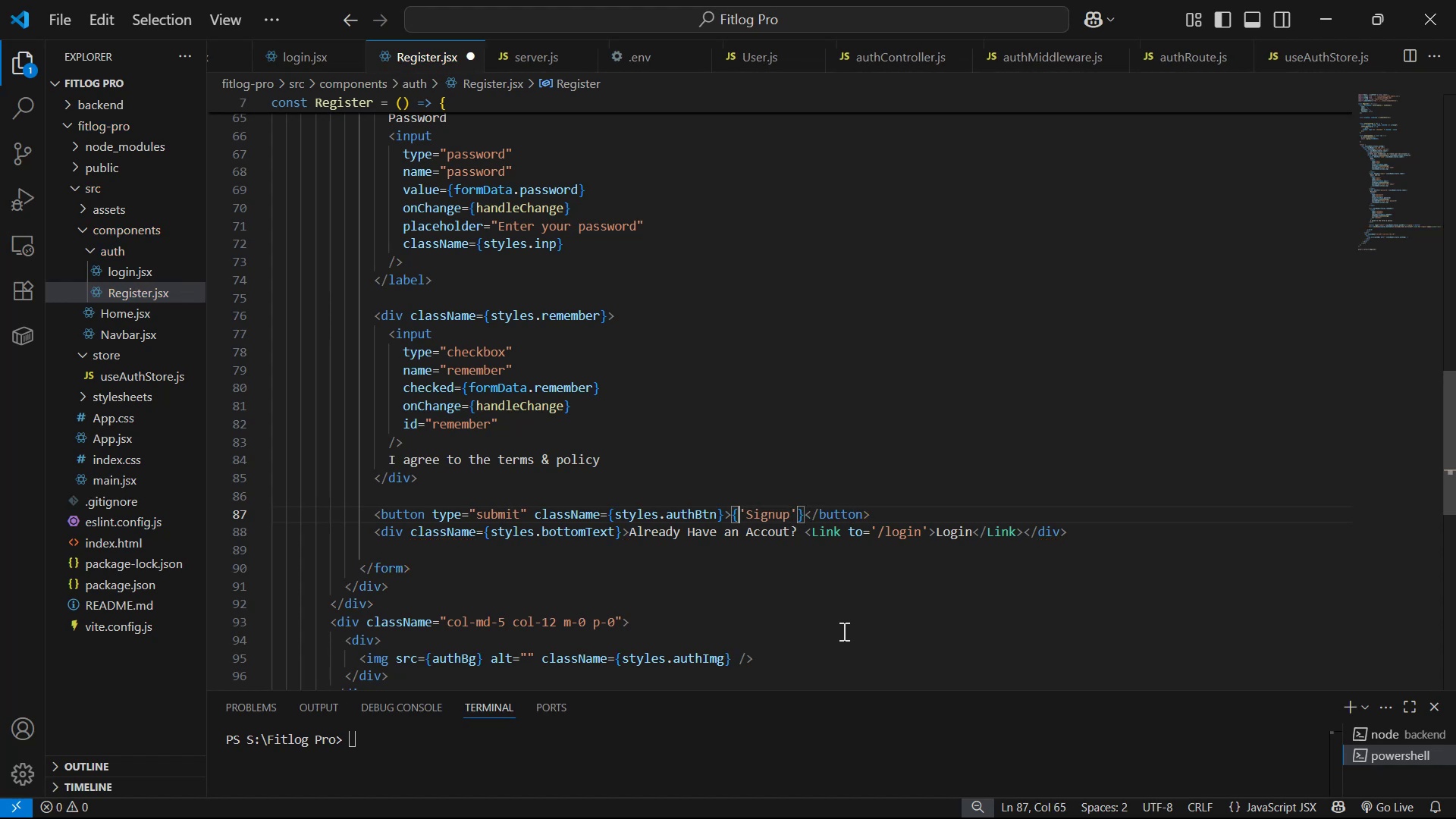 
type(loa)
 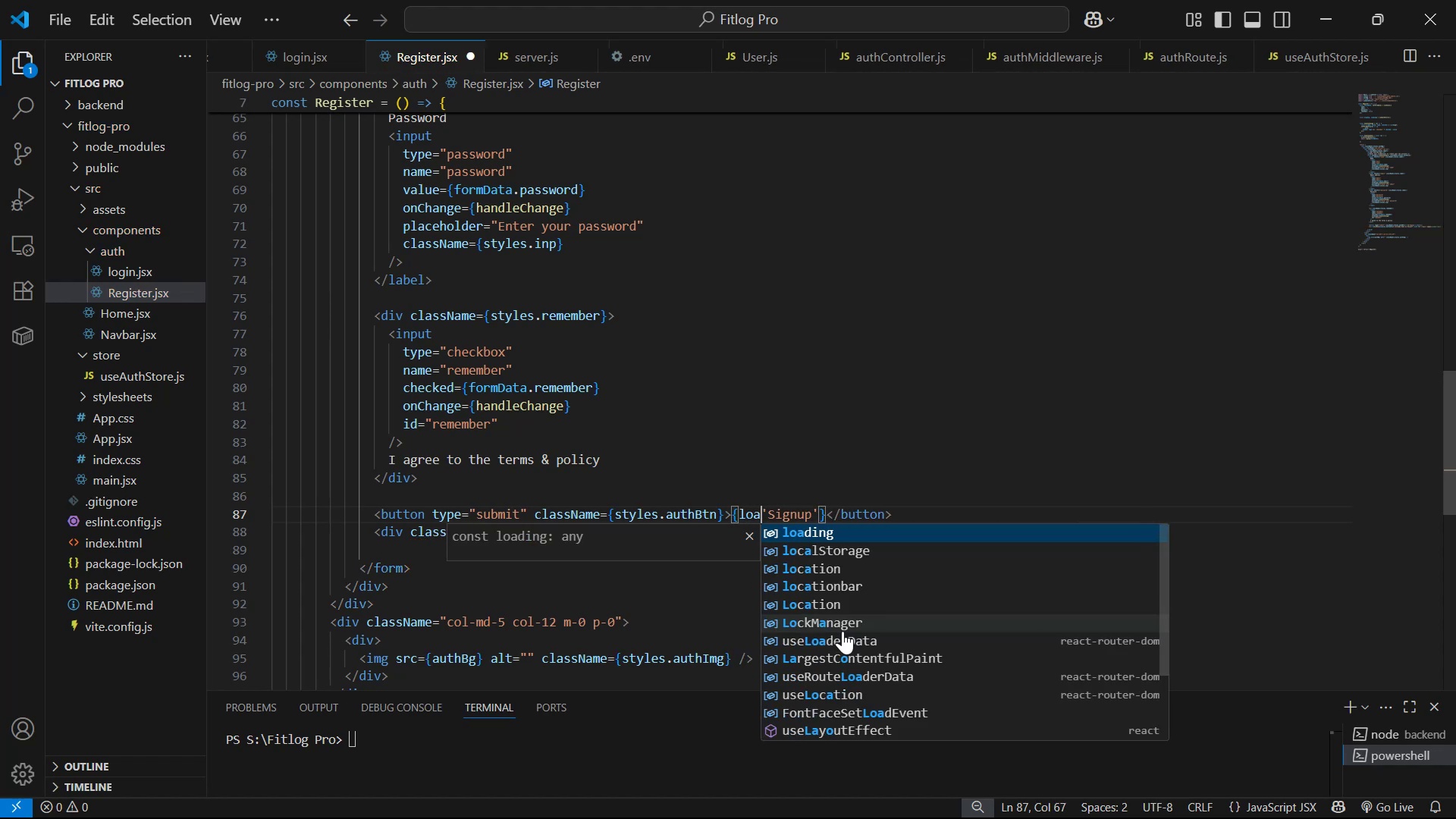 
key(Enter)
 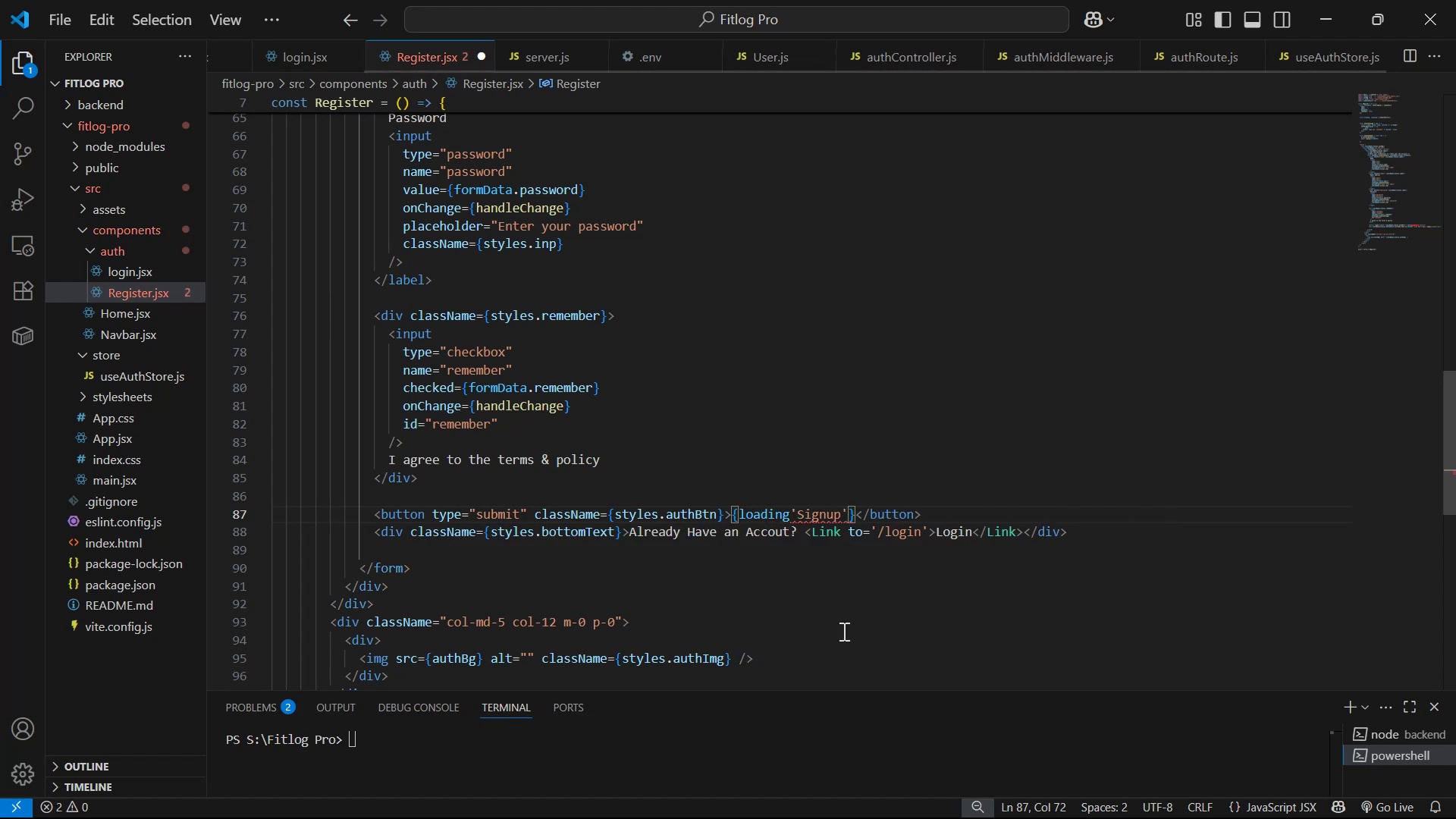 
key(Shift+Slash)
 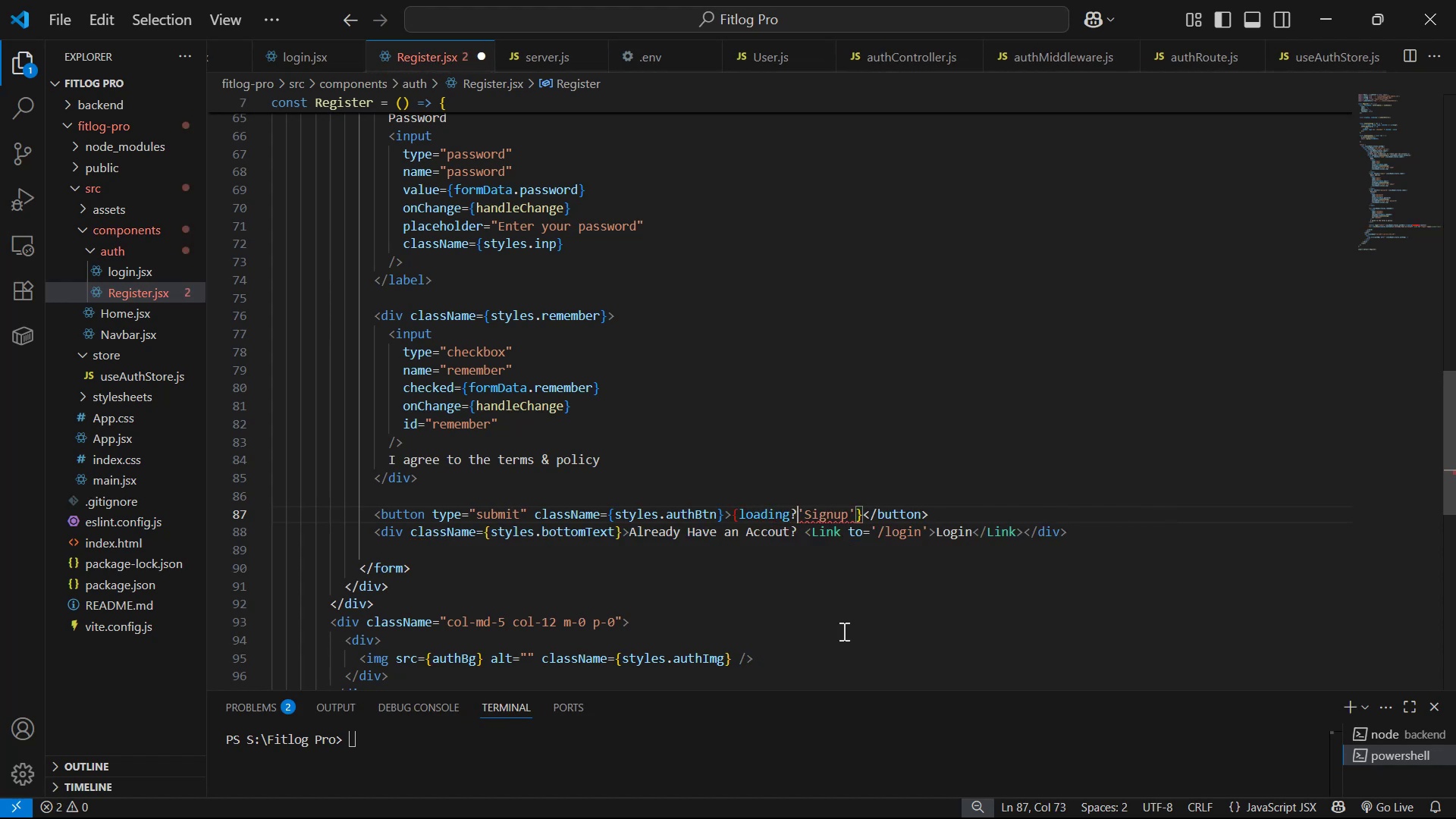 
key(Space)
 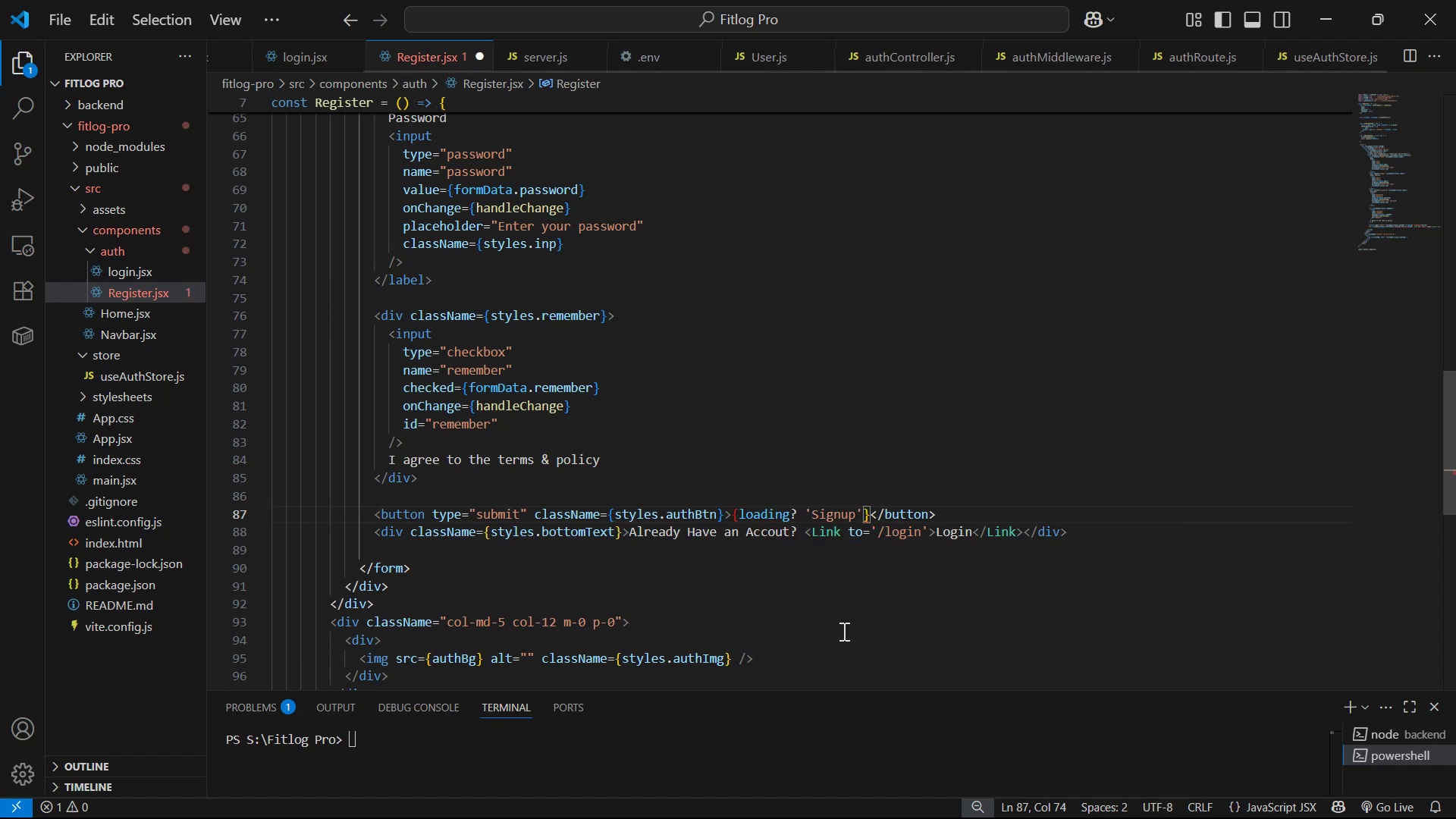 
key(Shift+Quote)
 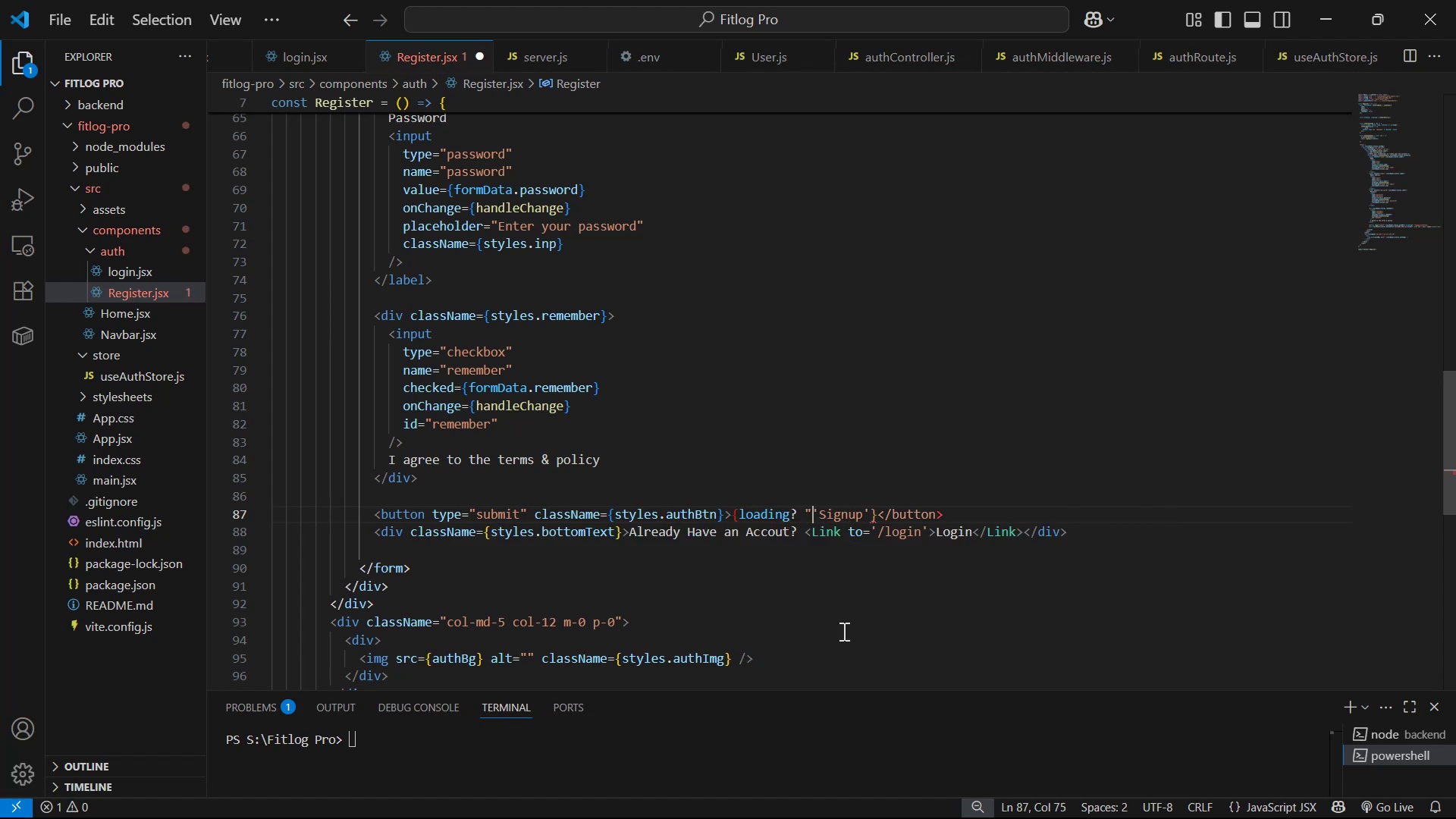 
key(Backspace)
 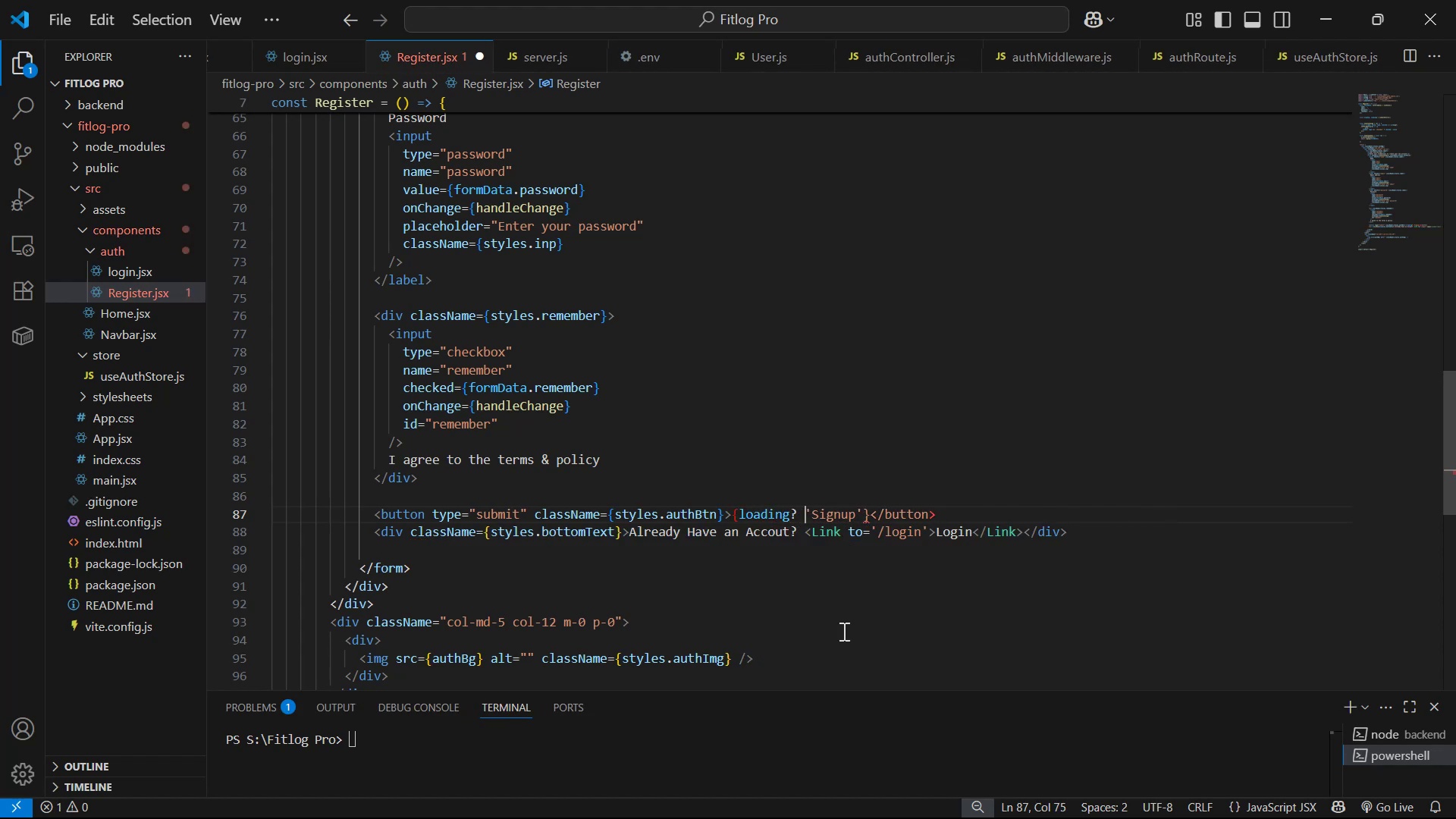 
key(Shift+ShiftLeft)
 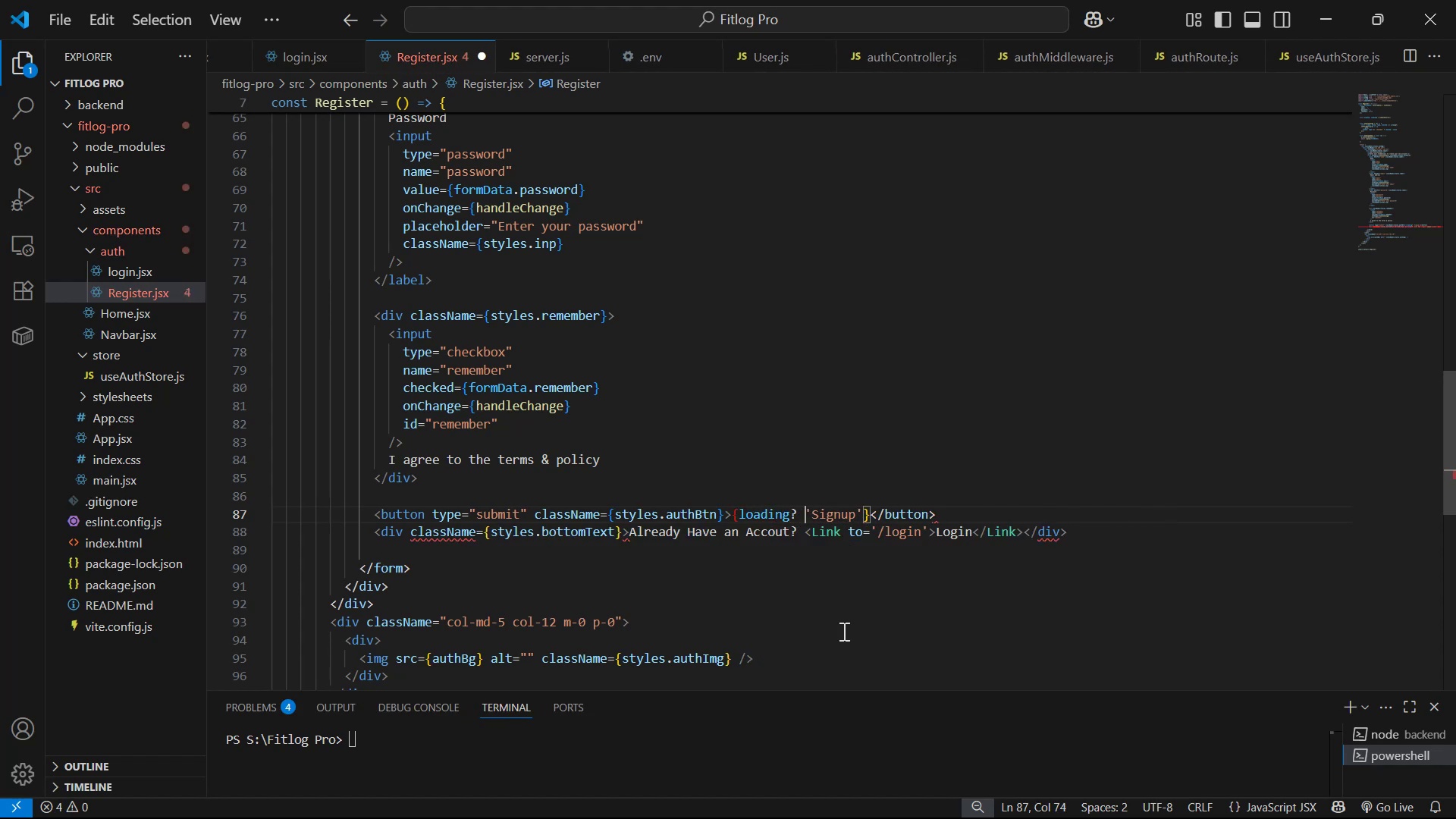 
key(Shift+Semicolon)
 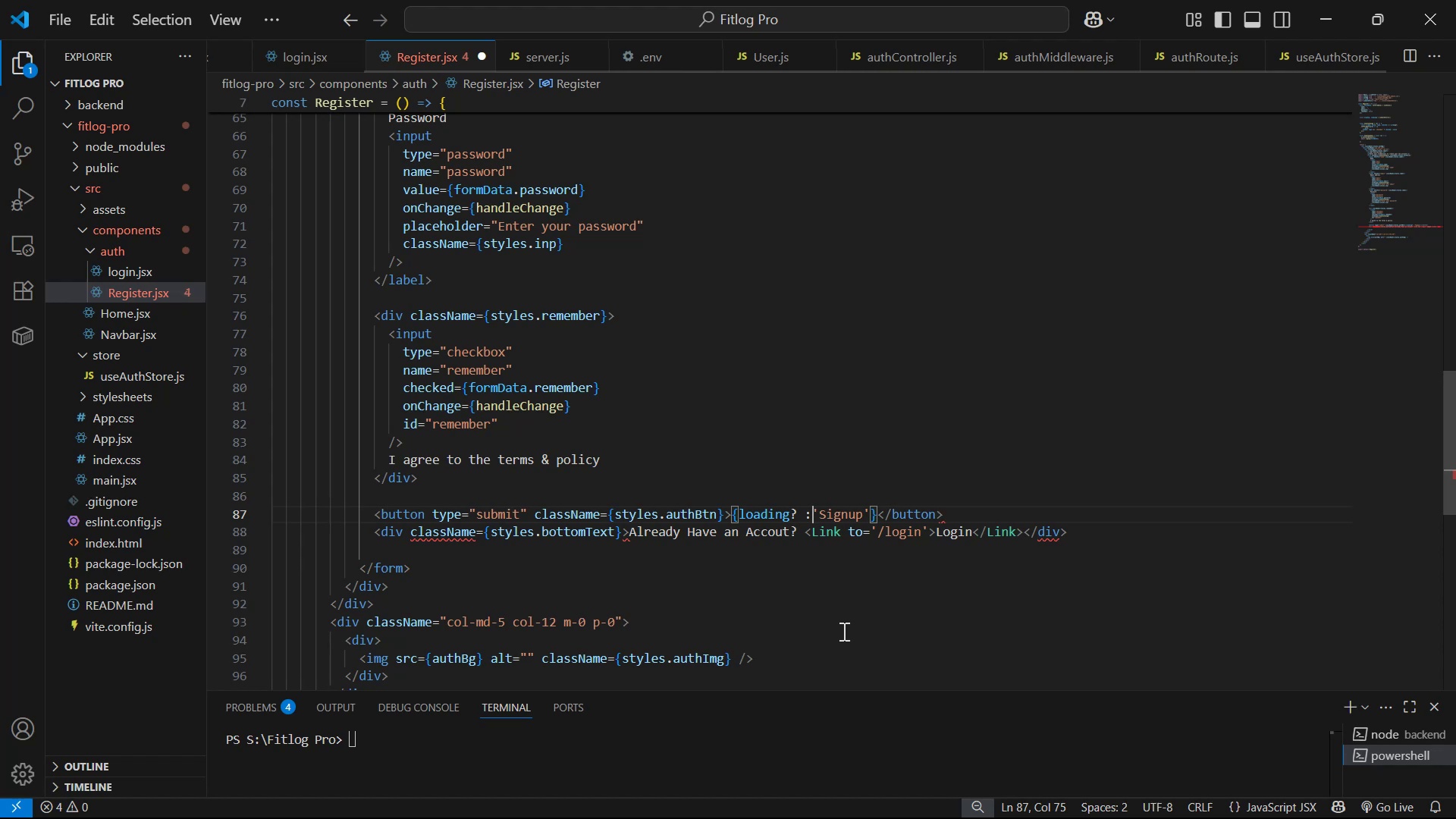 
key(ArrowLeft)
 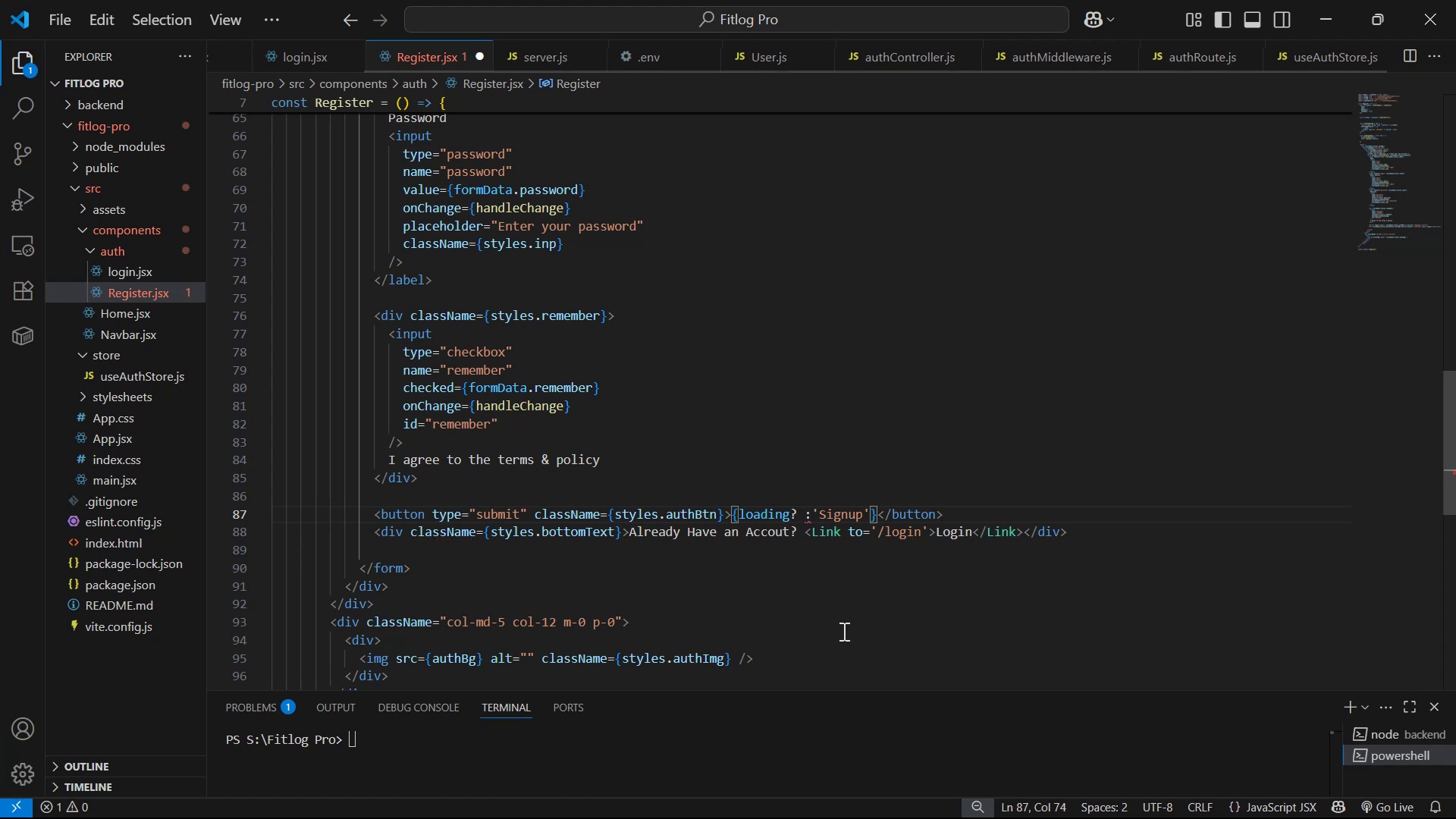 
key(ArrowLeft)
 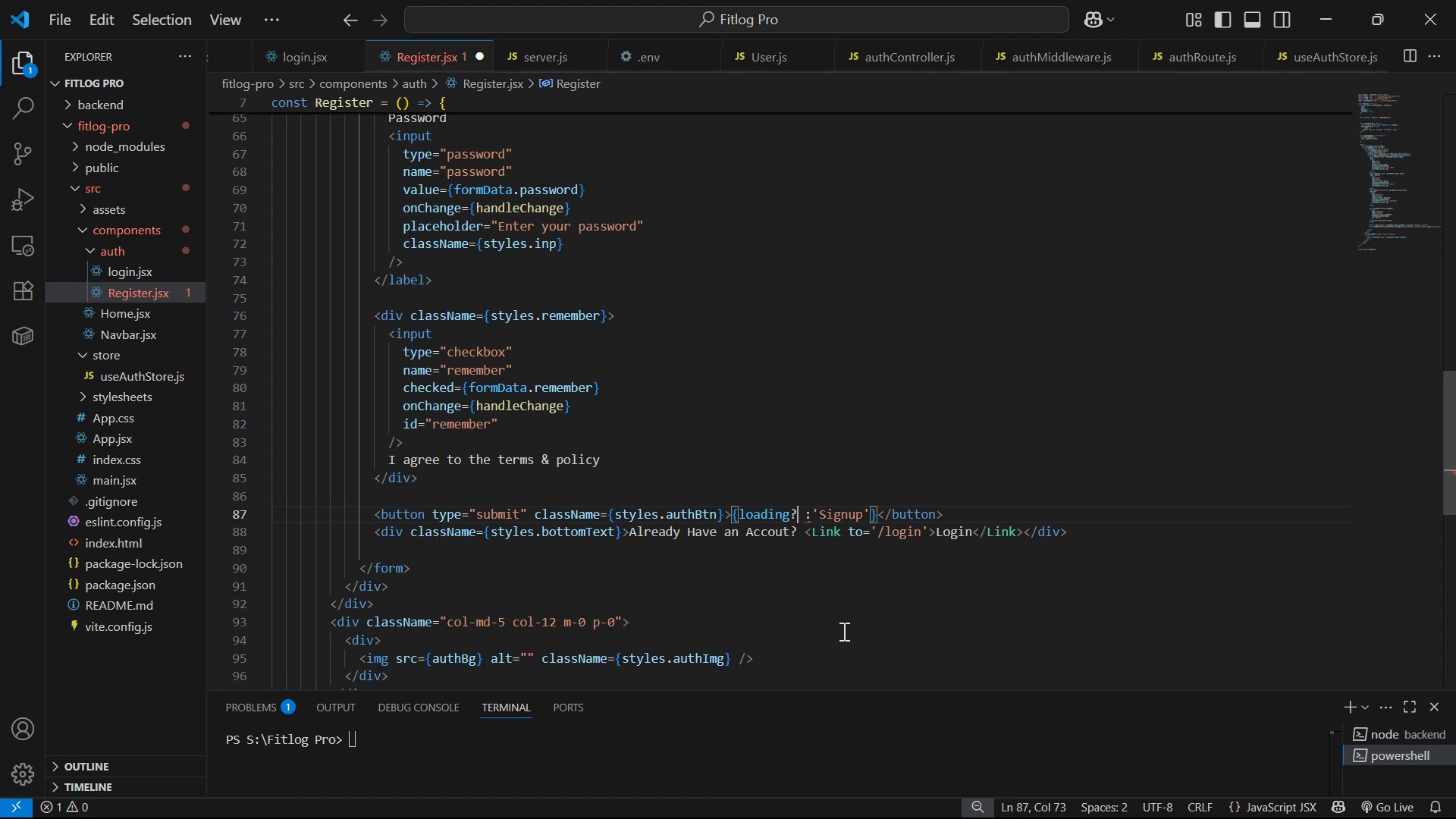 
type( 'Creating Acco)
key(Backspace)
key(Backspace)
key(Backspace)
key(Backspace)
type(new account )
key(Backspace)
type(...)
 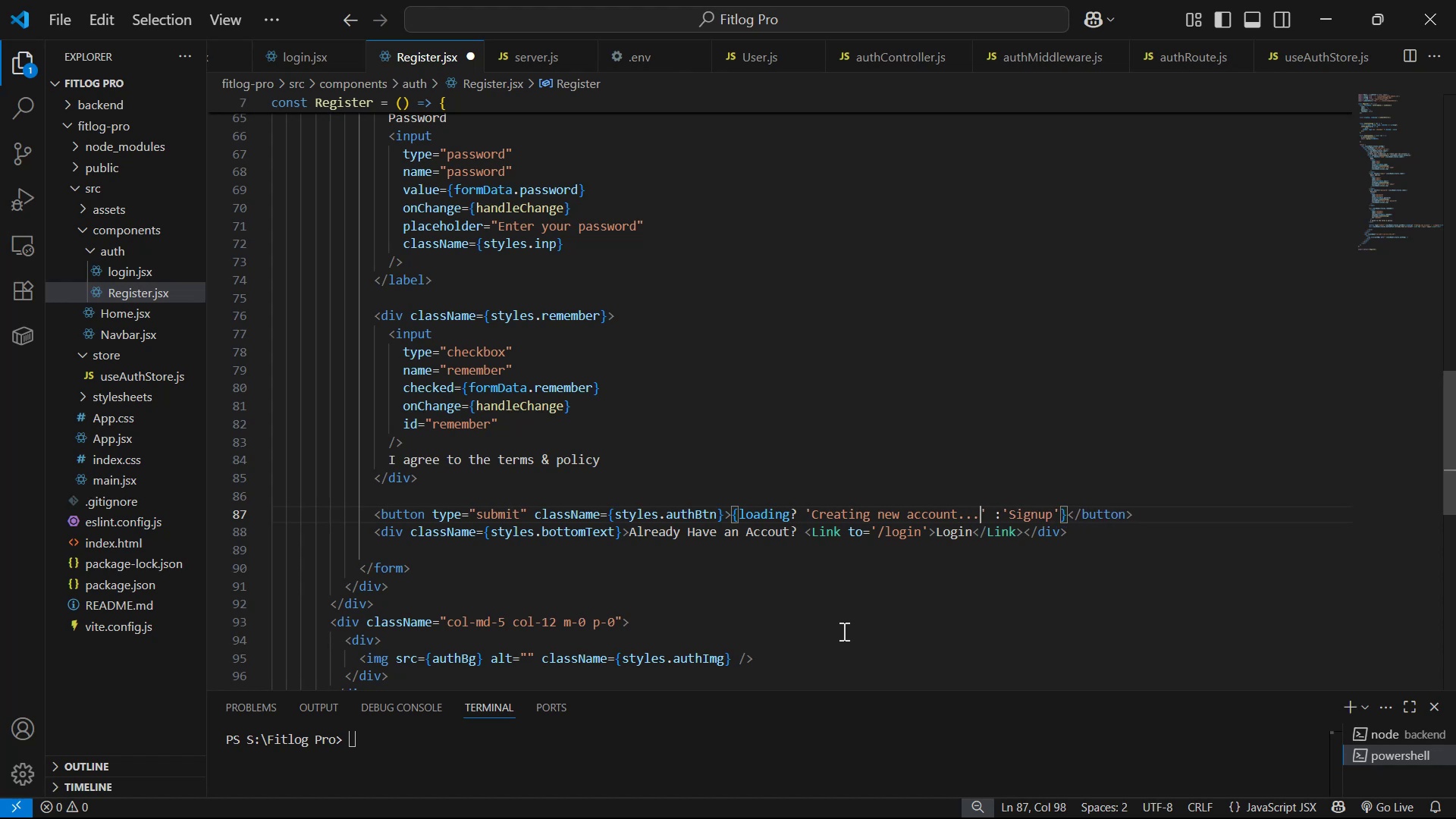 
key(Control+S)
 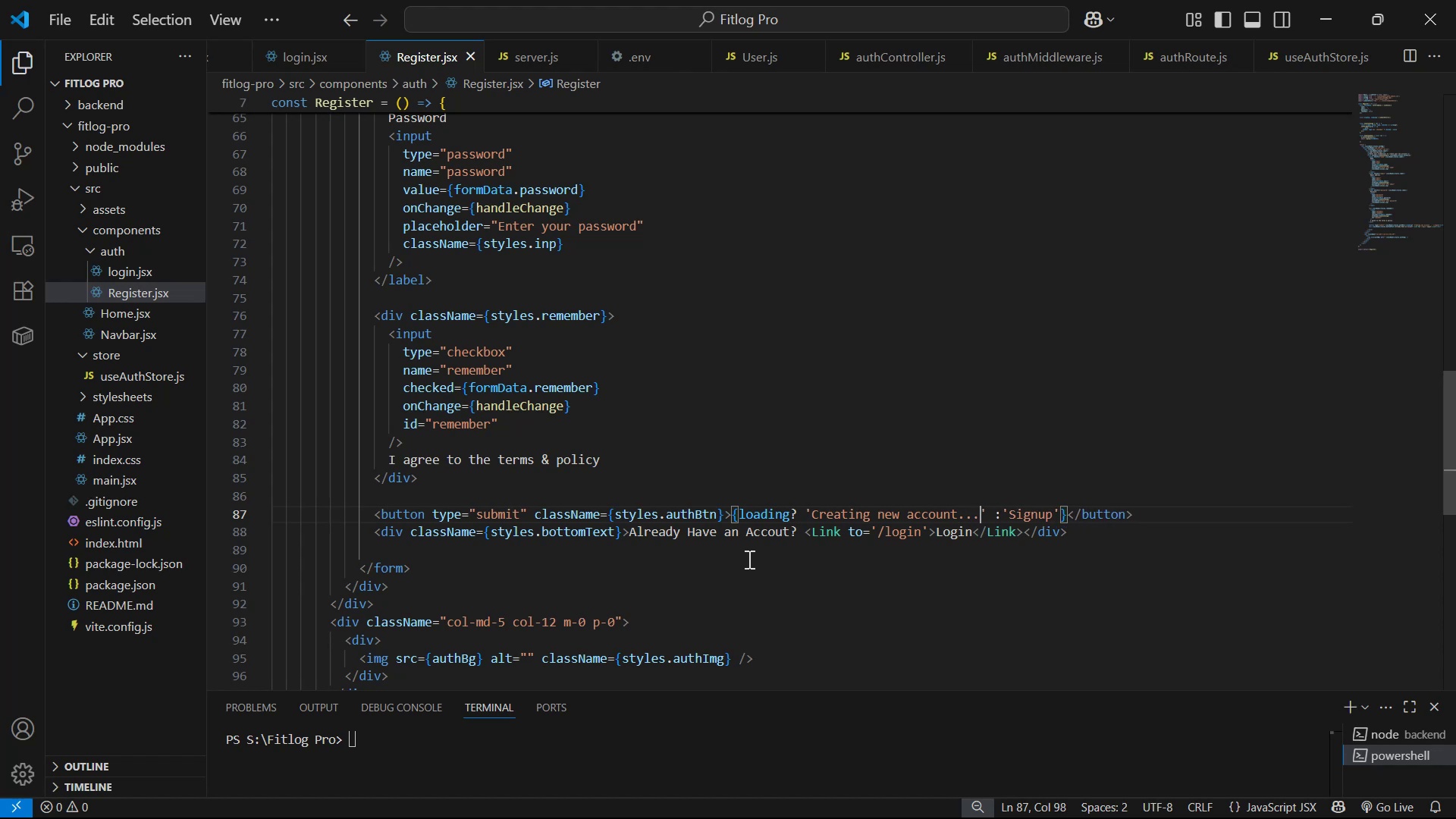 
scroll: coordinate [1048, 384], scroll_direction: up, amount: 19.0
 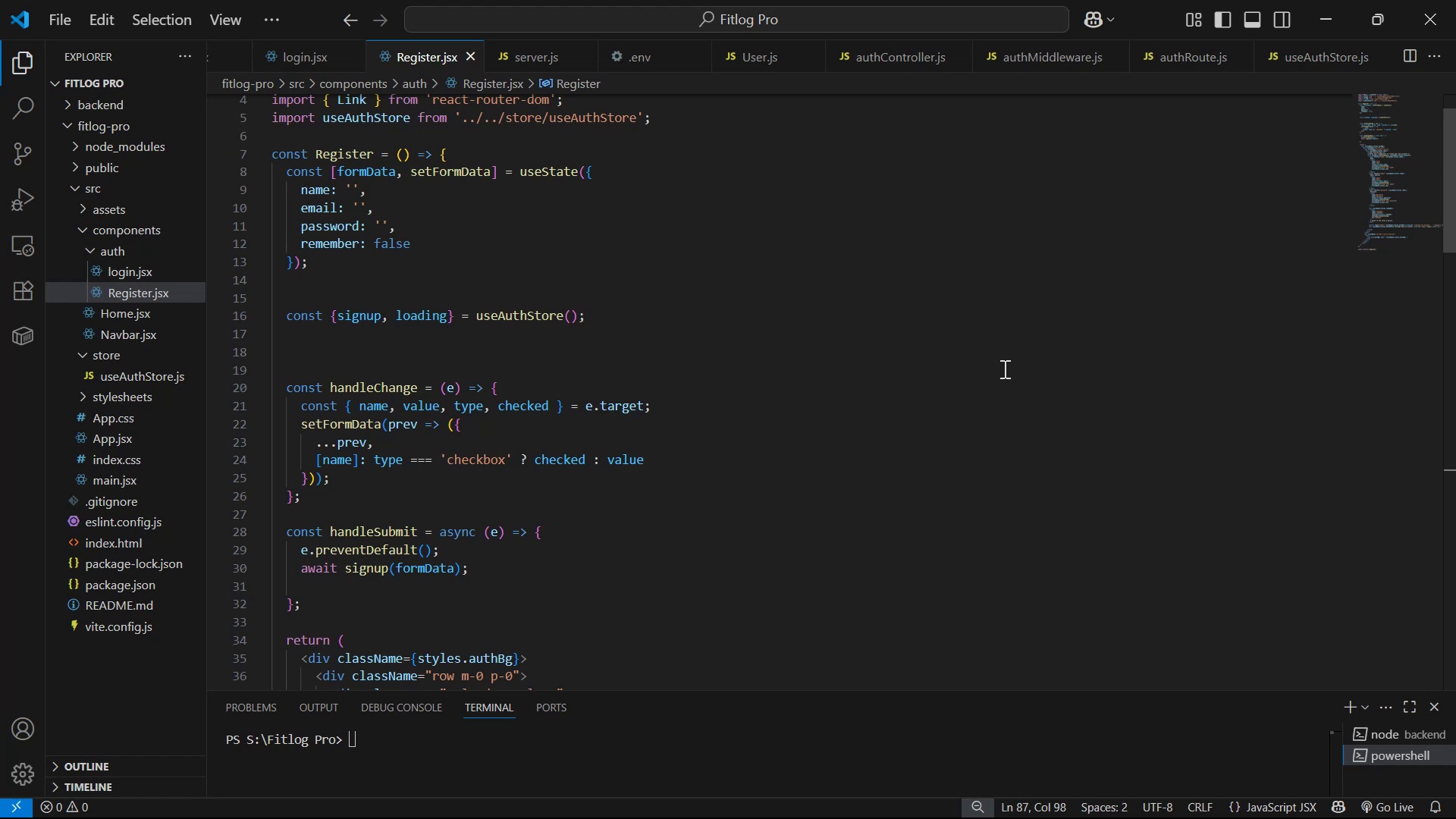 
wait(40.18)
 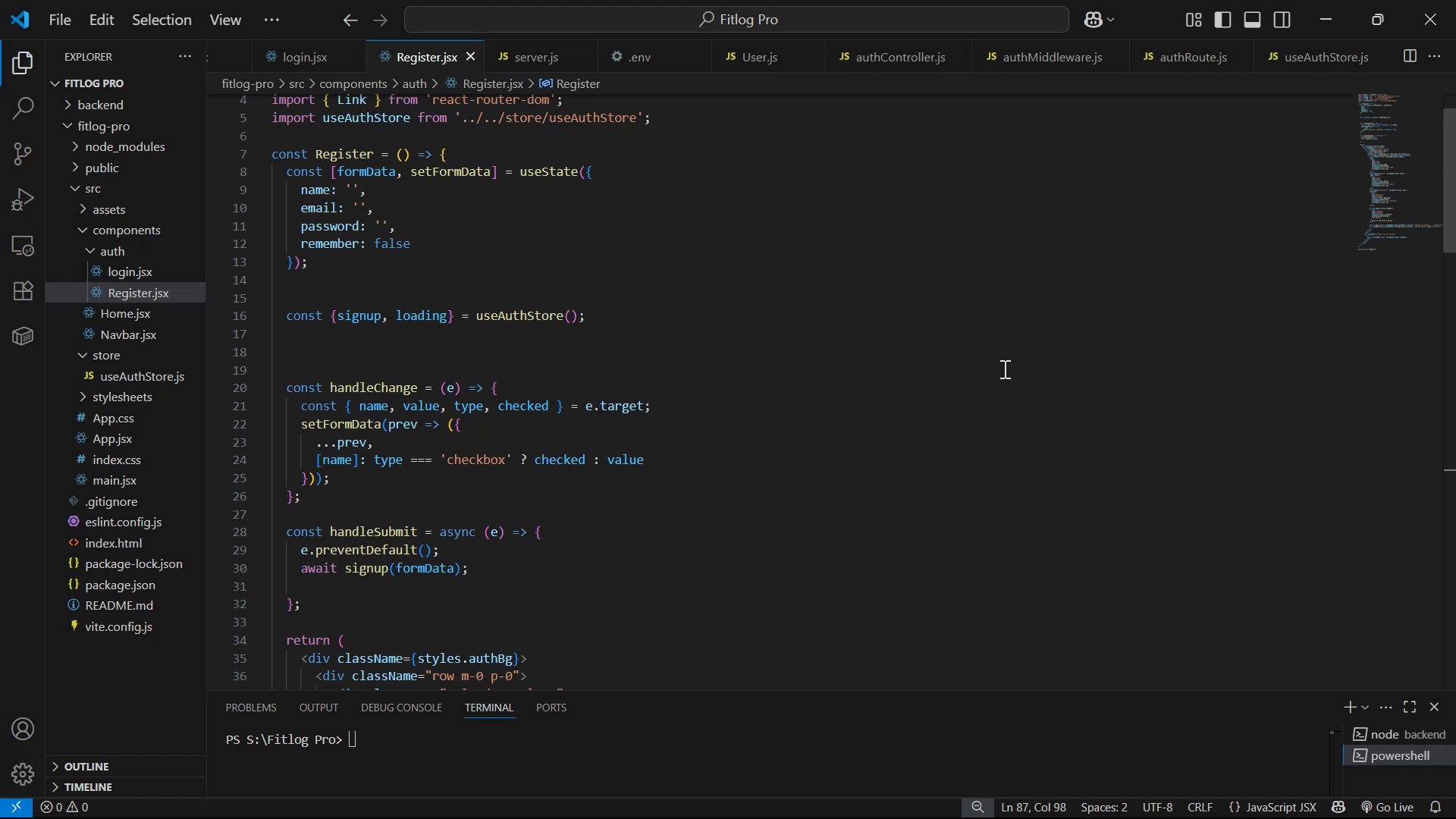 
scroll: coordinate [468, 262], scroll_direction: up, amount: 1.0
 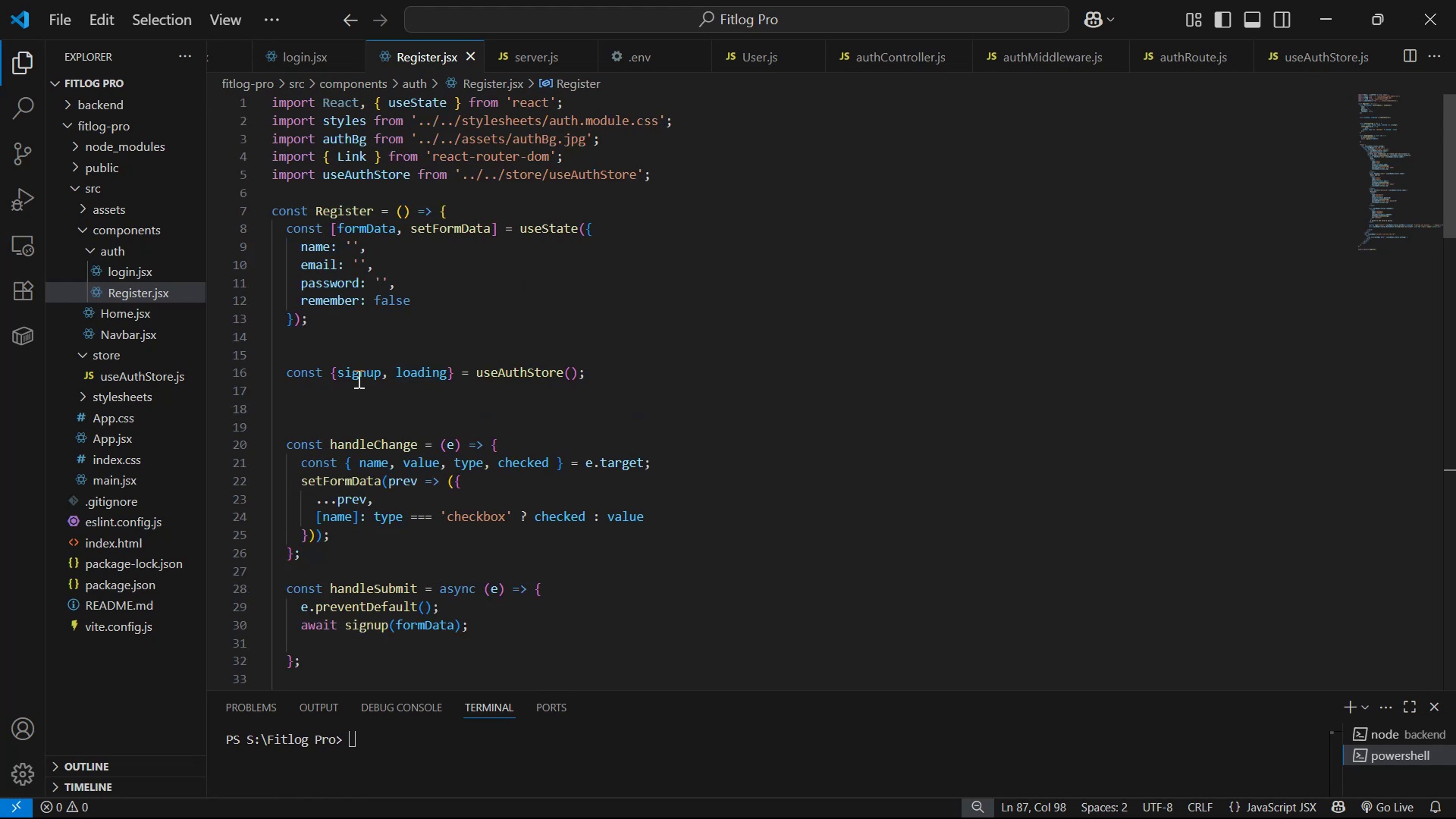 
wait(5.29)
 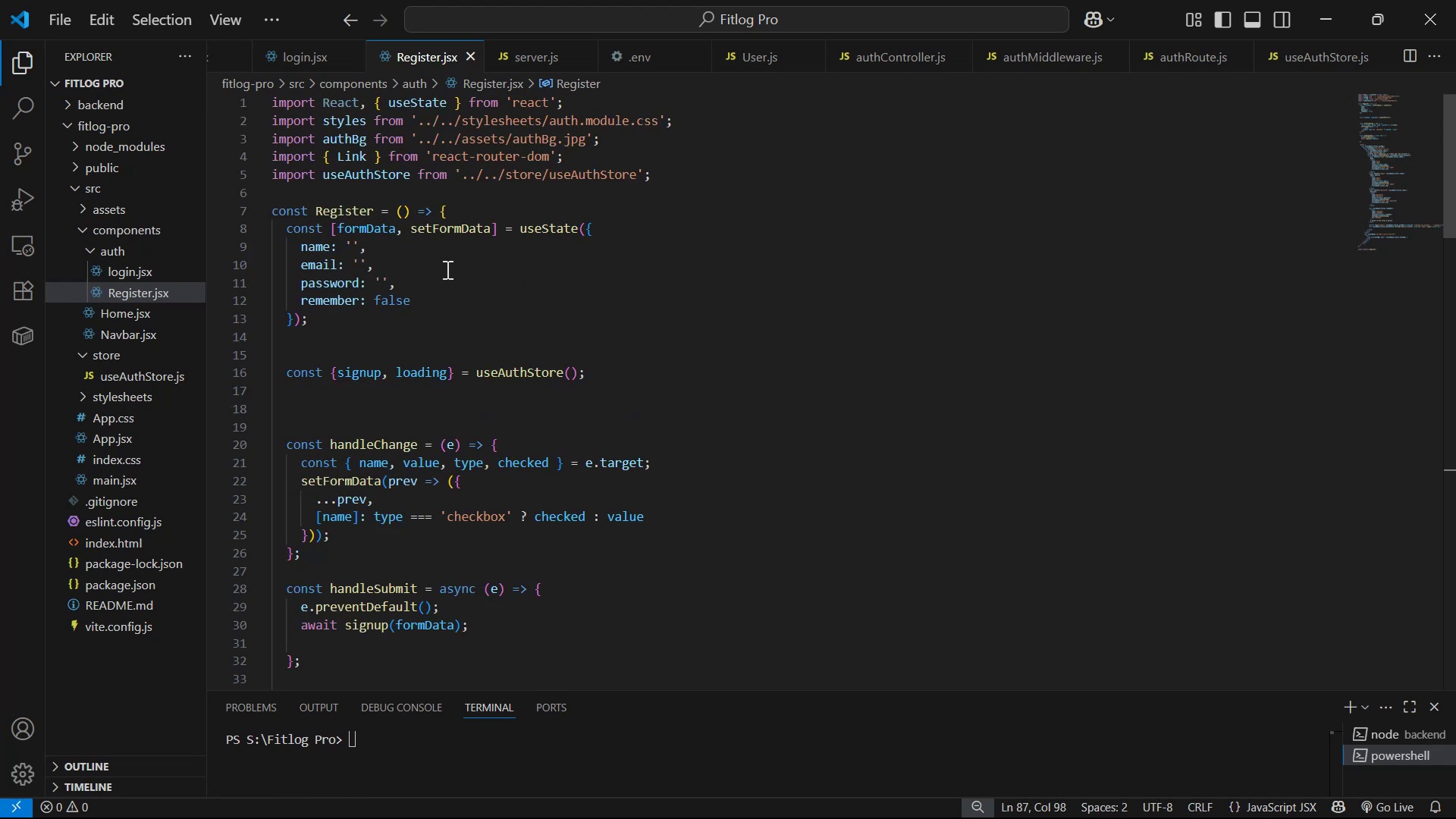 
scroll: coordinate [364, 321], scroll_direction: down, amount: 4.0
 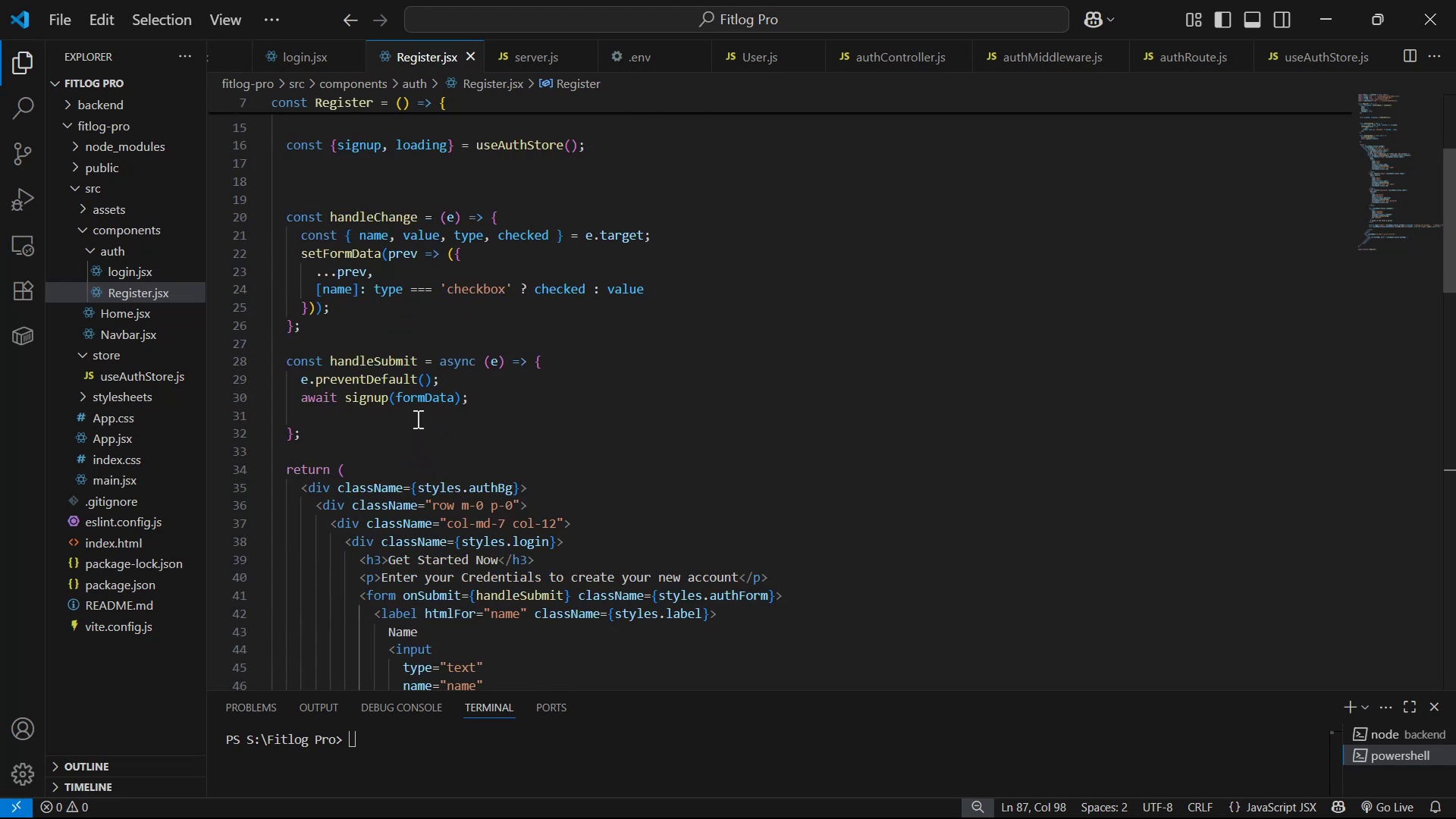 
left_click([421, 406])
 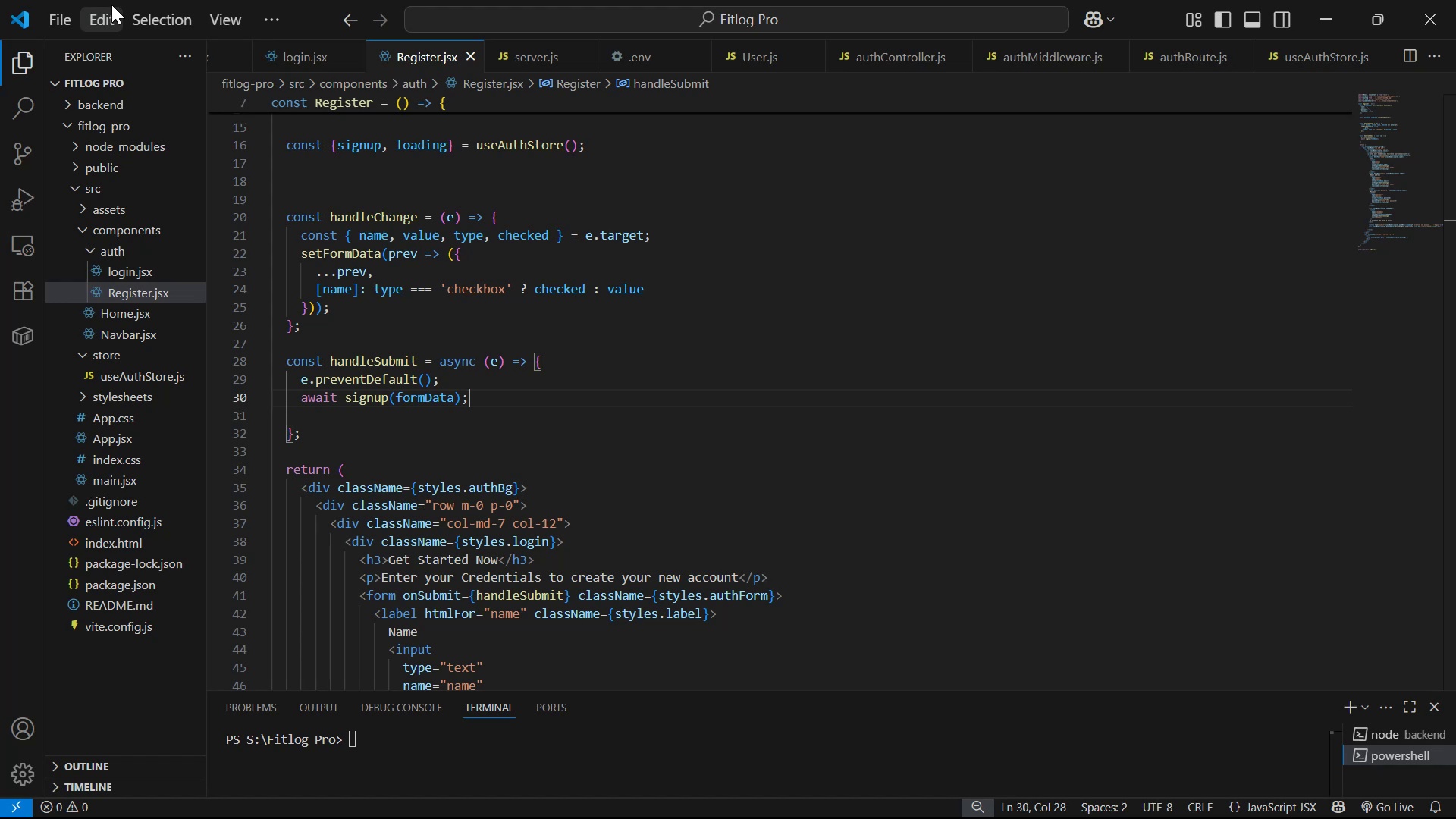 
wait(37.14)
 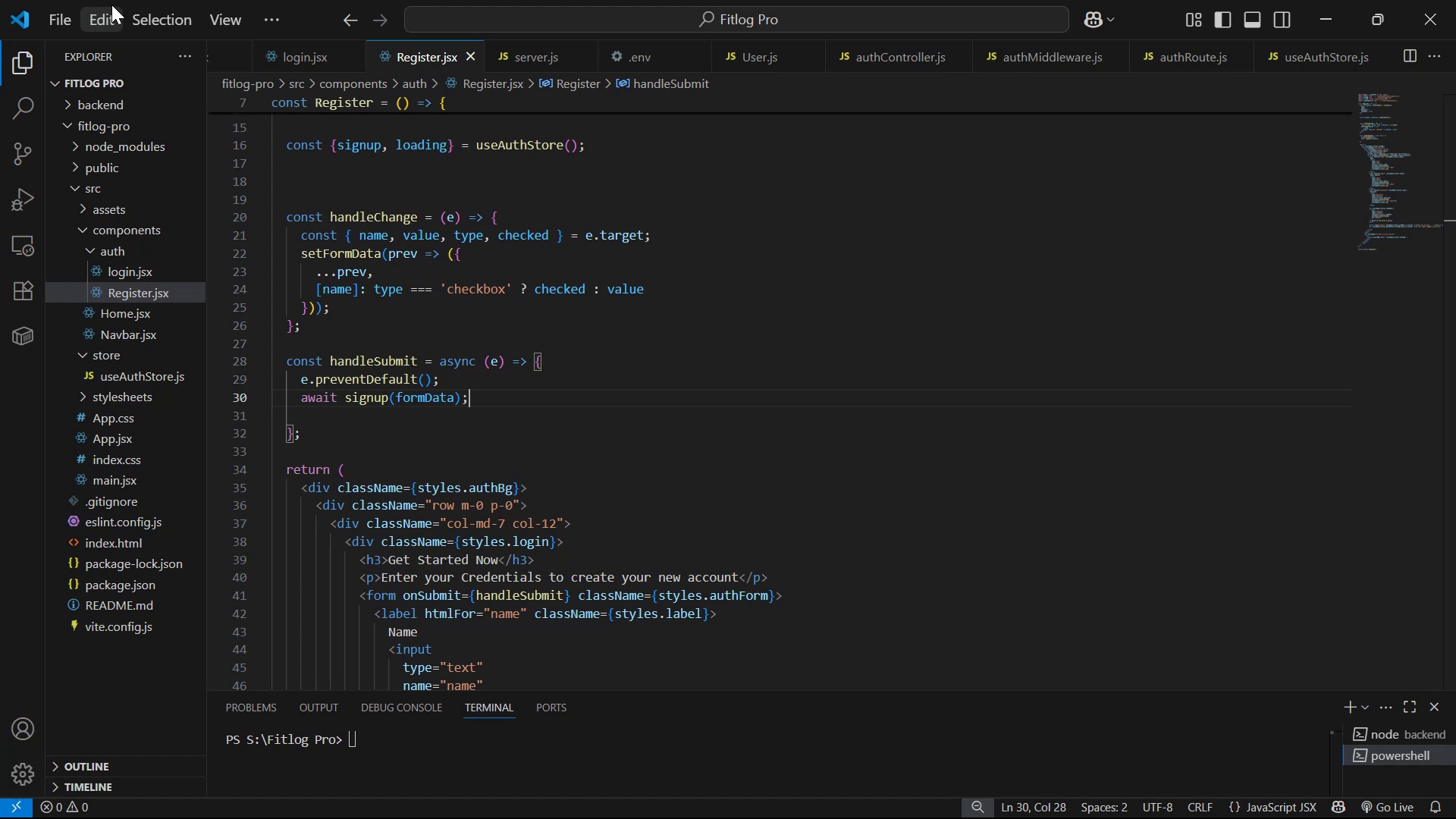 
scroll: coordinate [952, 438], scroll_direction: down, amount: 2.0
 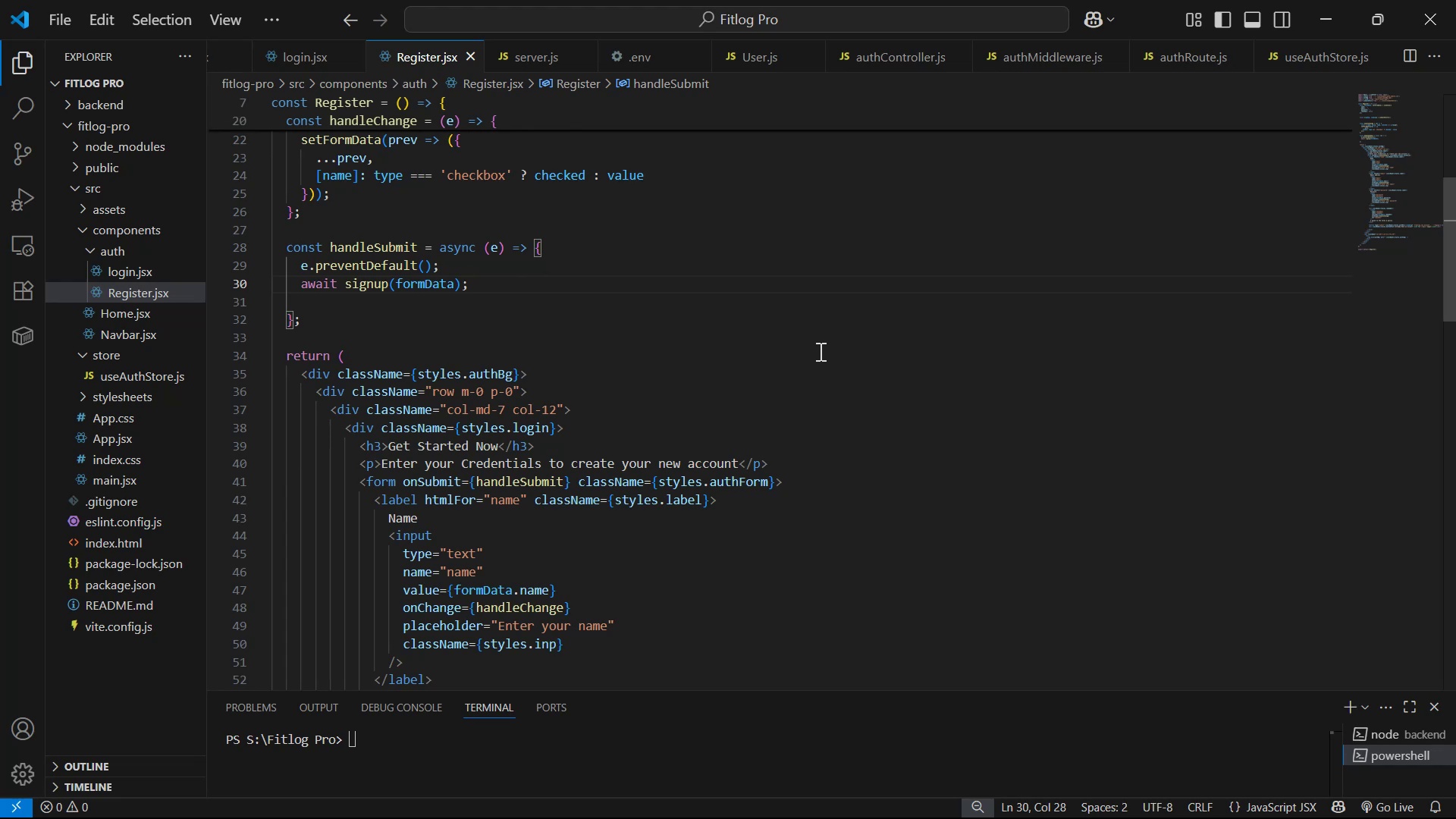 
wait(7.44)
 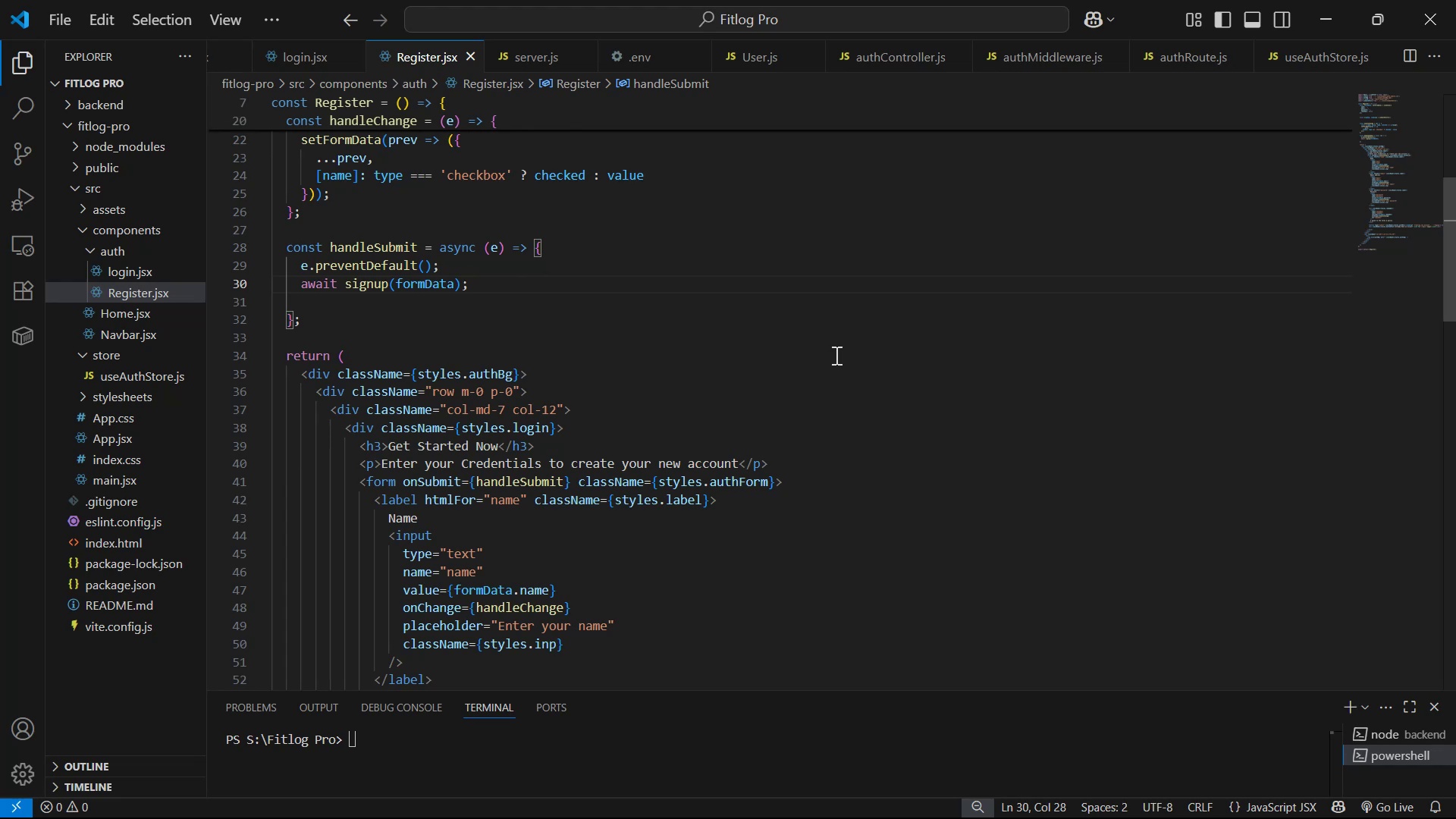 
scroll: coordinate [762, 510], scroll_direction: none, amount: 0.0
 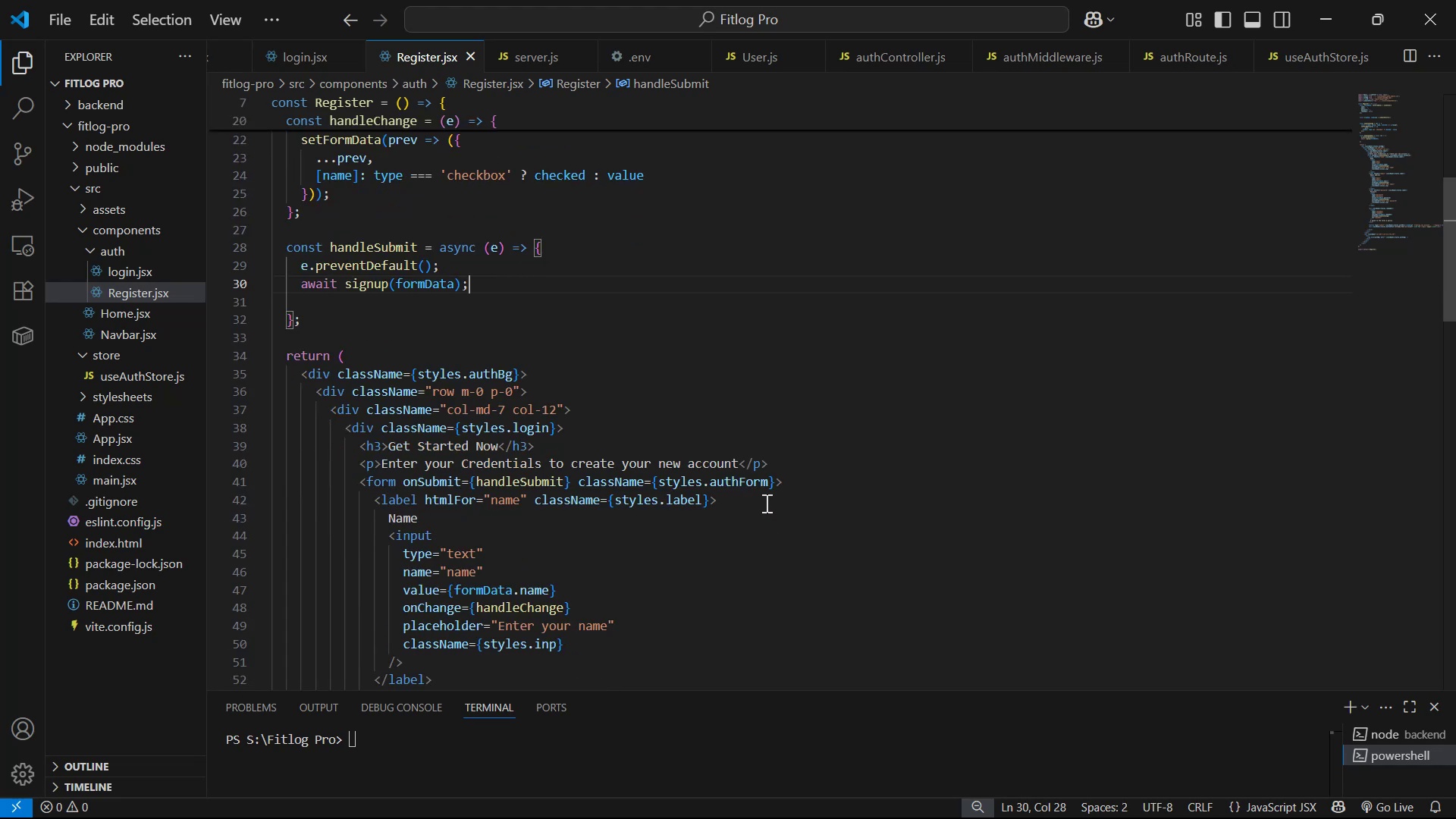 
scroll: coordinate [843, 403], scroll_direction: down, amount: 14.0
 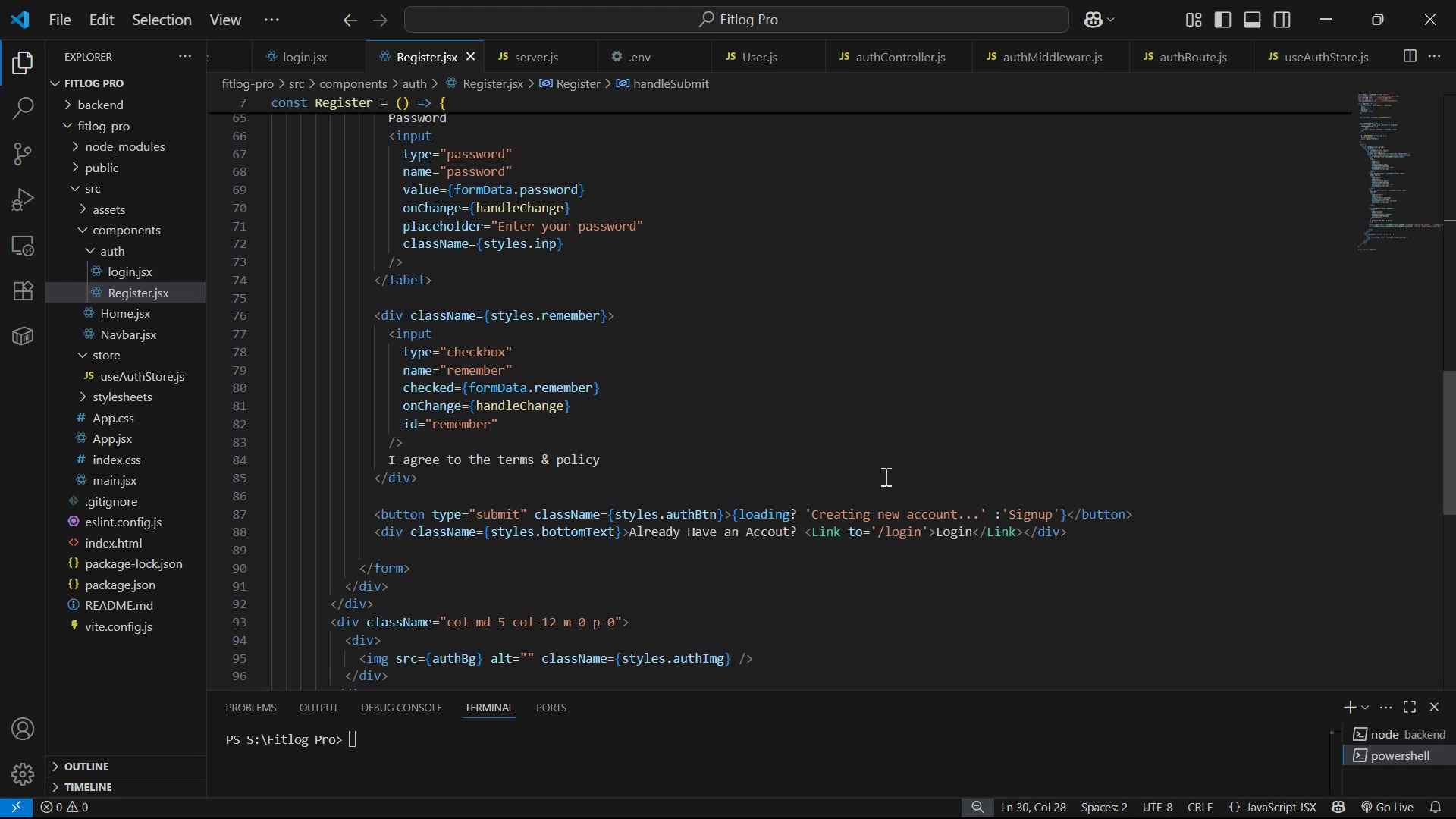 
scroll: coordinate [973, 300], scroll_direction: up, amount: 20.0
 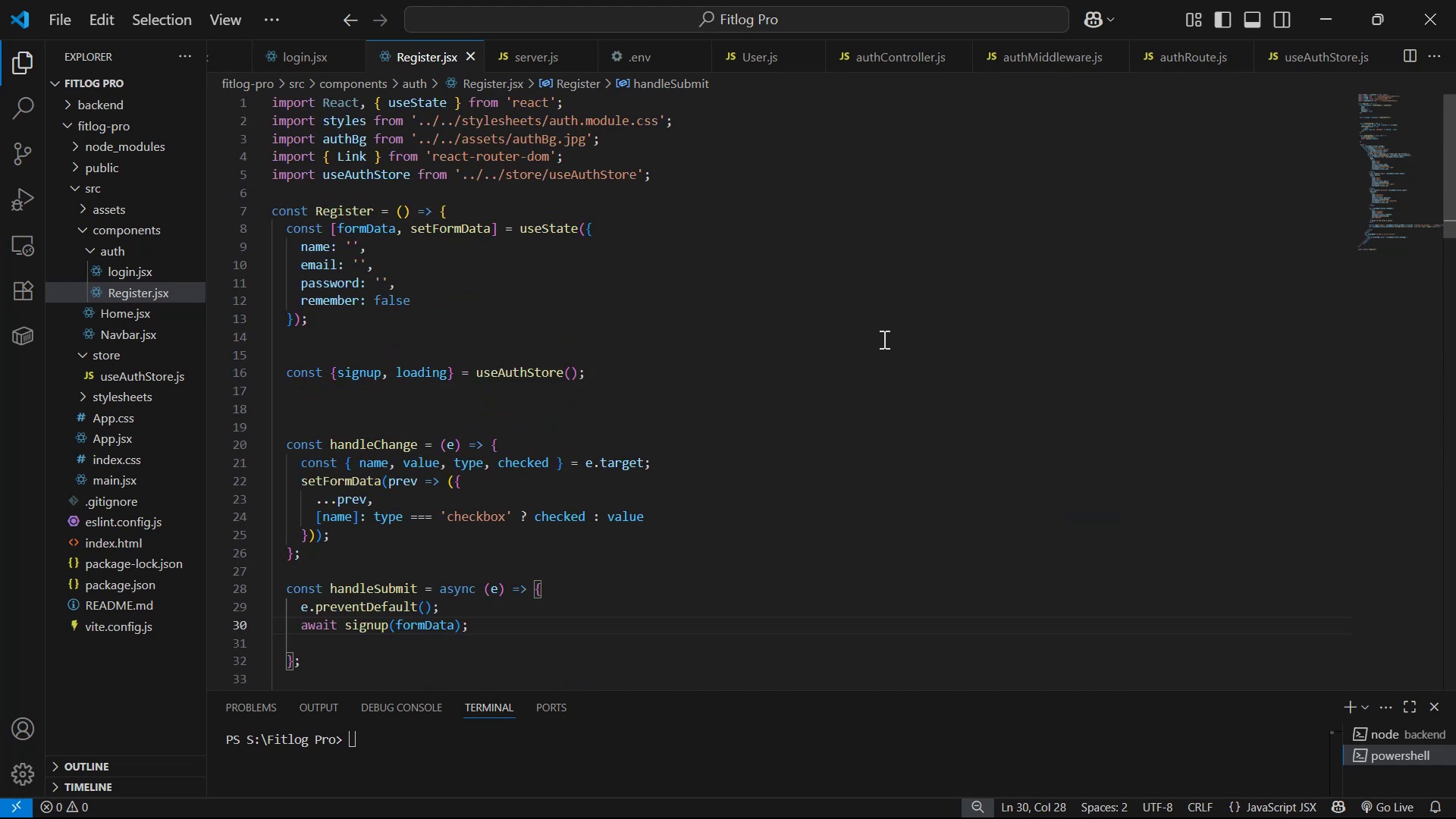 
scroll: coordinate [691, 441], scroll_direction: down, amount: 4.0
 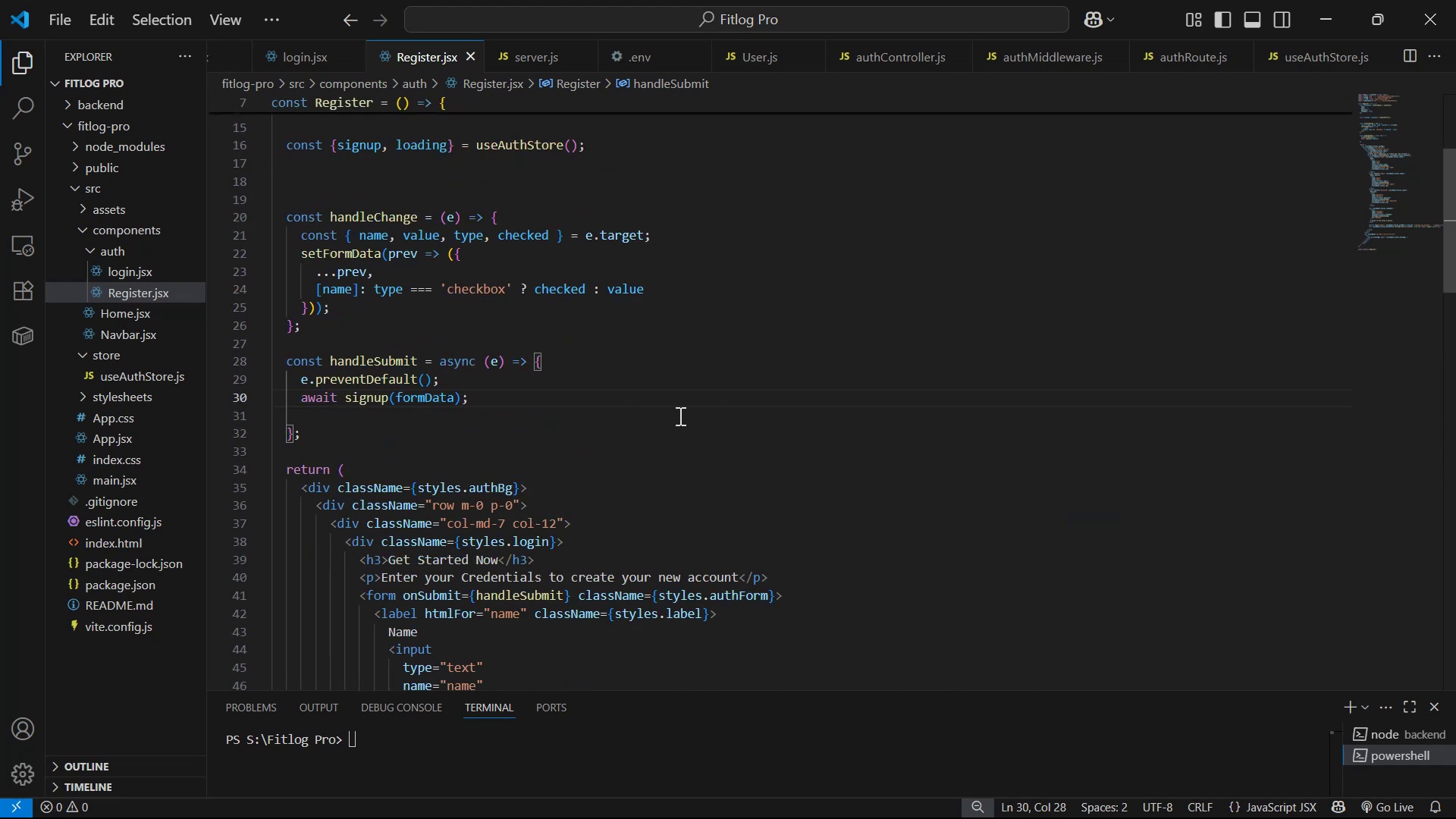 
scroll: coordinate [847, 408], scroll_direction: up, amount: 3.0
 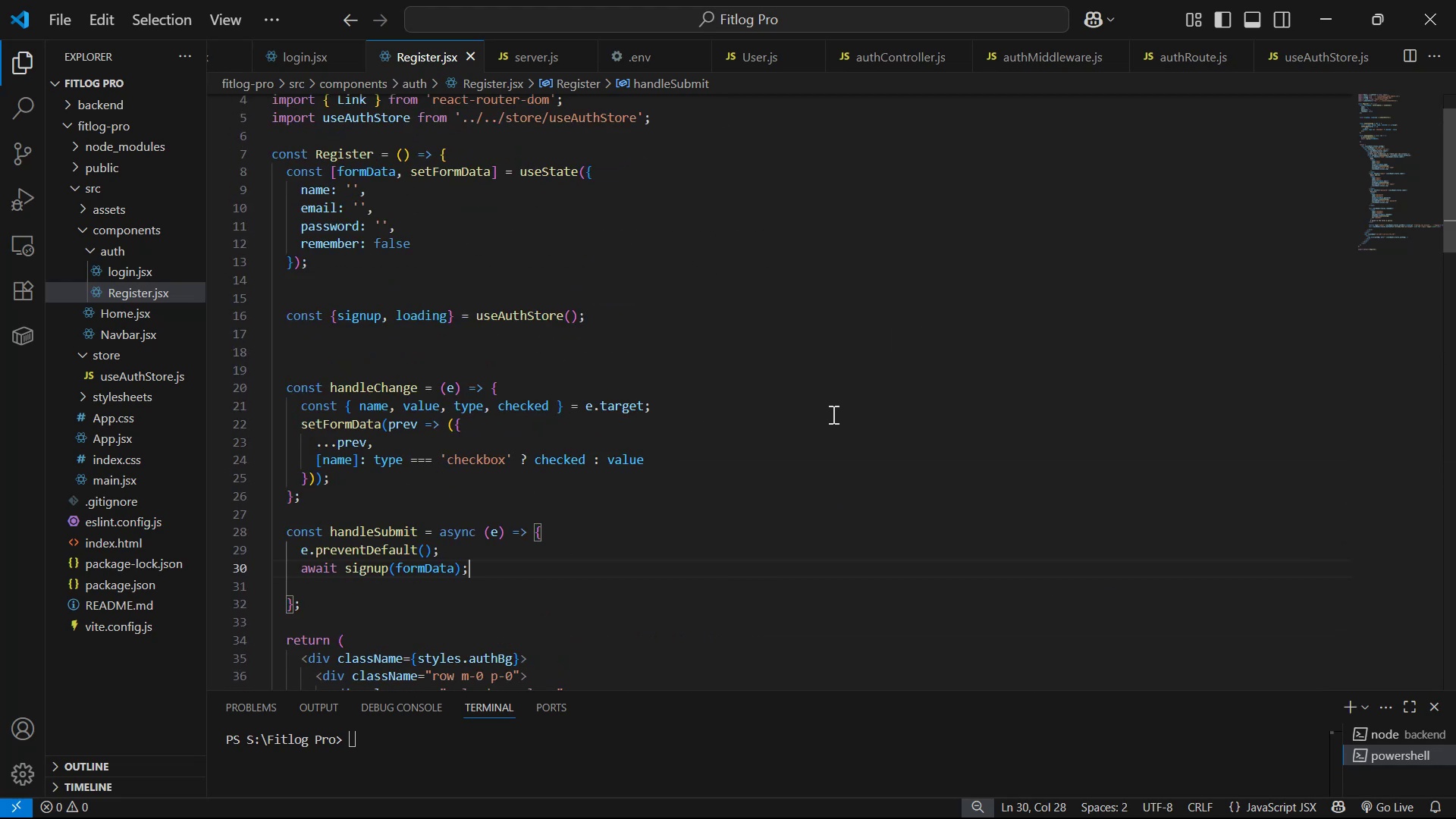 
left_click([829, 417])
 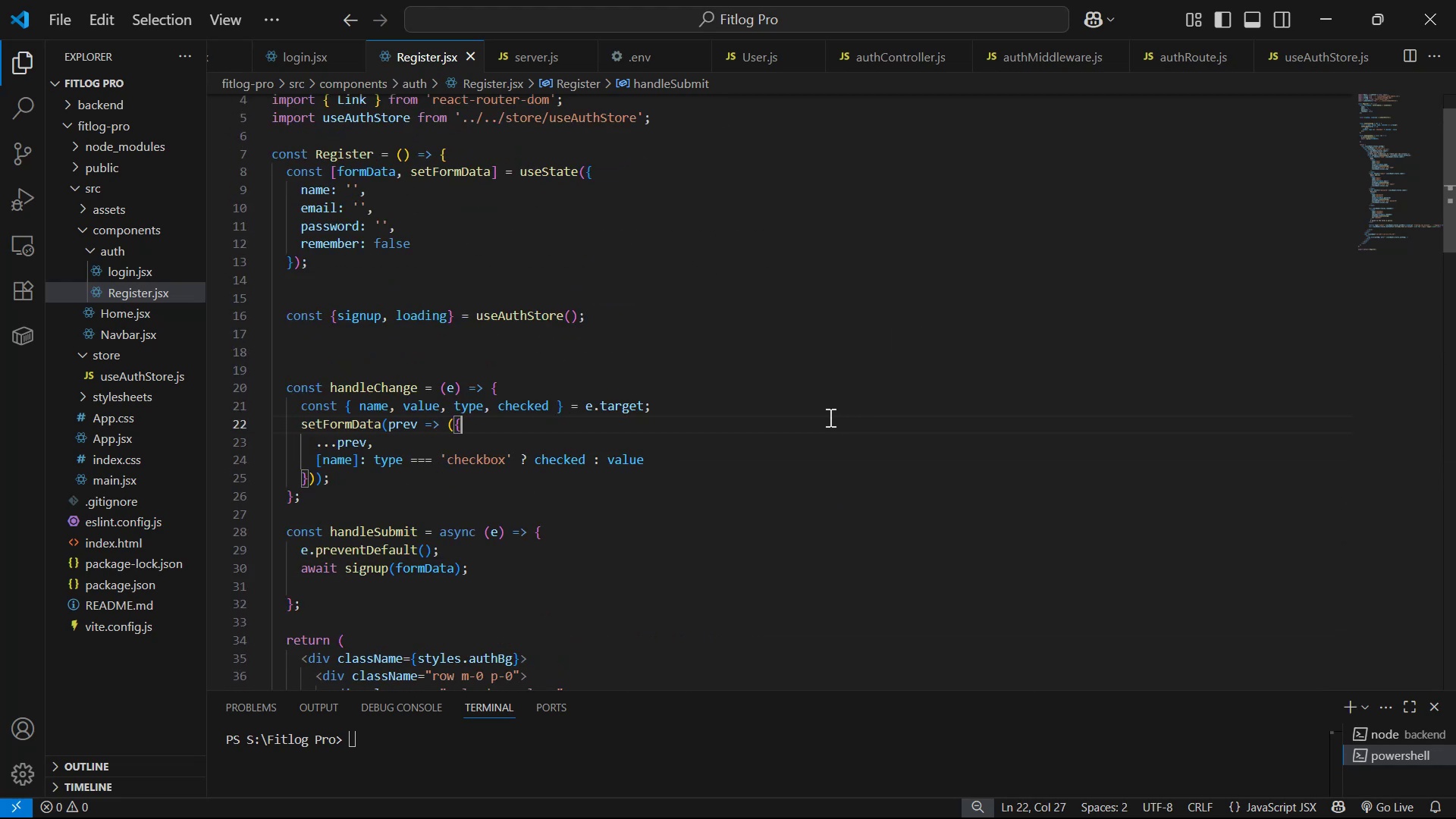 
key(Control+A)
 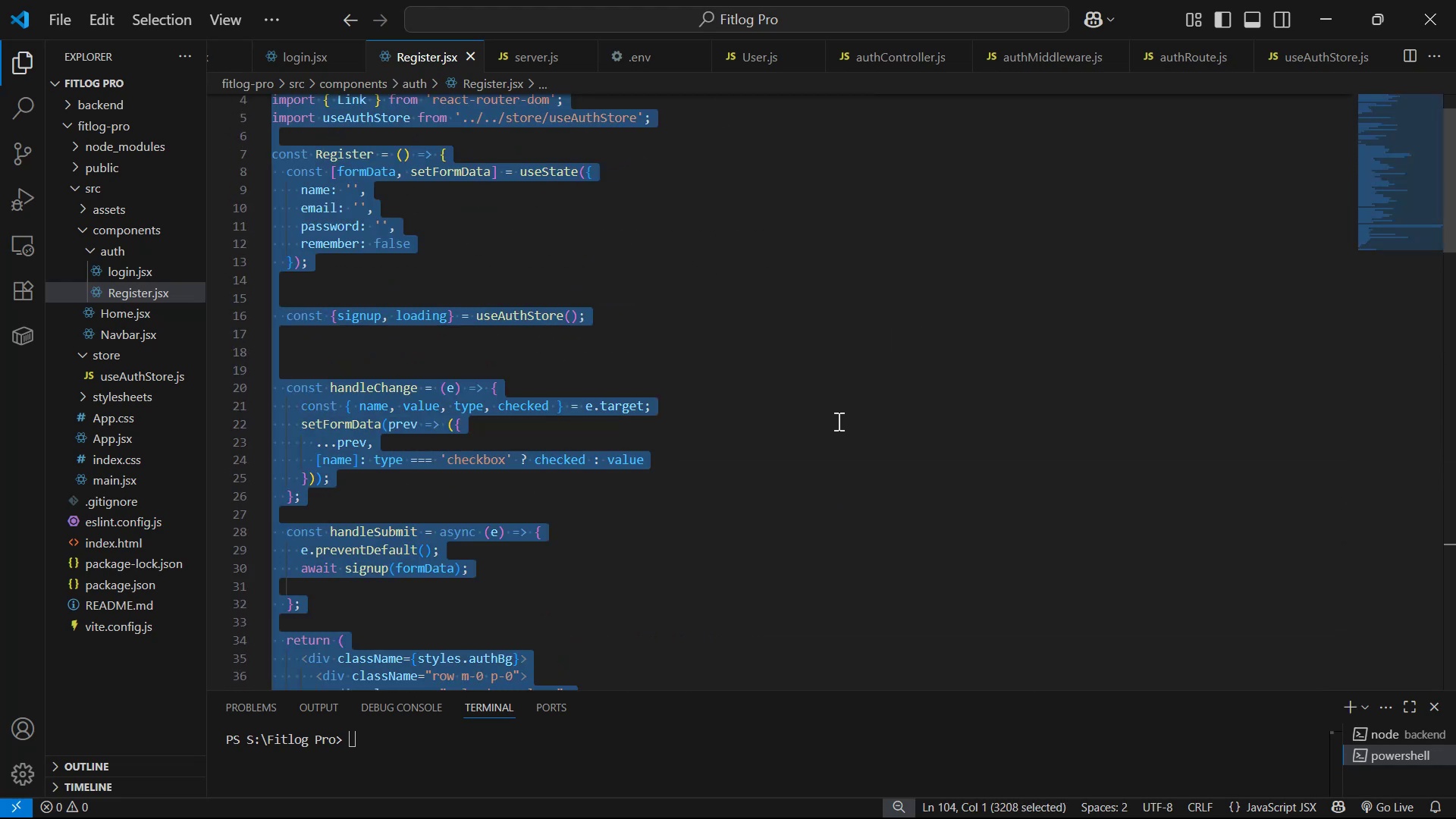 
left_click([871, 342])
 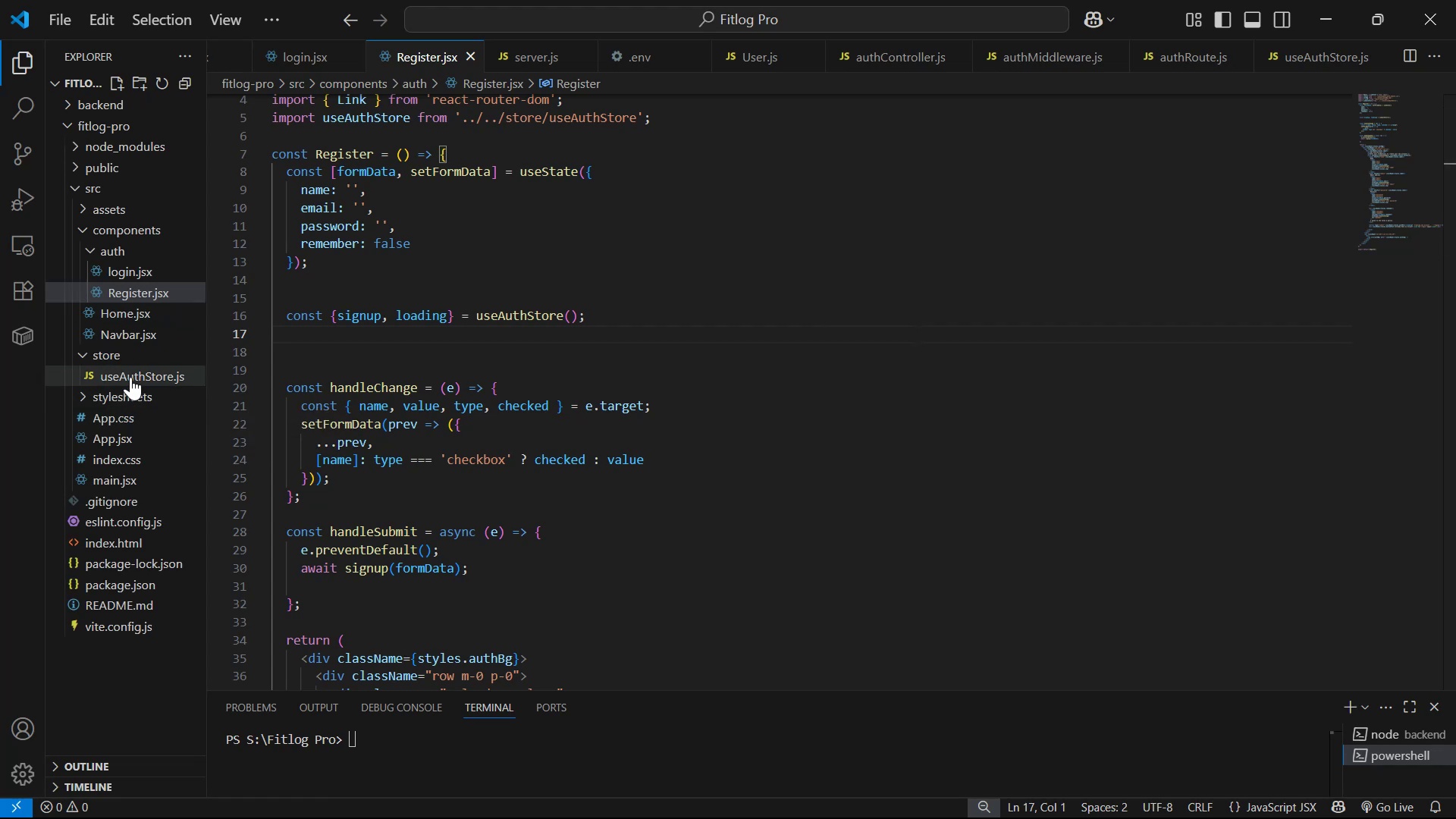 
wait(5.57)
 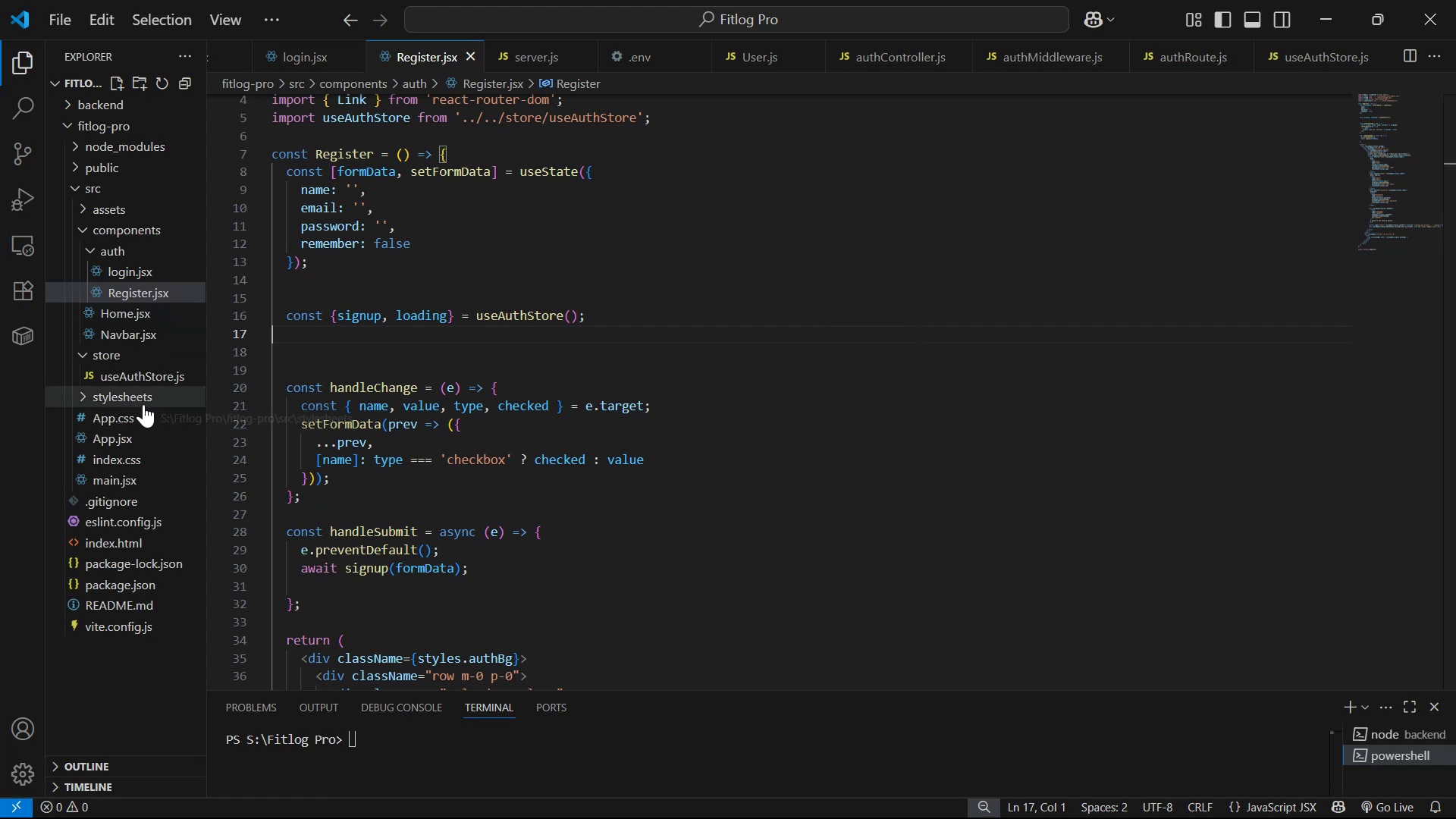 
key(Control+A)
 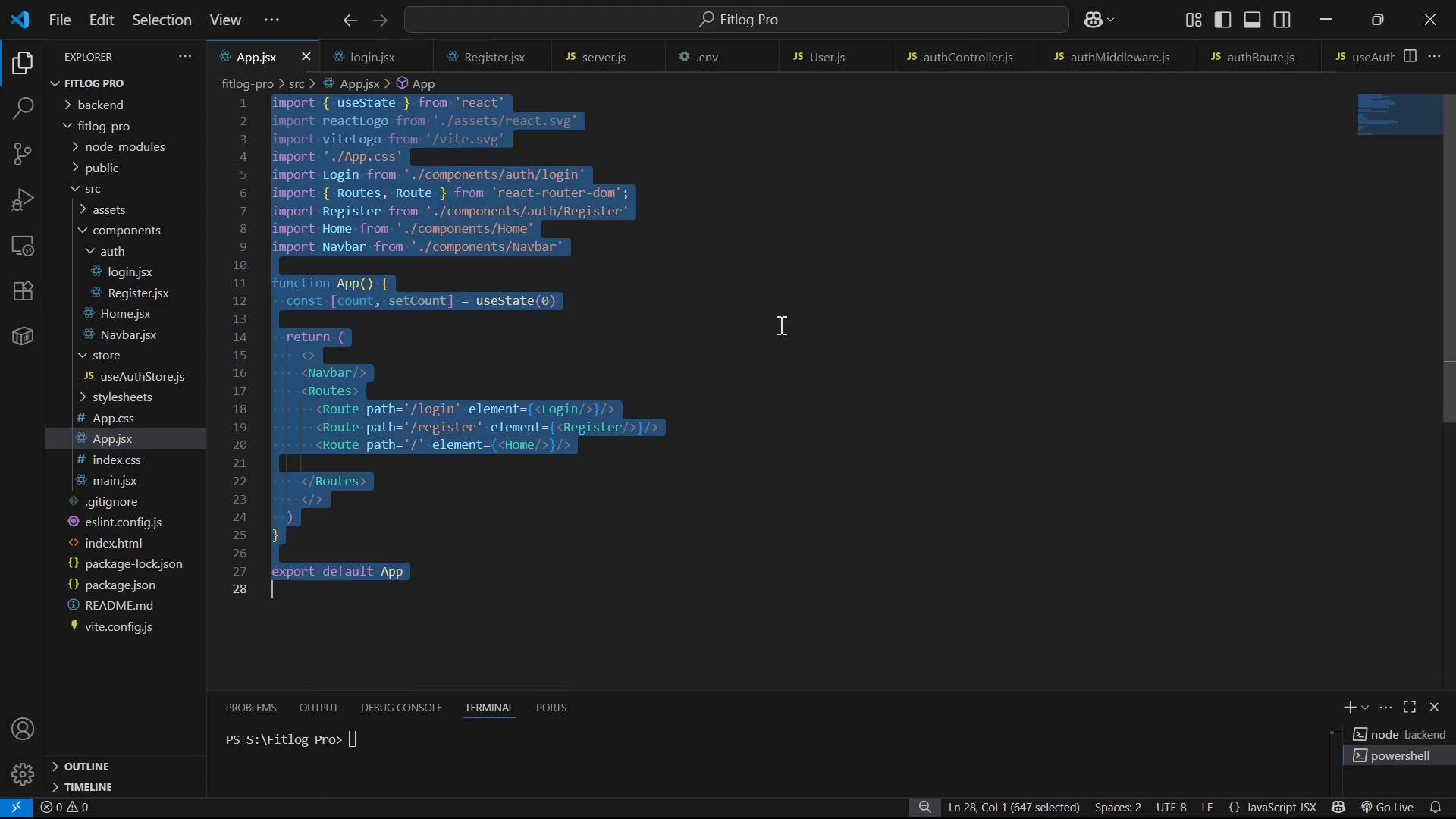 
key(Control+C)
 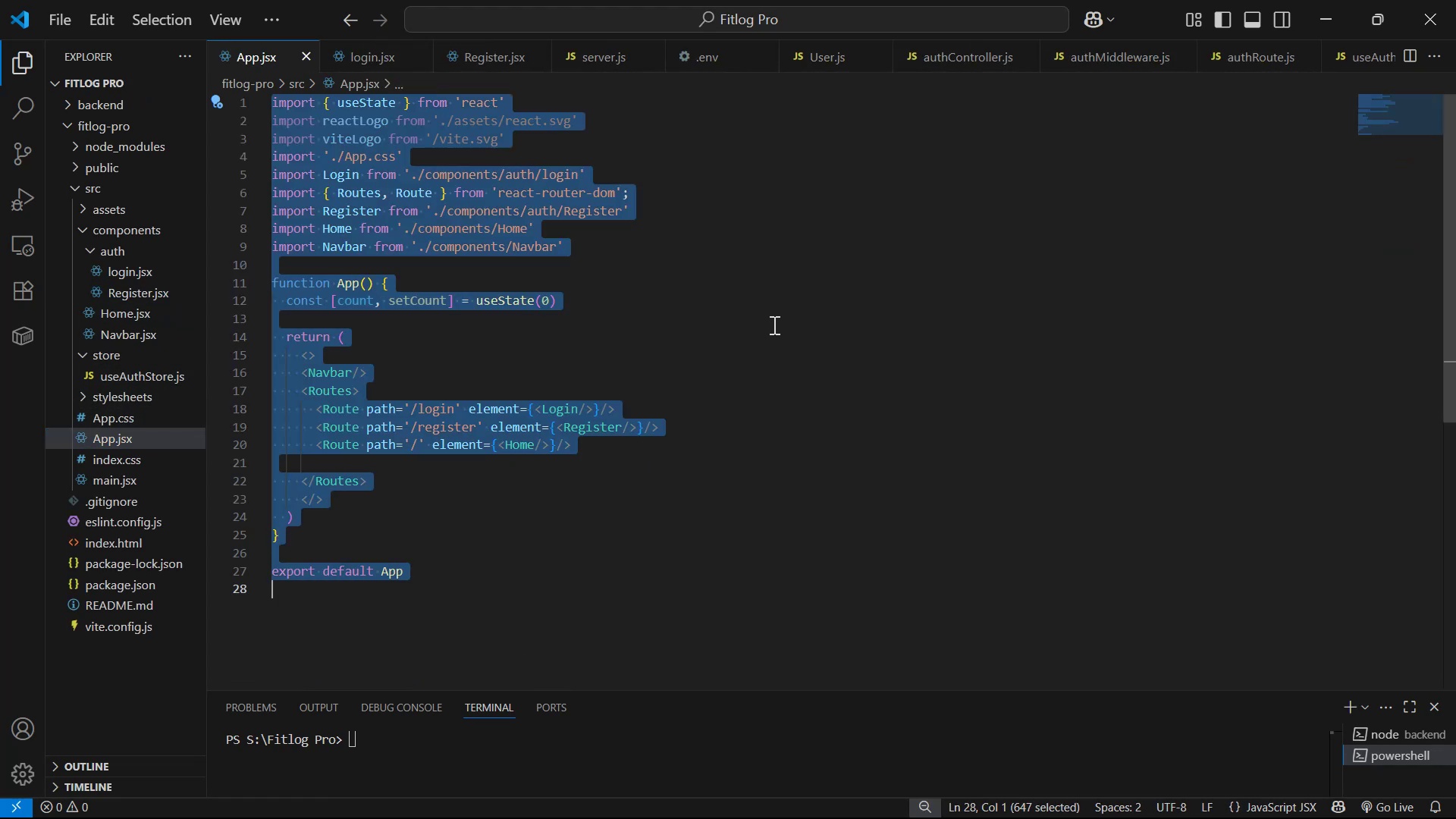 
key(Alt+Tab)
 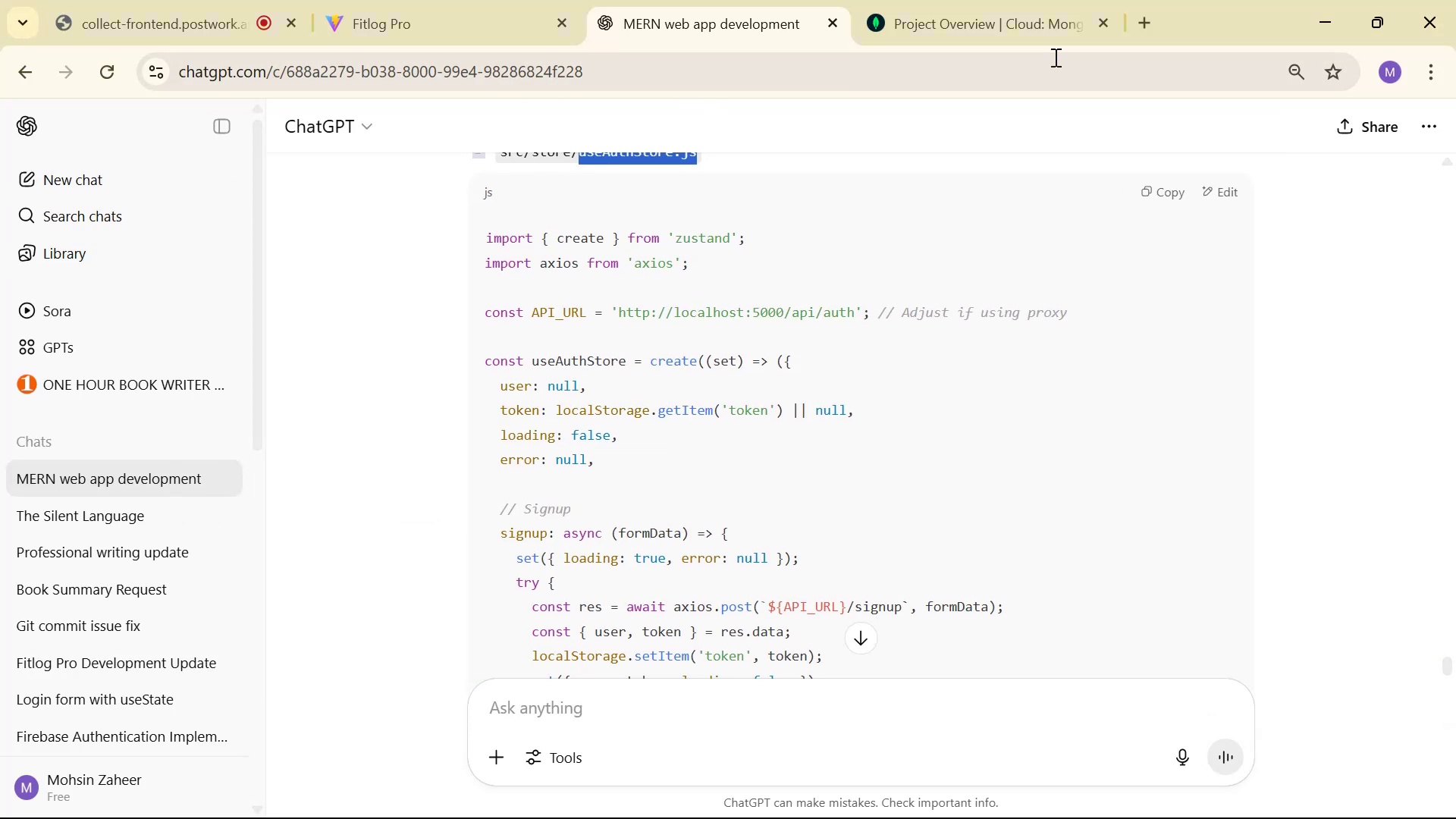 
type(gpy)
 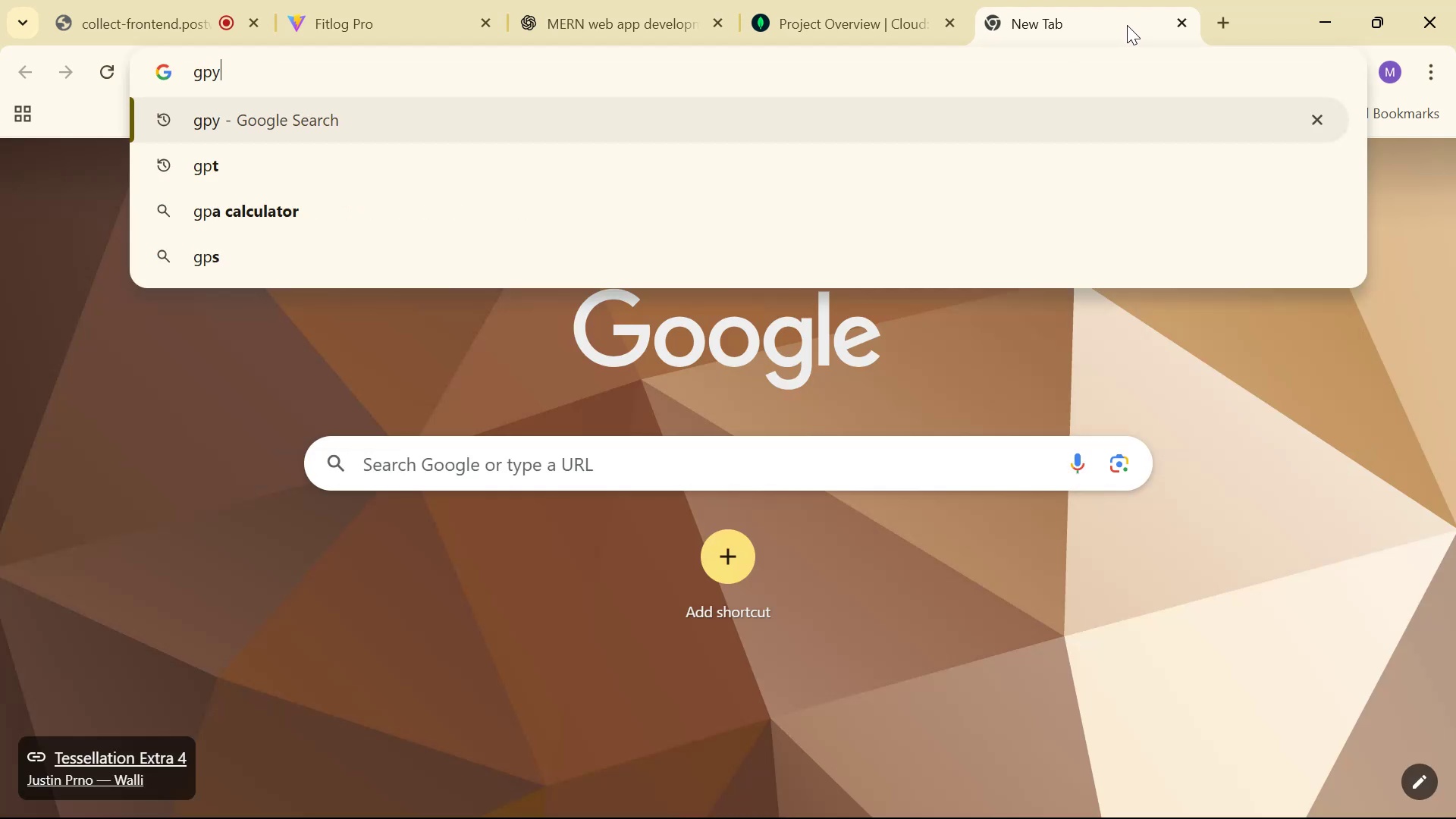 
key(Enter)
 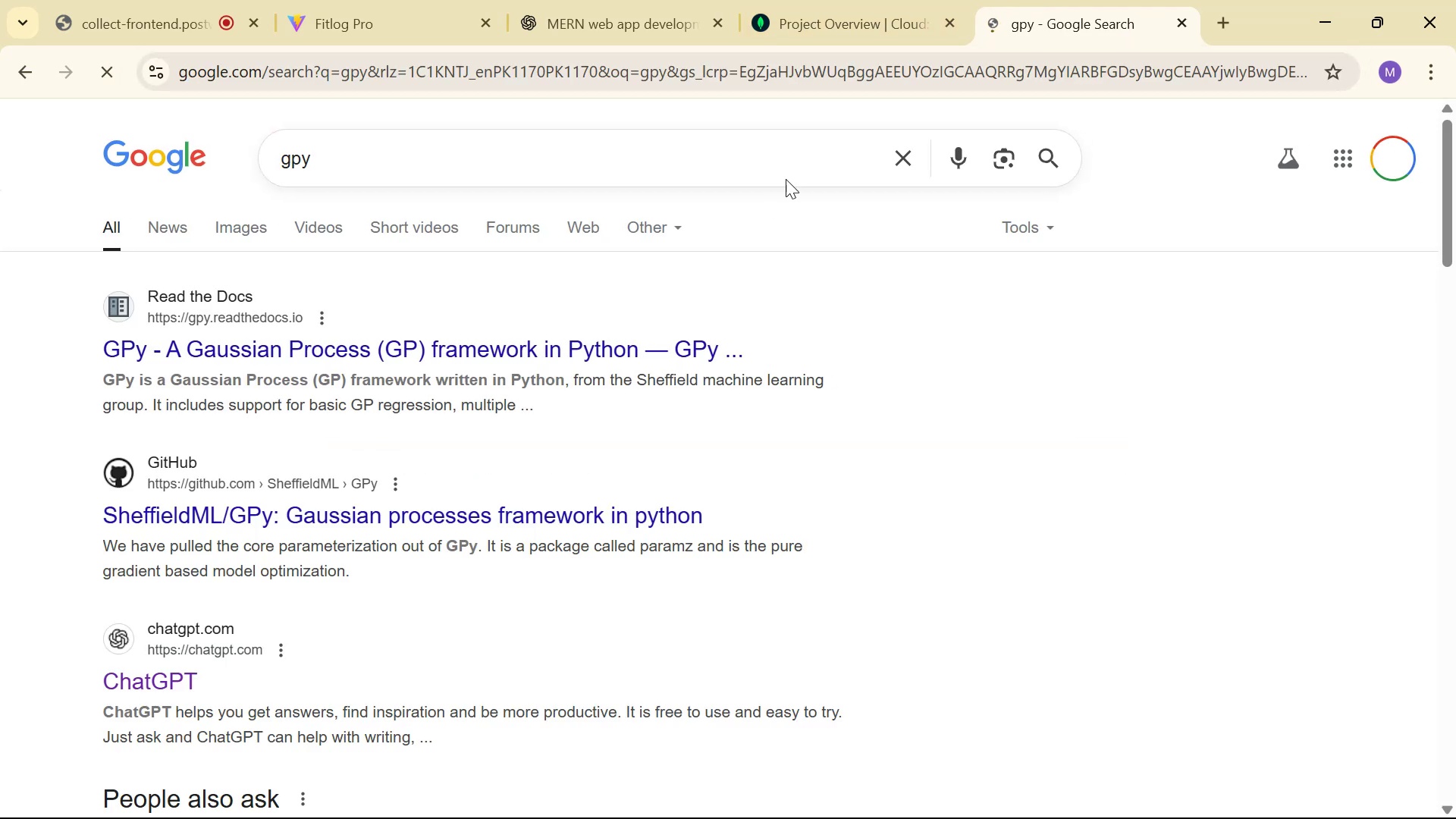 
left_click([570, 77])
 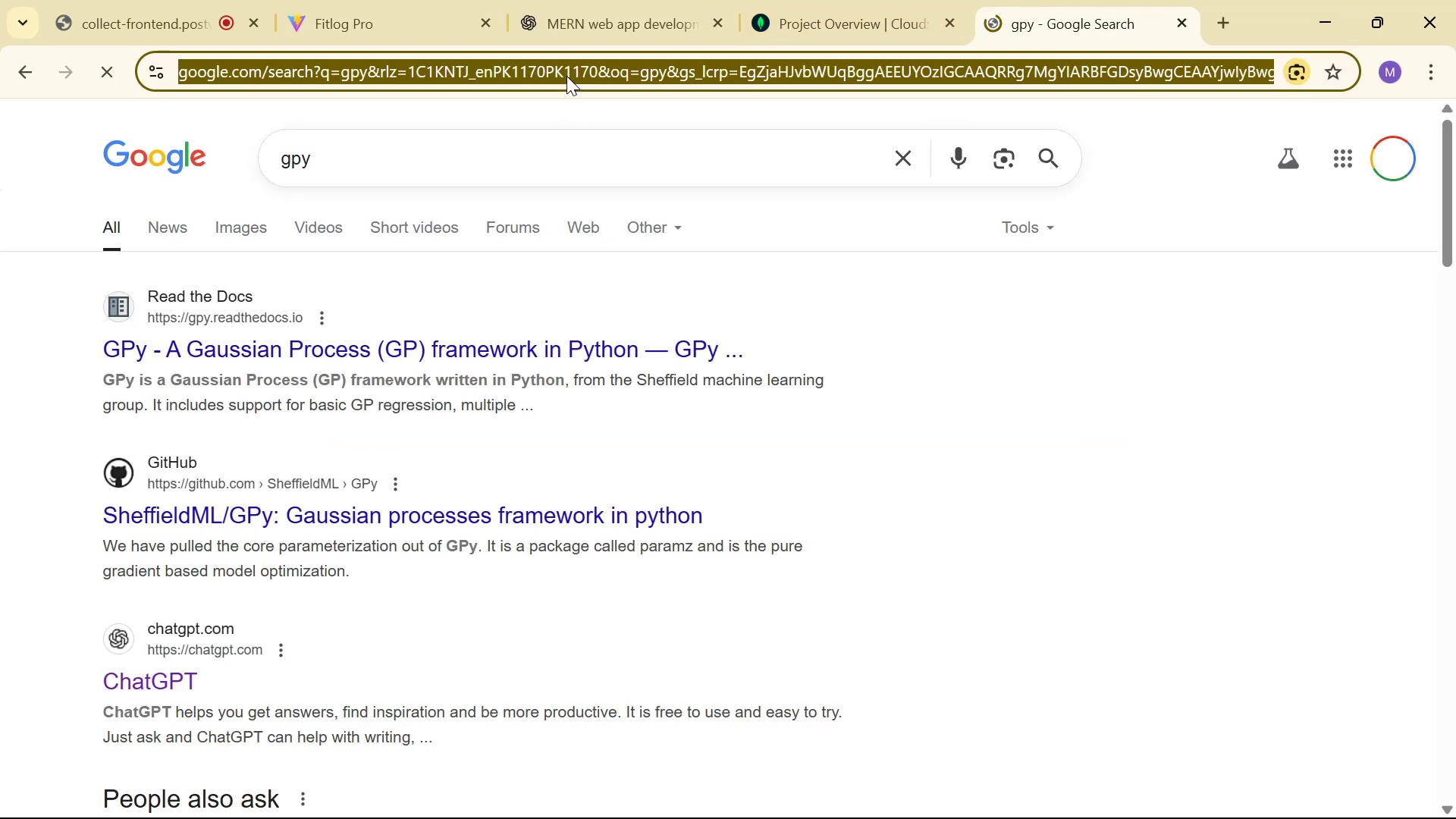 
type(gpt)
 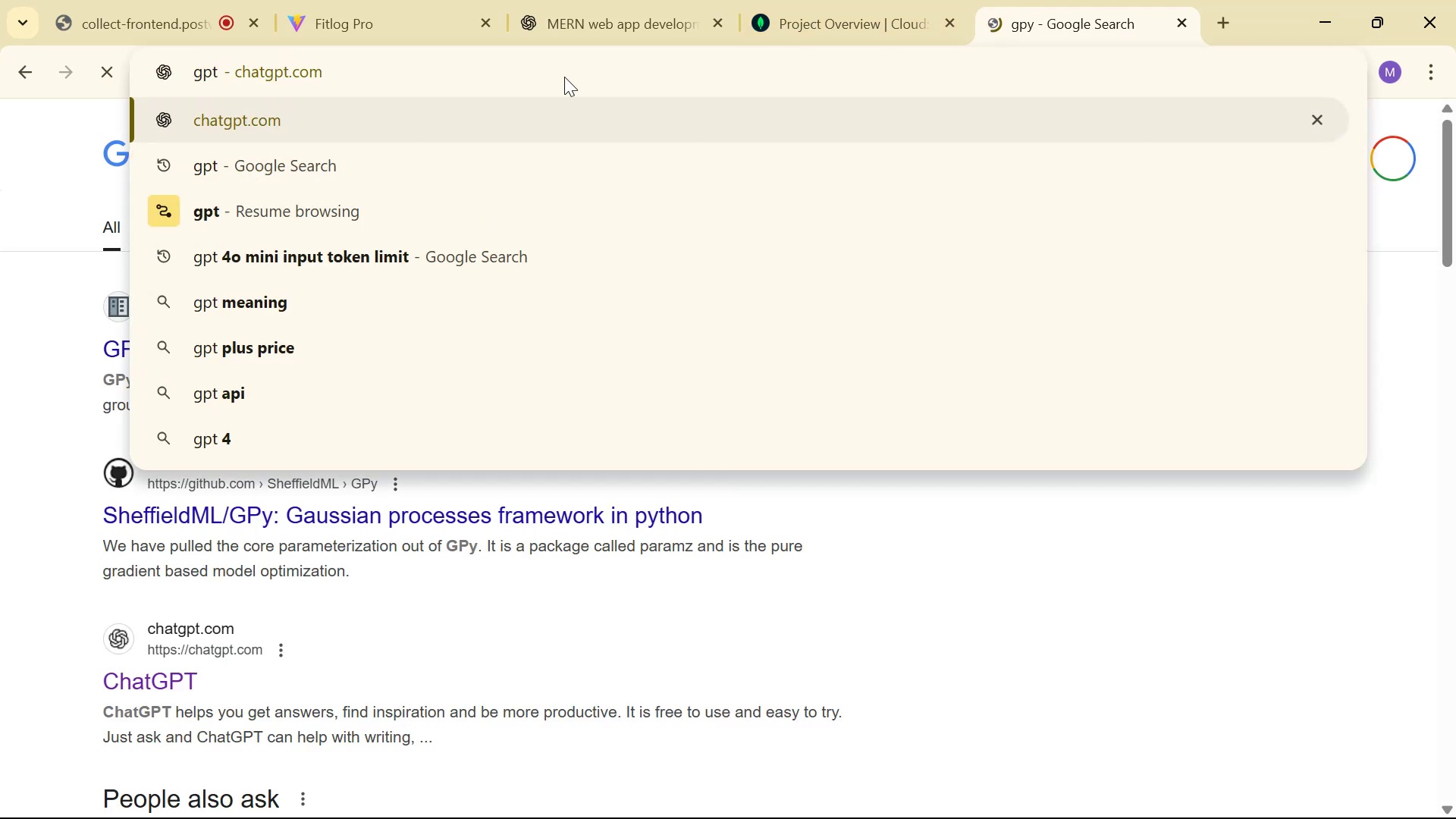 
key(Enter)
 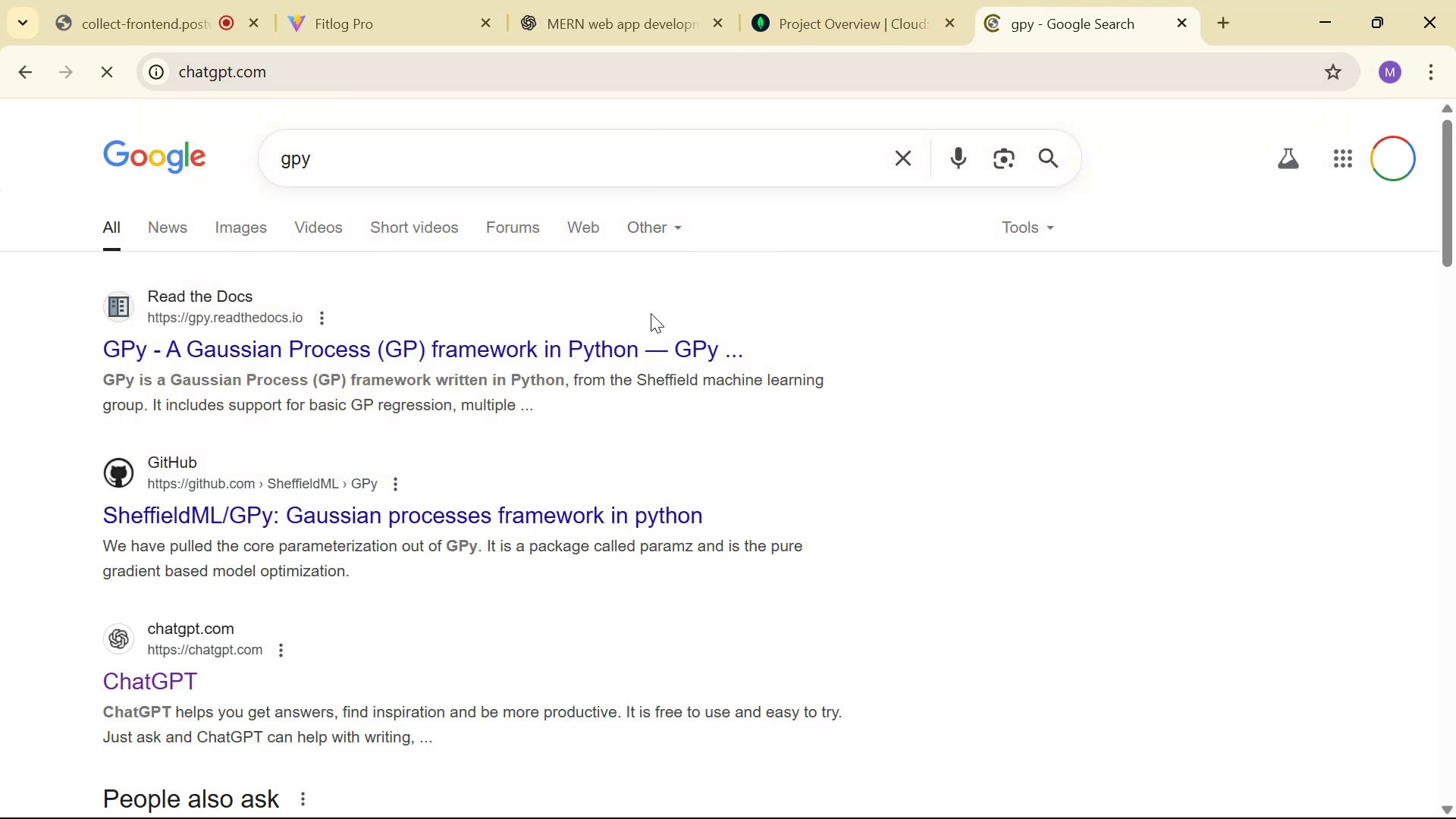 
left_click([665, 437])
 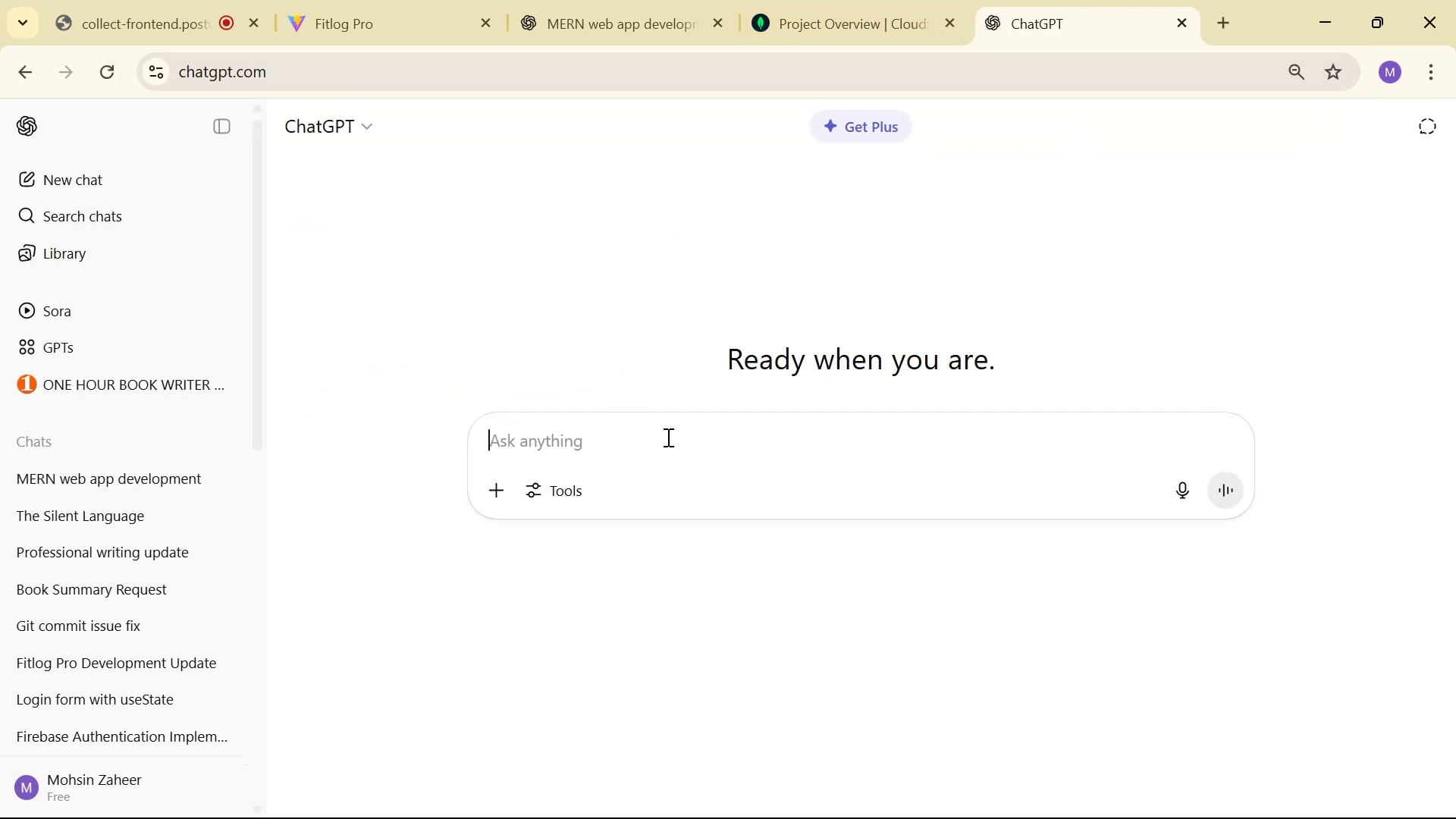 
type(ca)
key(Backspace)
key(Backspace)
key(Backspace)
type(U )
key(Backspace)
key(Backspace)
type(I want )
key(Backspace)
key(Backspace)
key(Backspace)
key(Backspace)
key(Backspace)
type(dont want to show navbar on login and signup pages )
key(Backspace)
type(: )
 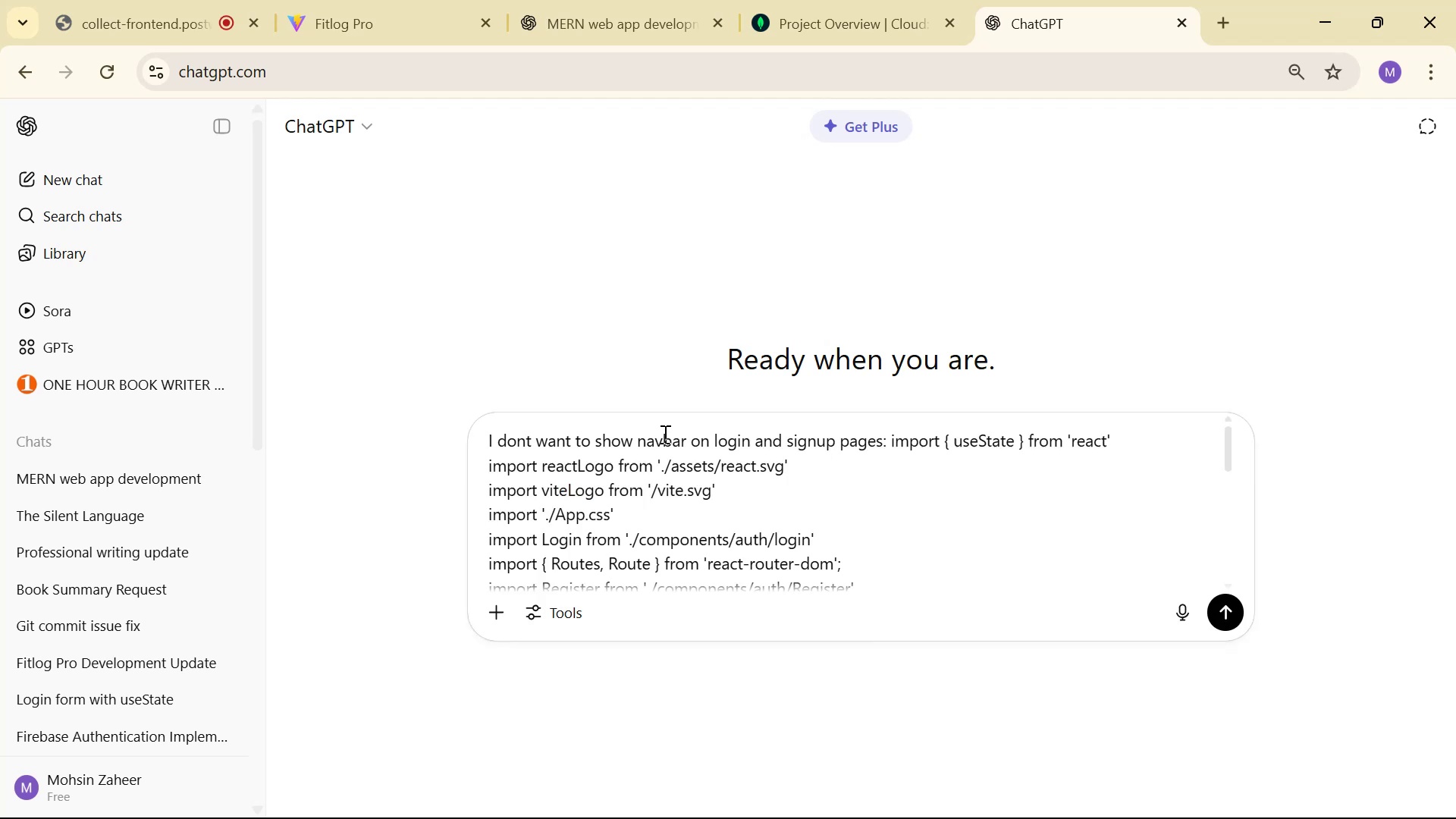 
key(Control+V)
 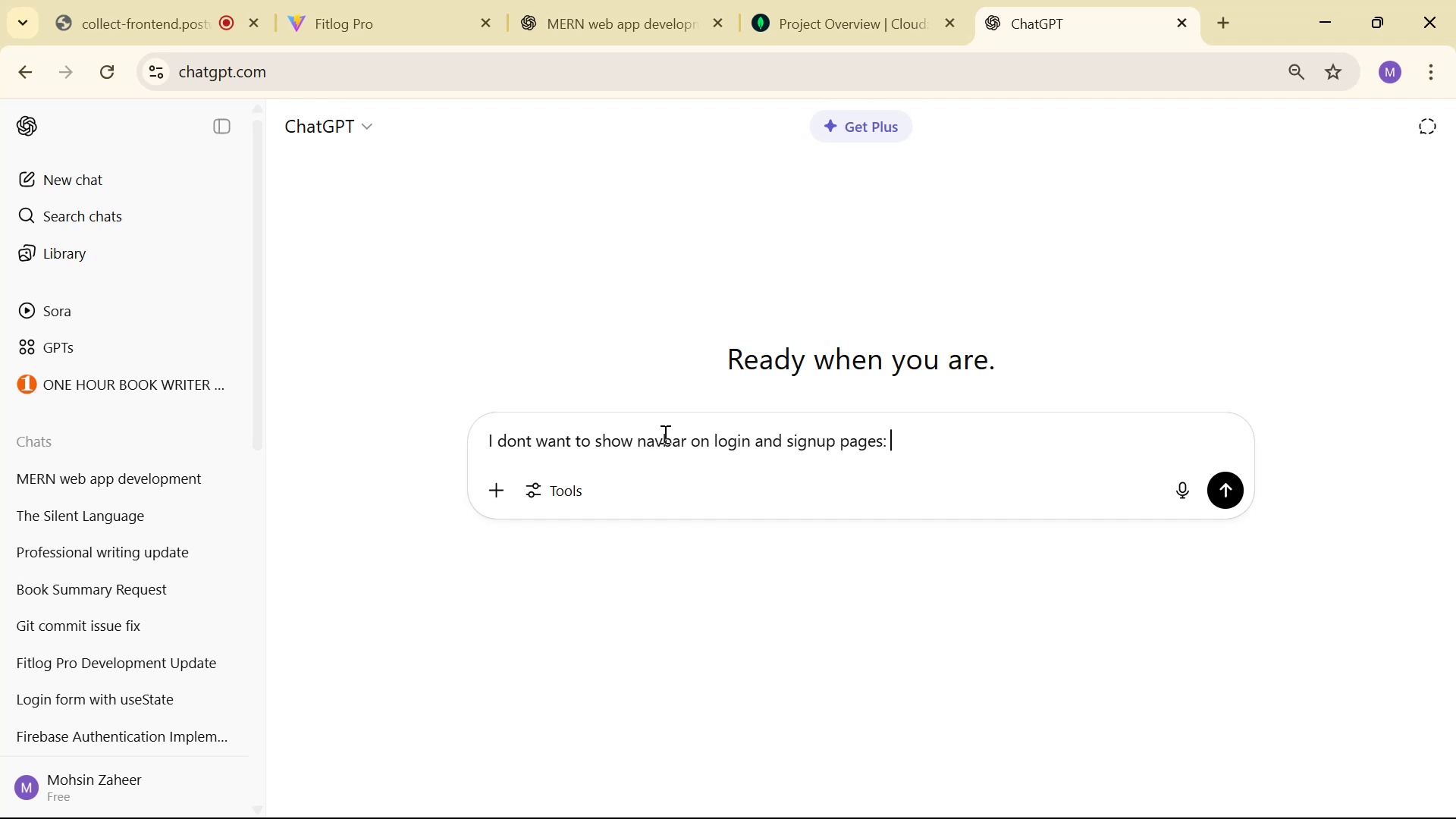 
key(Enter)
 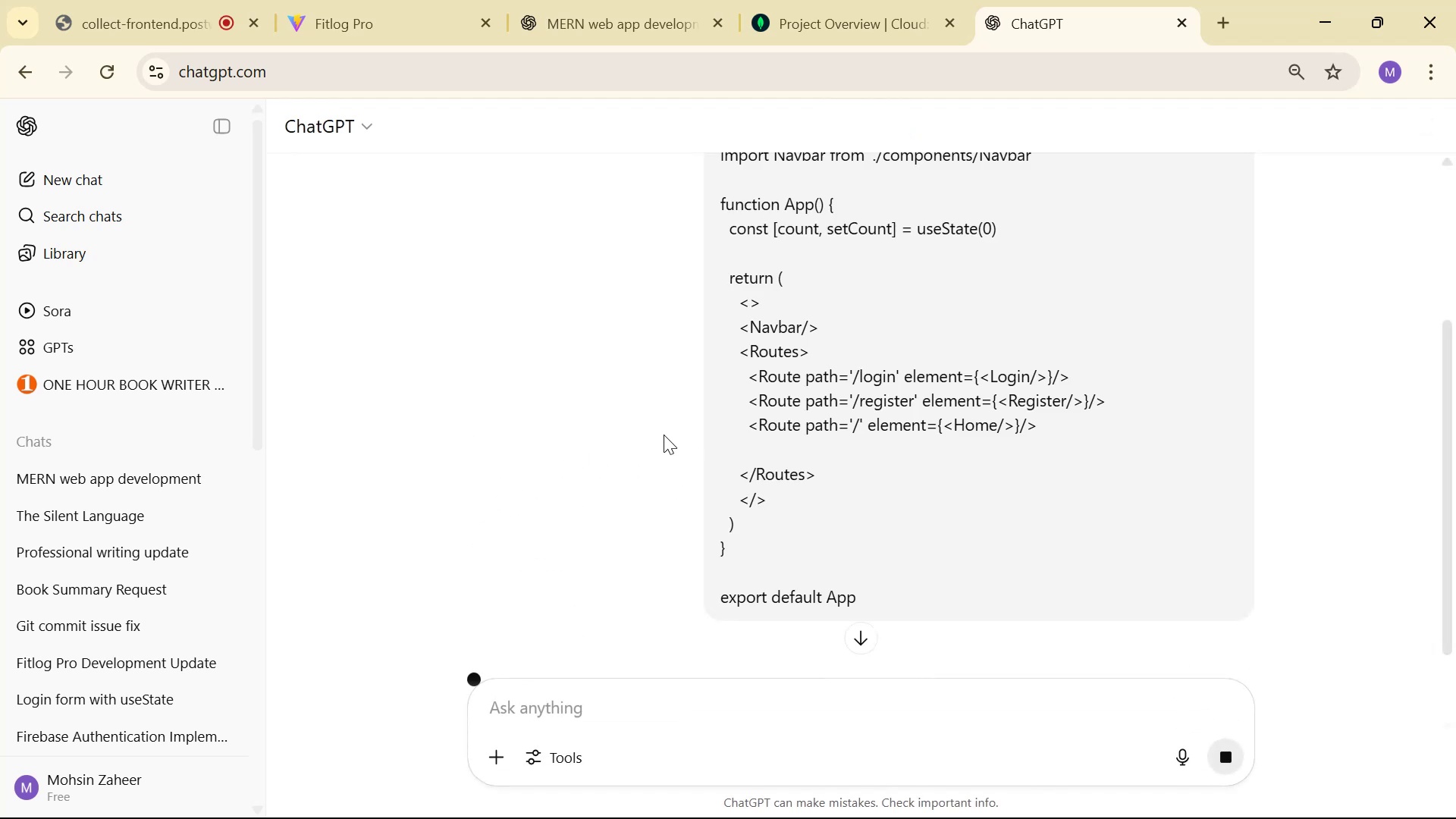 
scroll: coordinate [837, 281], scroll_direction: down, amount: 14.0
 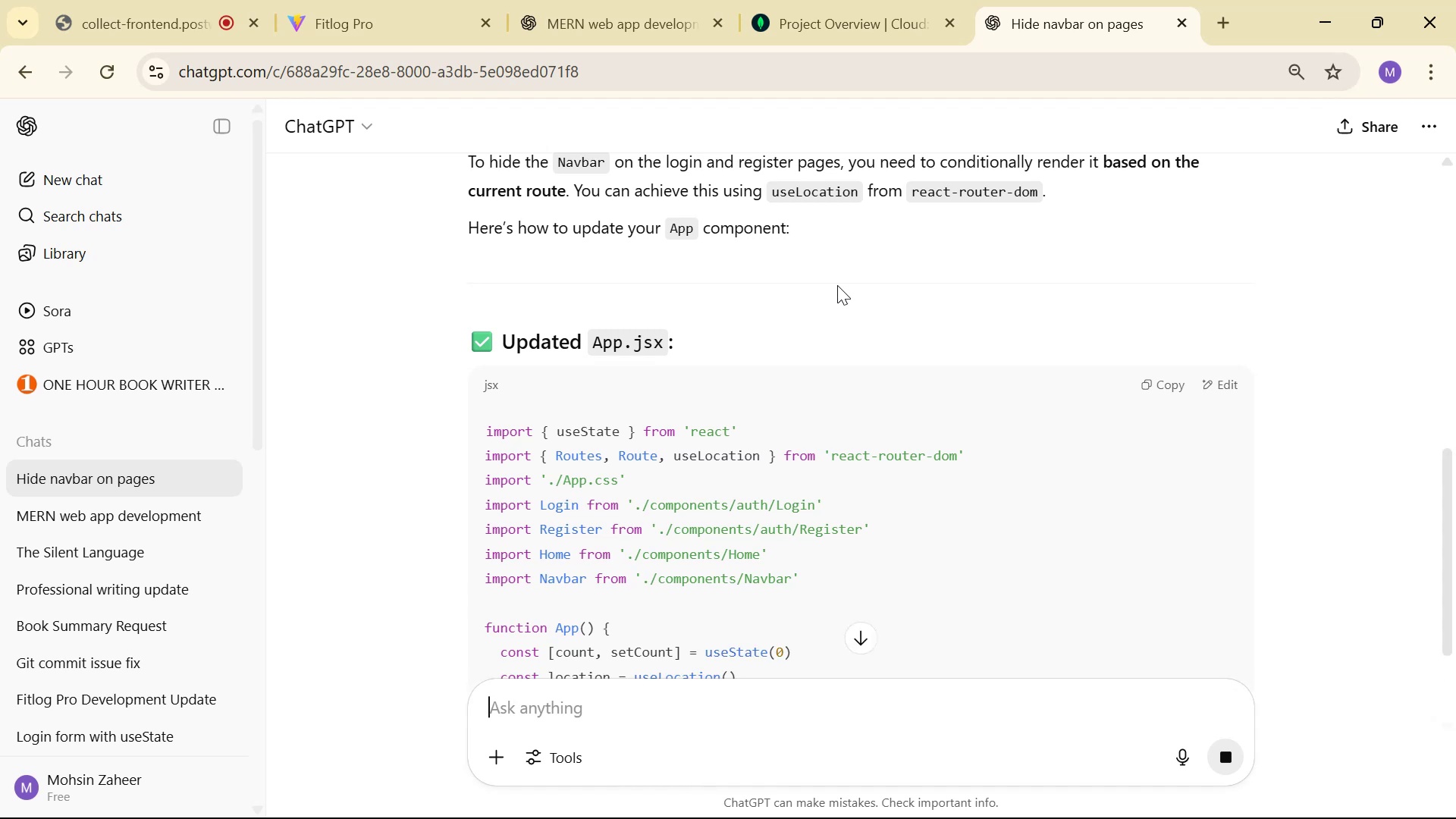 
scroll: coordinate [986, 331], scroll_direction: down, amount: 6.0
 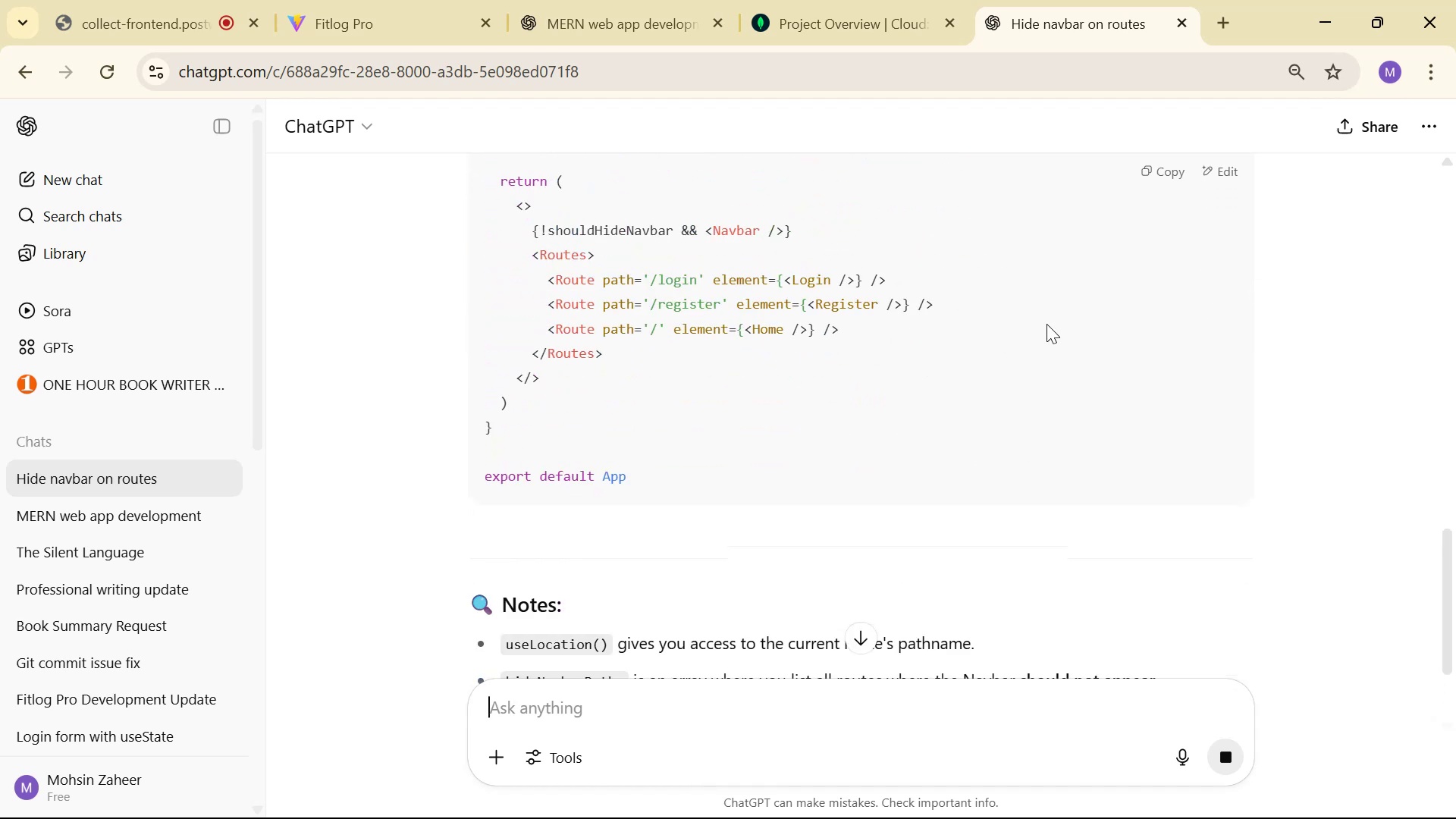 
scroll: coordinate [1087, 307], scroll_direction: up, amount: 4.0
 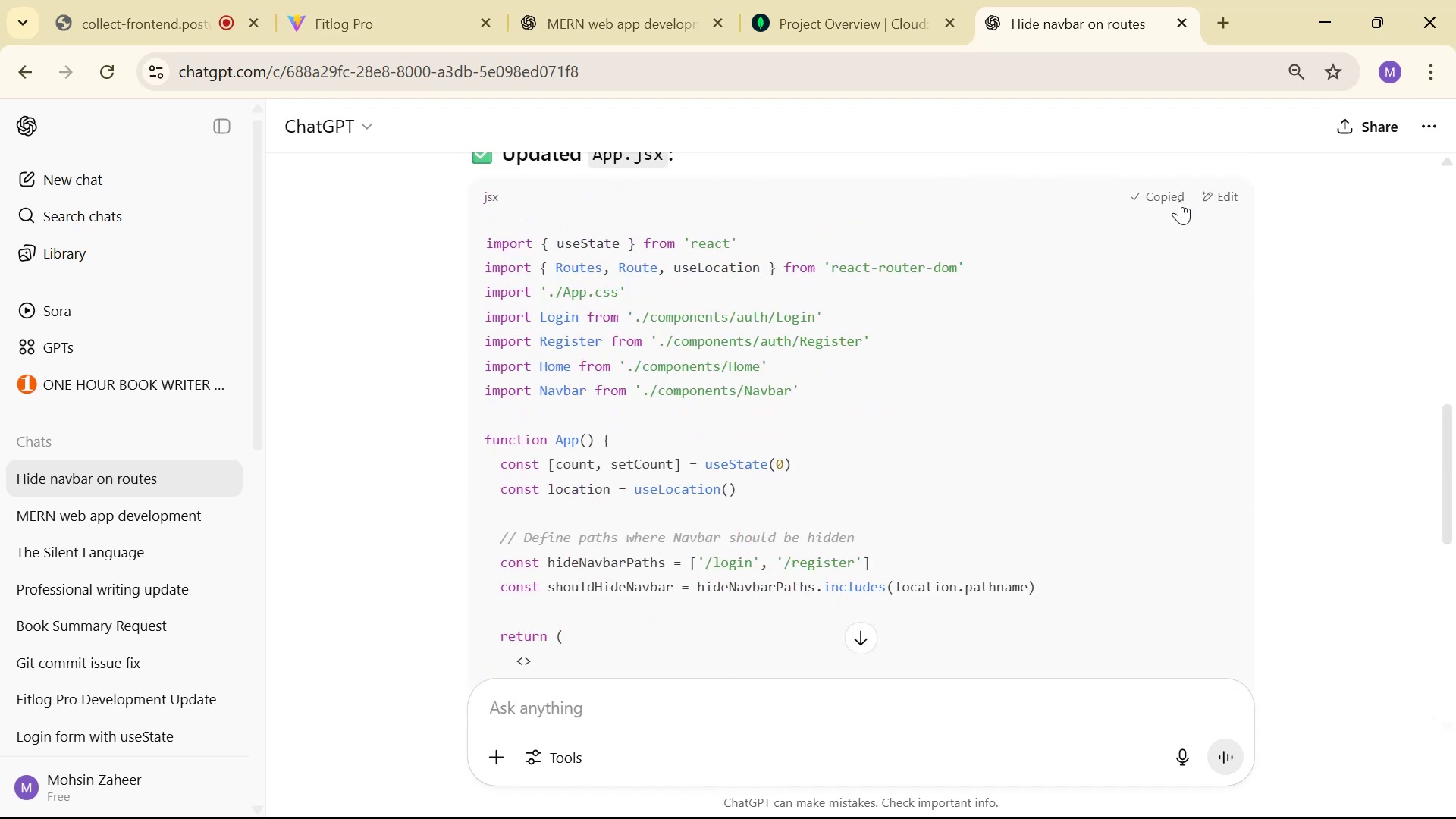 
scroll: coordinate [1028, 328], scroll_direction: down, amount: 6.0
 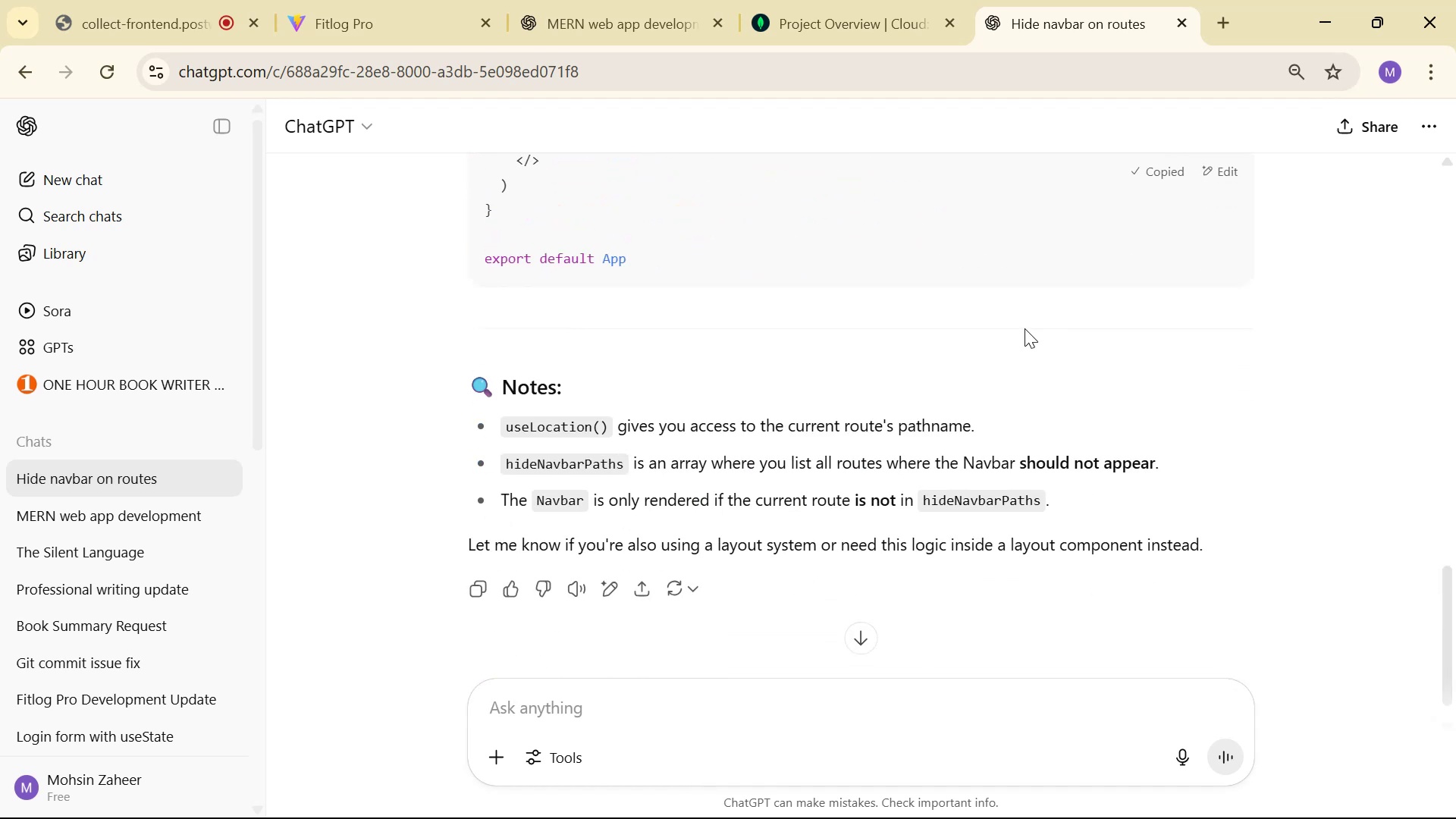 
key(Alt+AltLeft)
 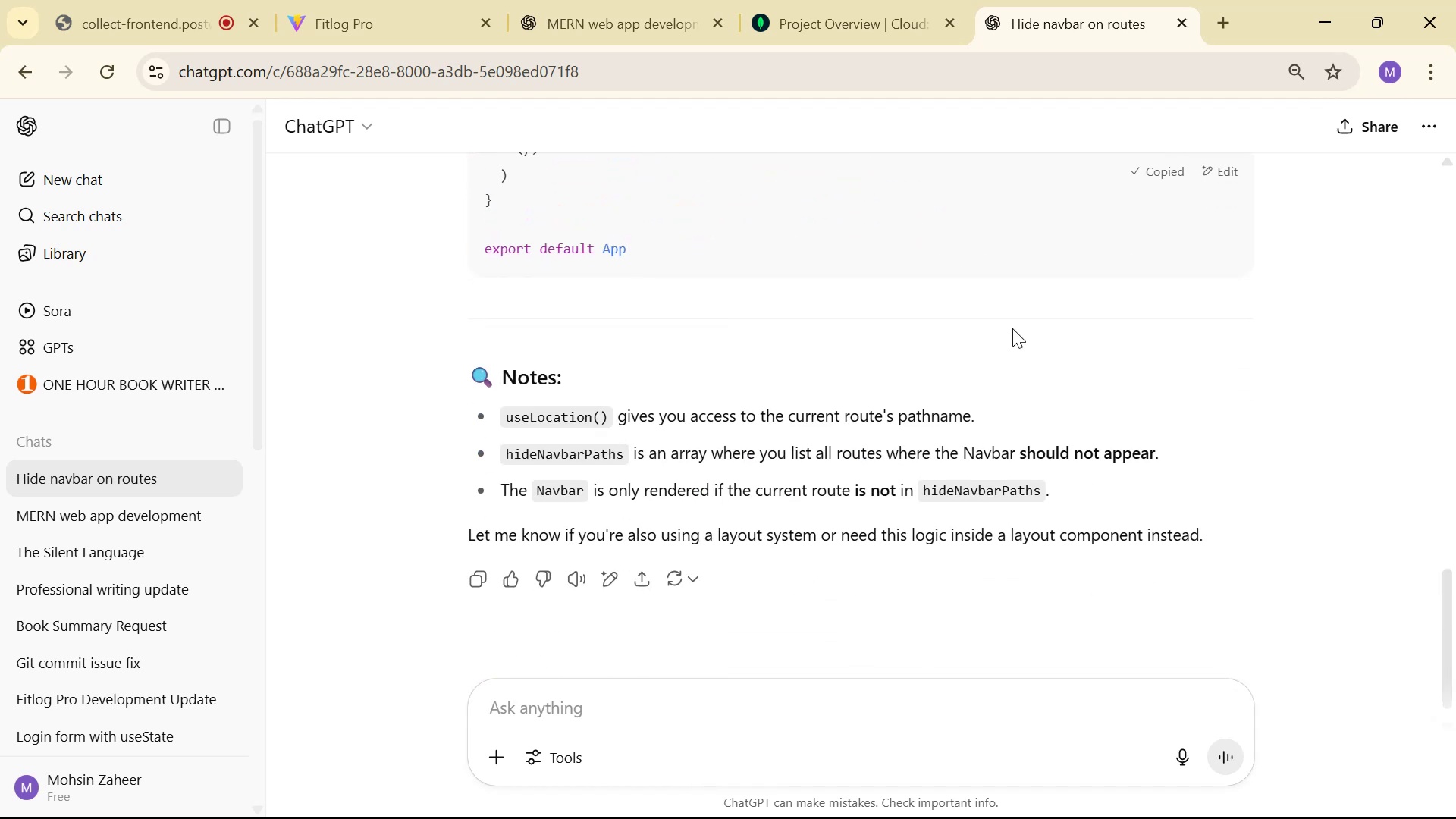 
key(Alt+Tab)
 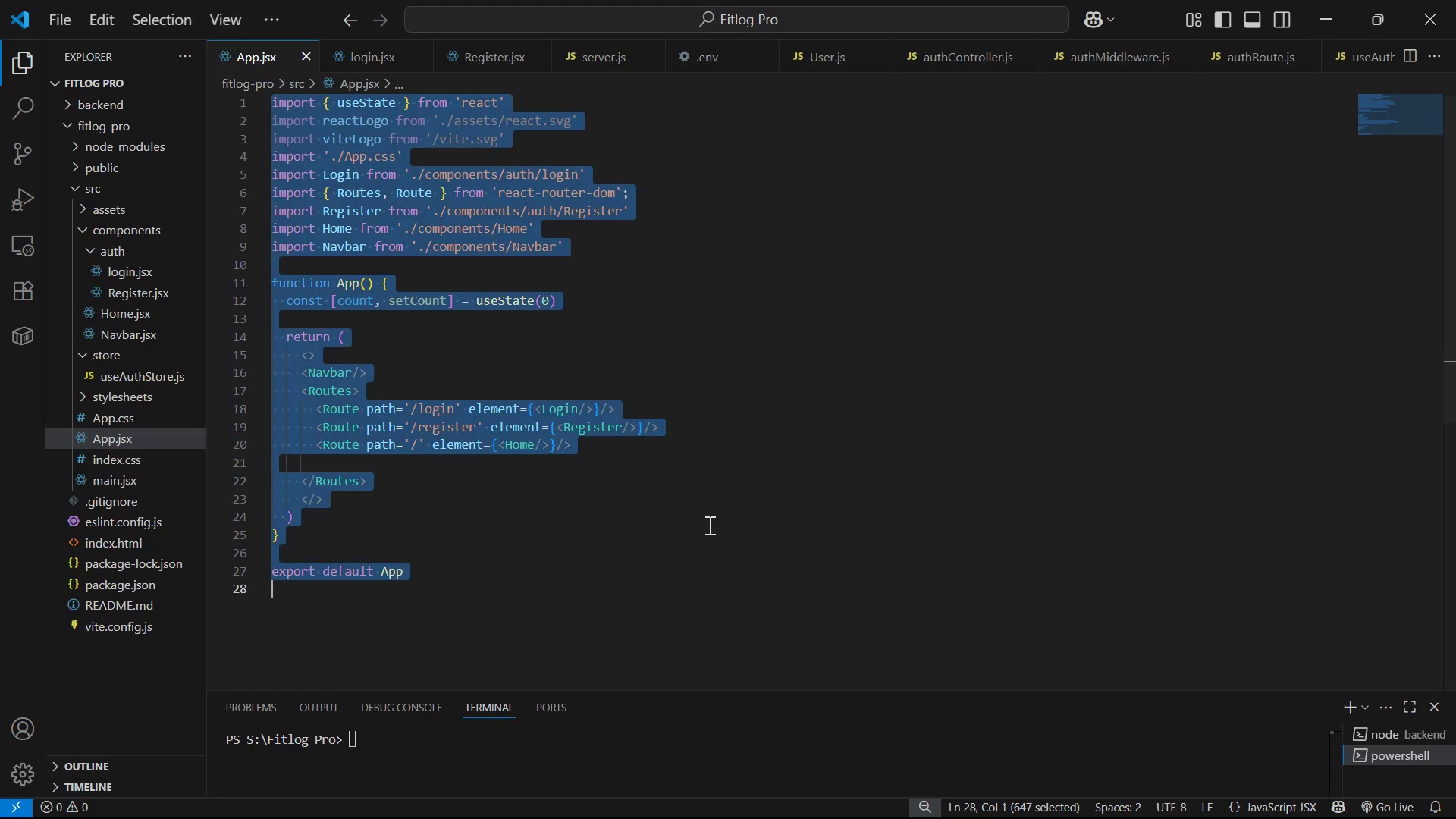 
key(Control+V)
 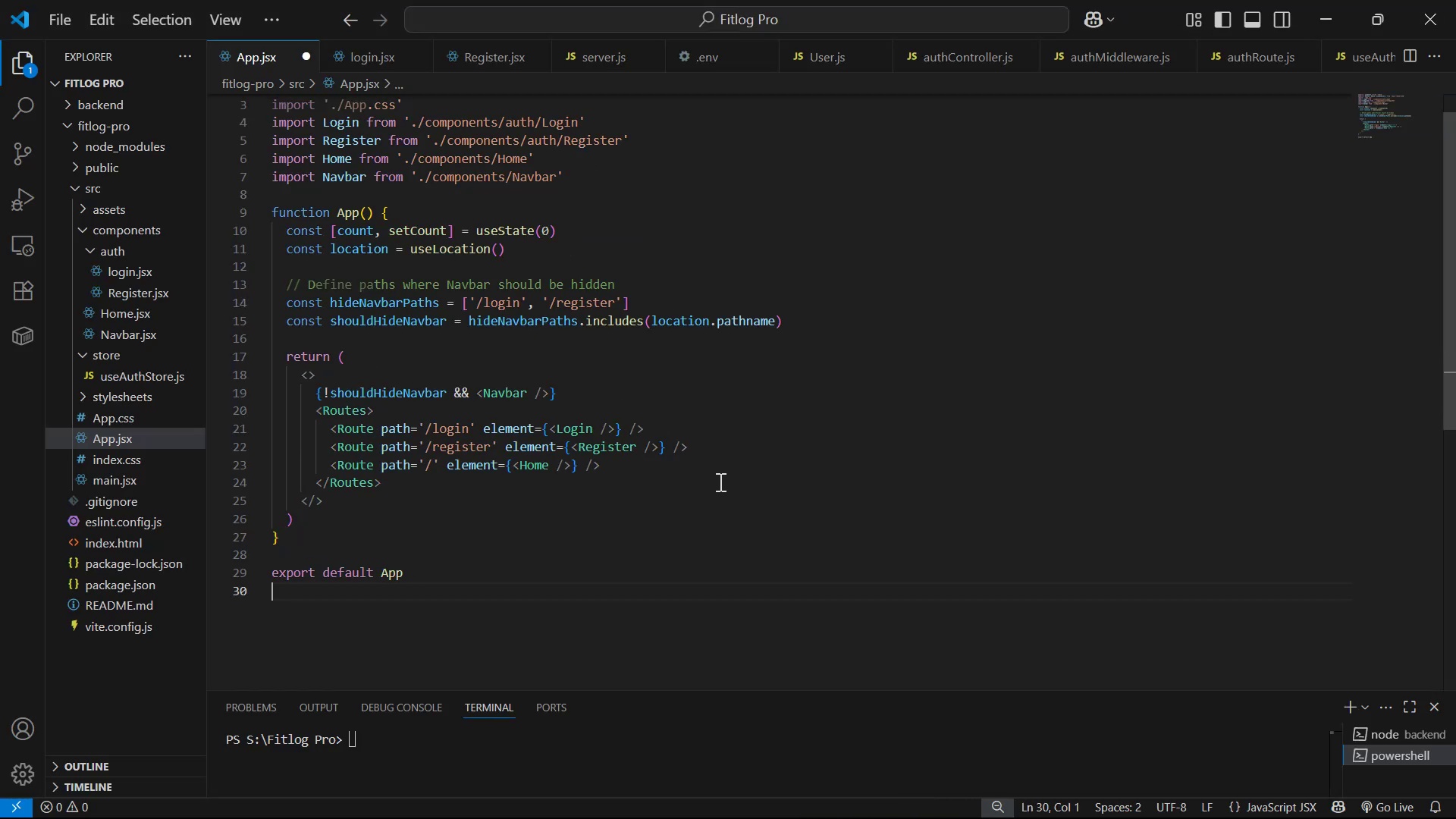 
scroll: coordinate [722, 469], scroll_direction: up, amount: 6.0
 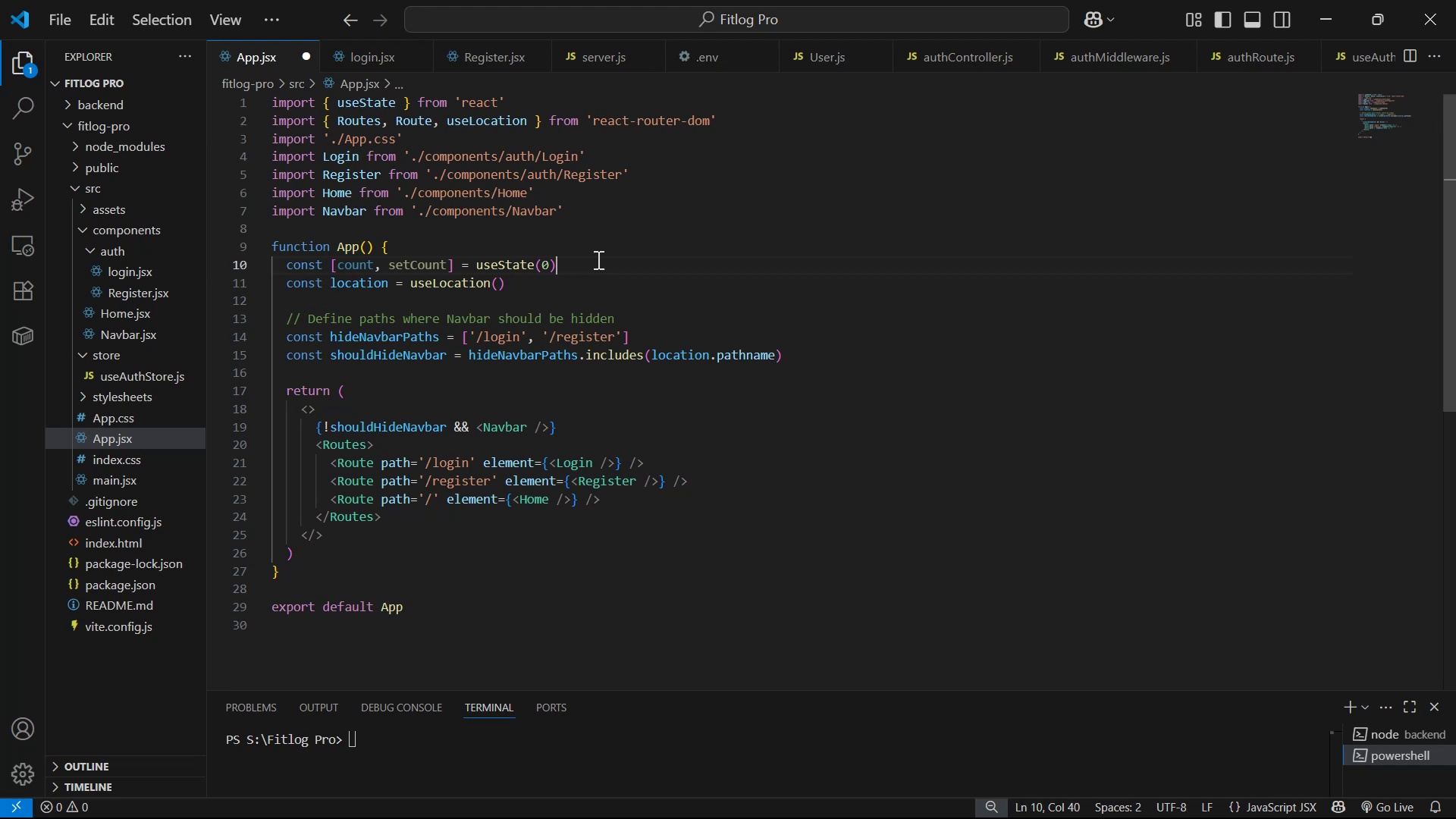 
key(Backspace)
 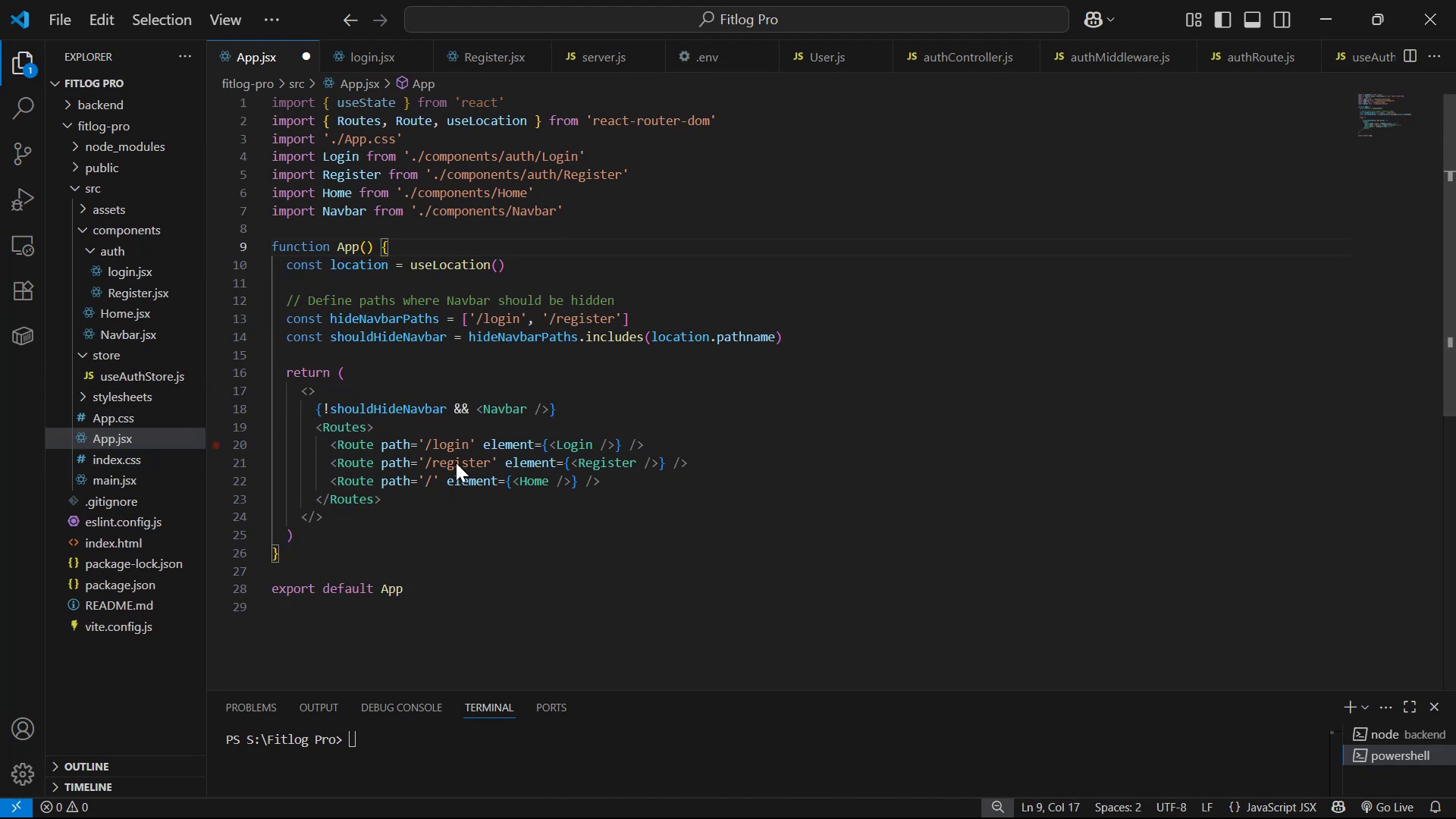 
wait(7.14)
 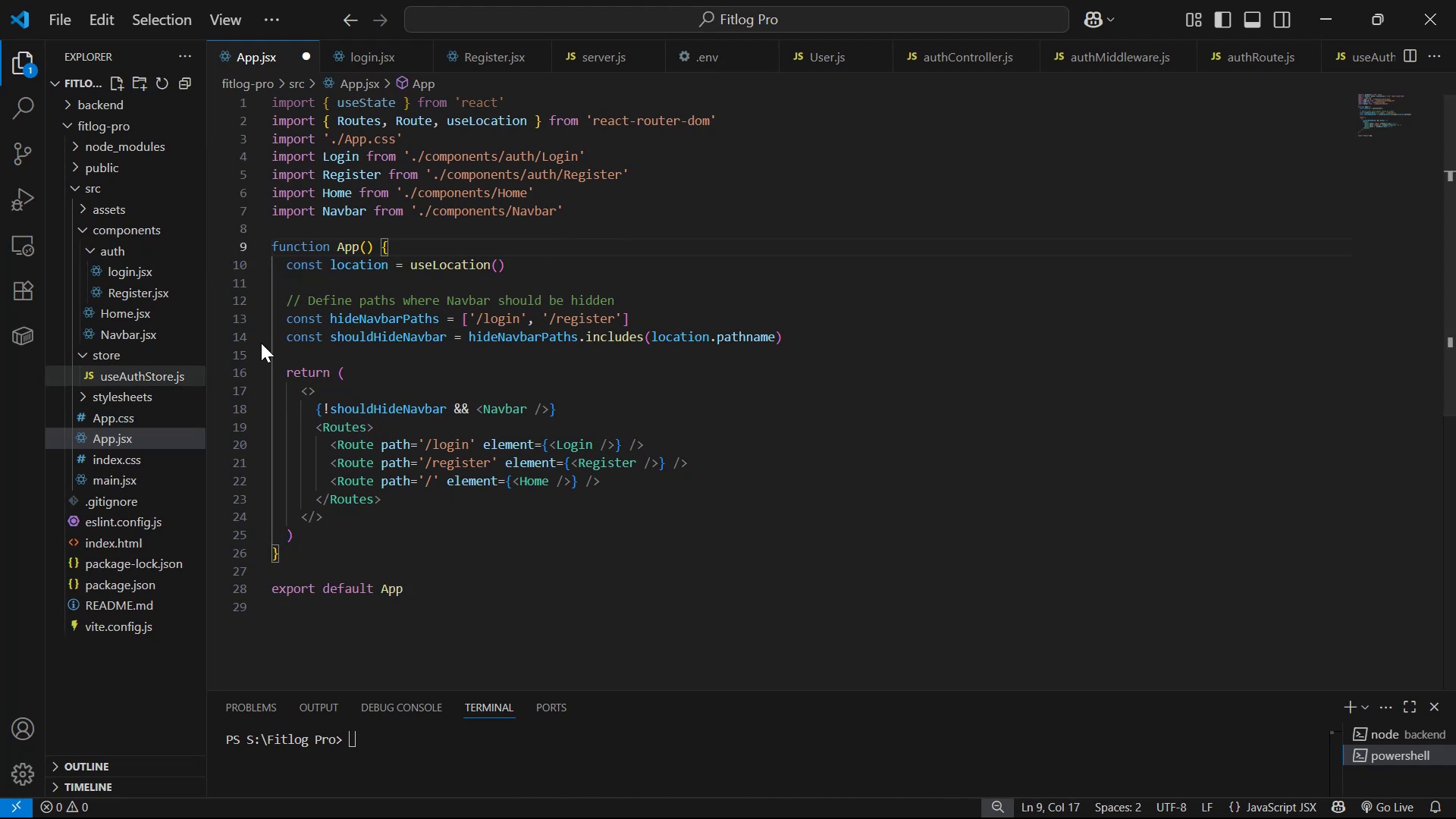 
key(Control+S)
 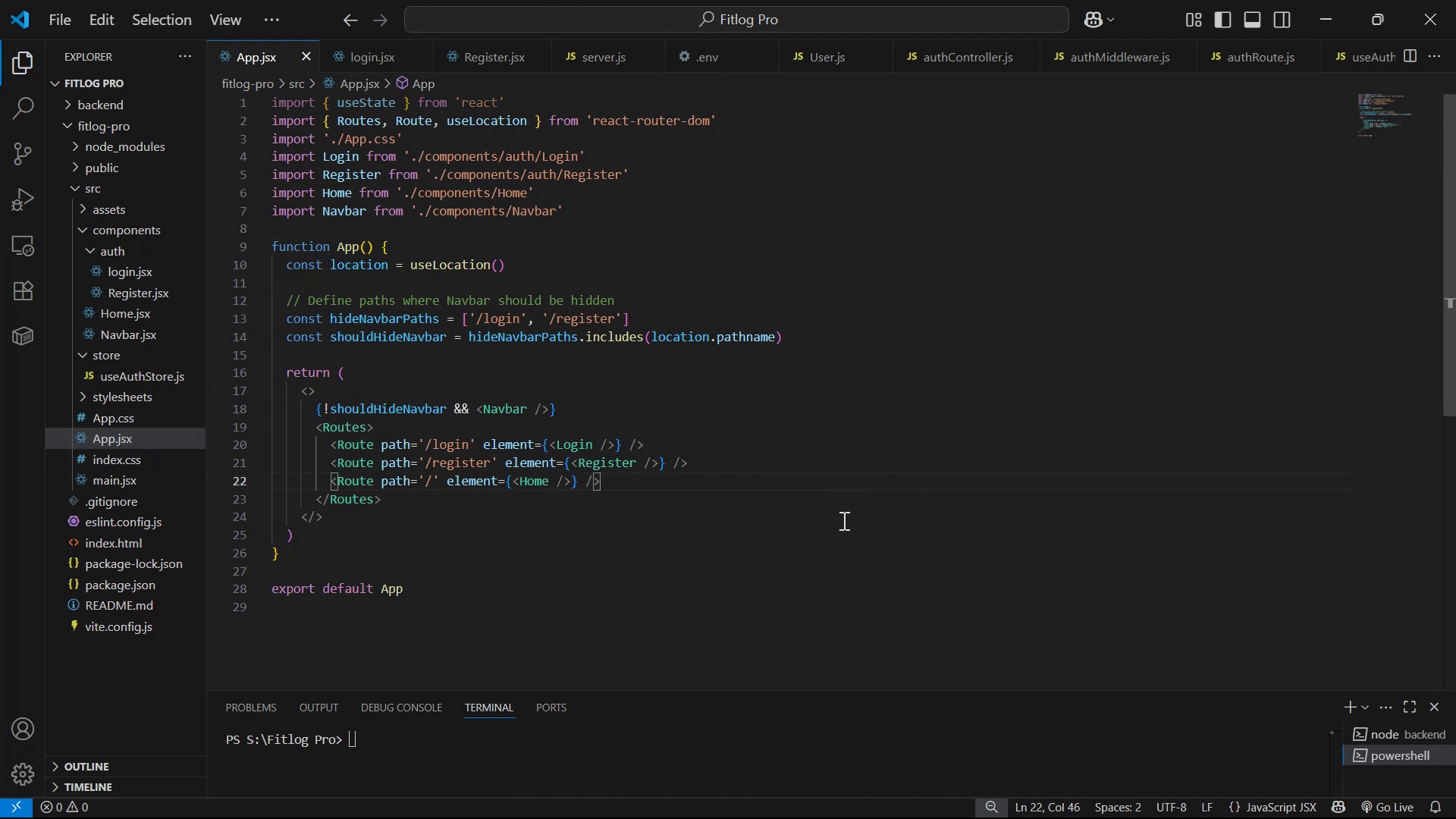 
key(Alt+Tab)
 